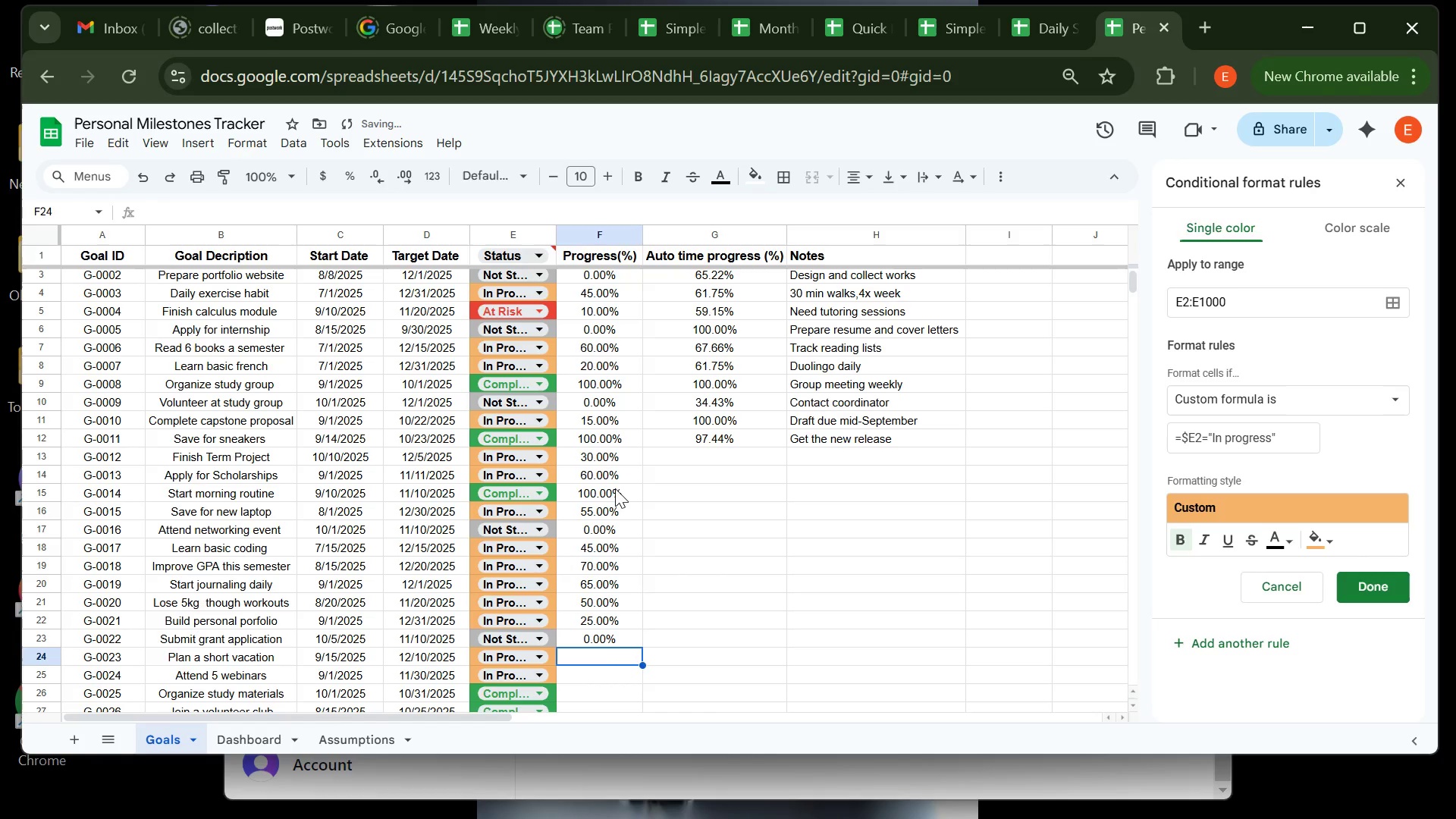 
type(40)
 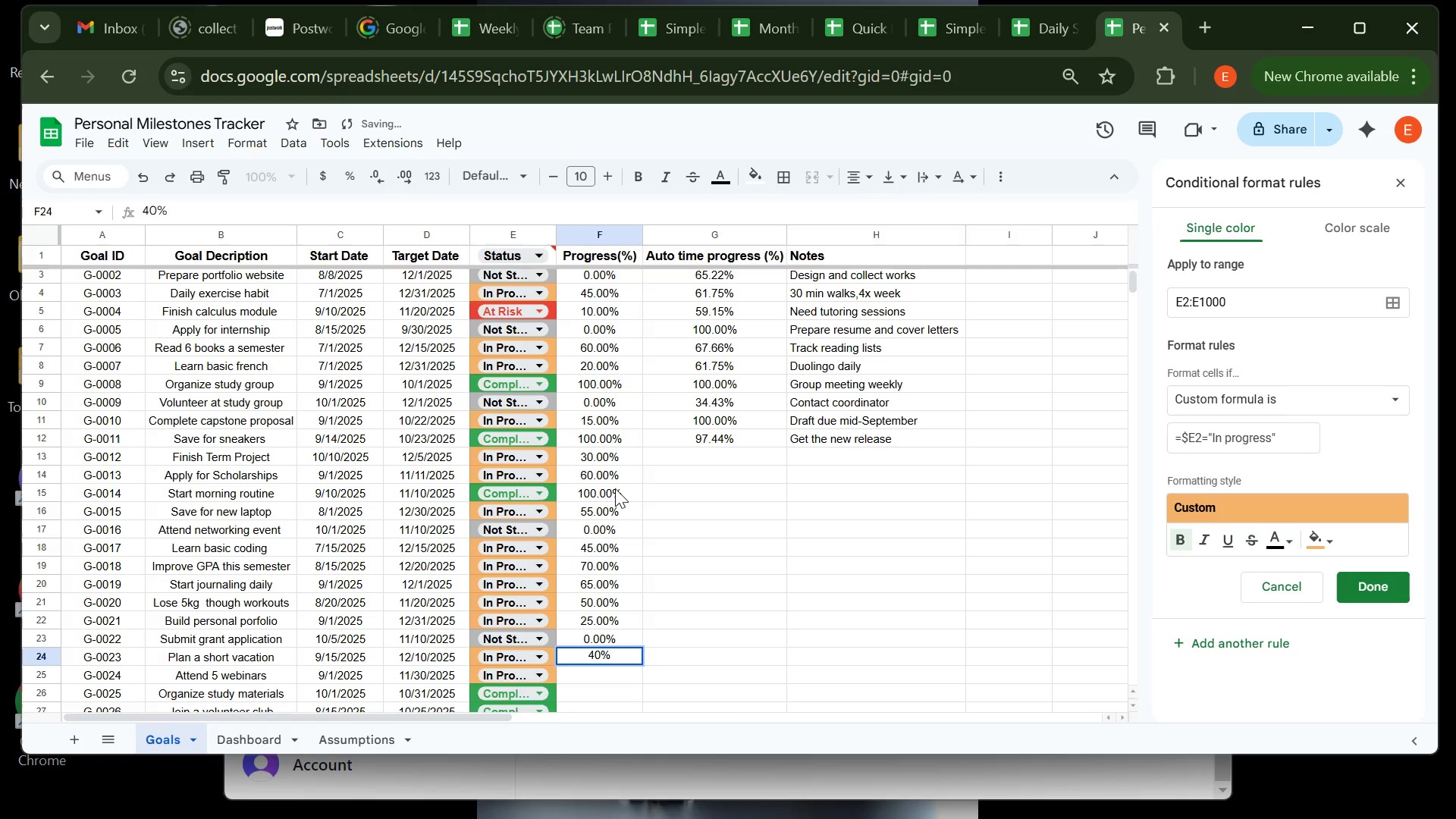 
key(Enter)
 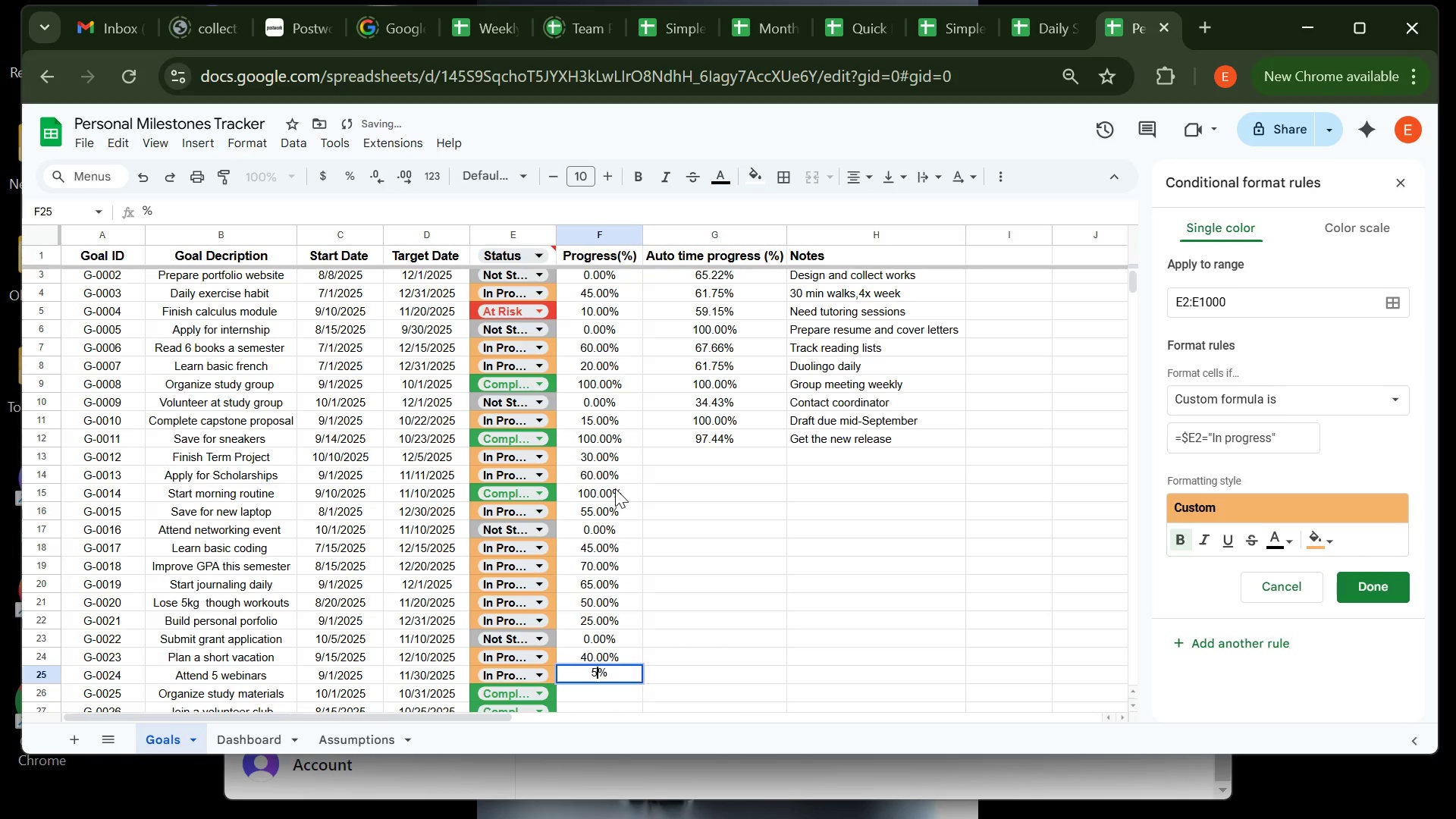 
type(5)
key(Backspace)
type(60)
 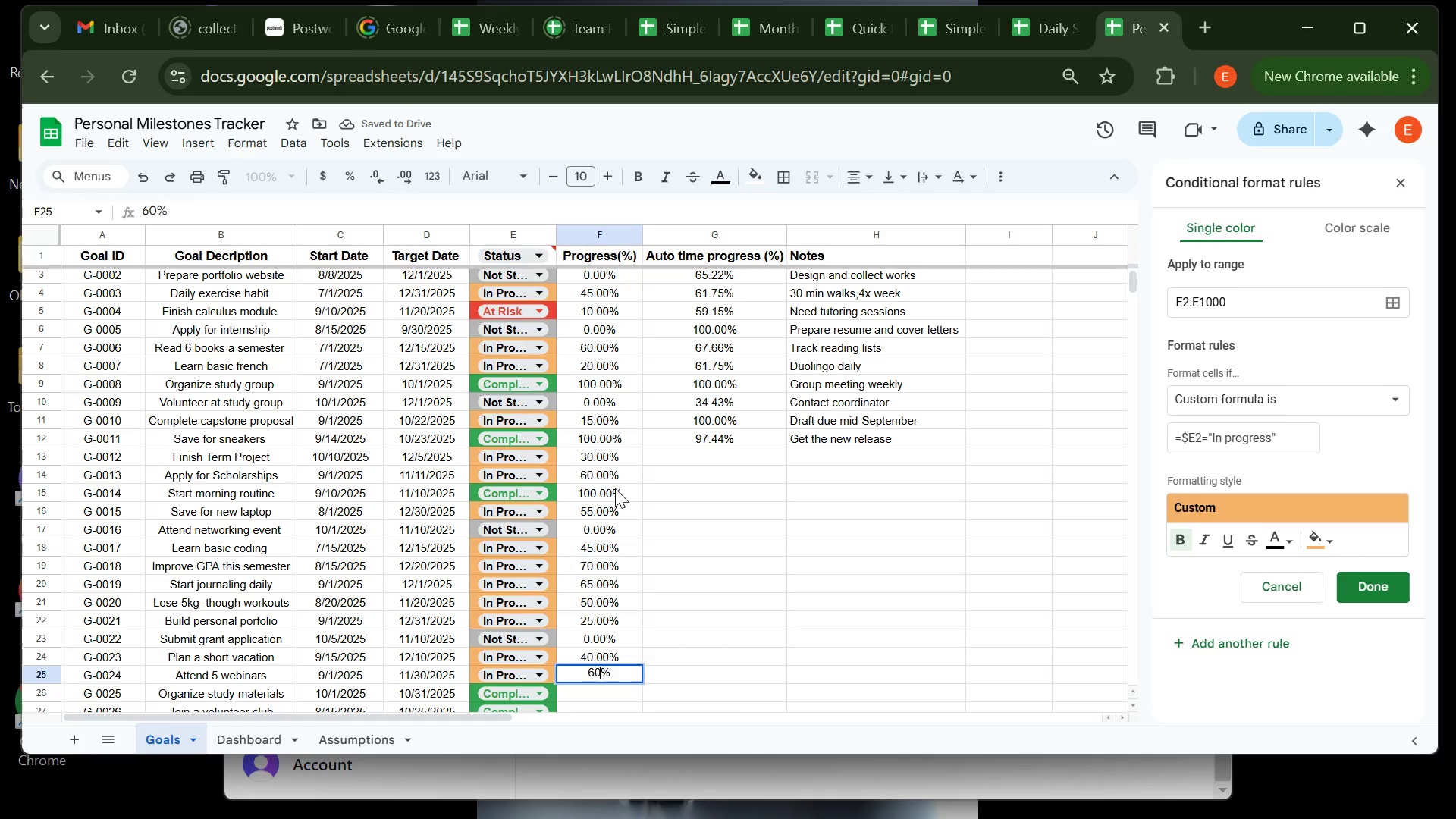 
key(Enter)
 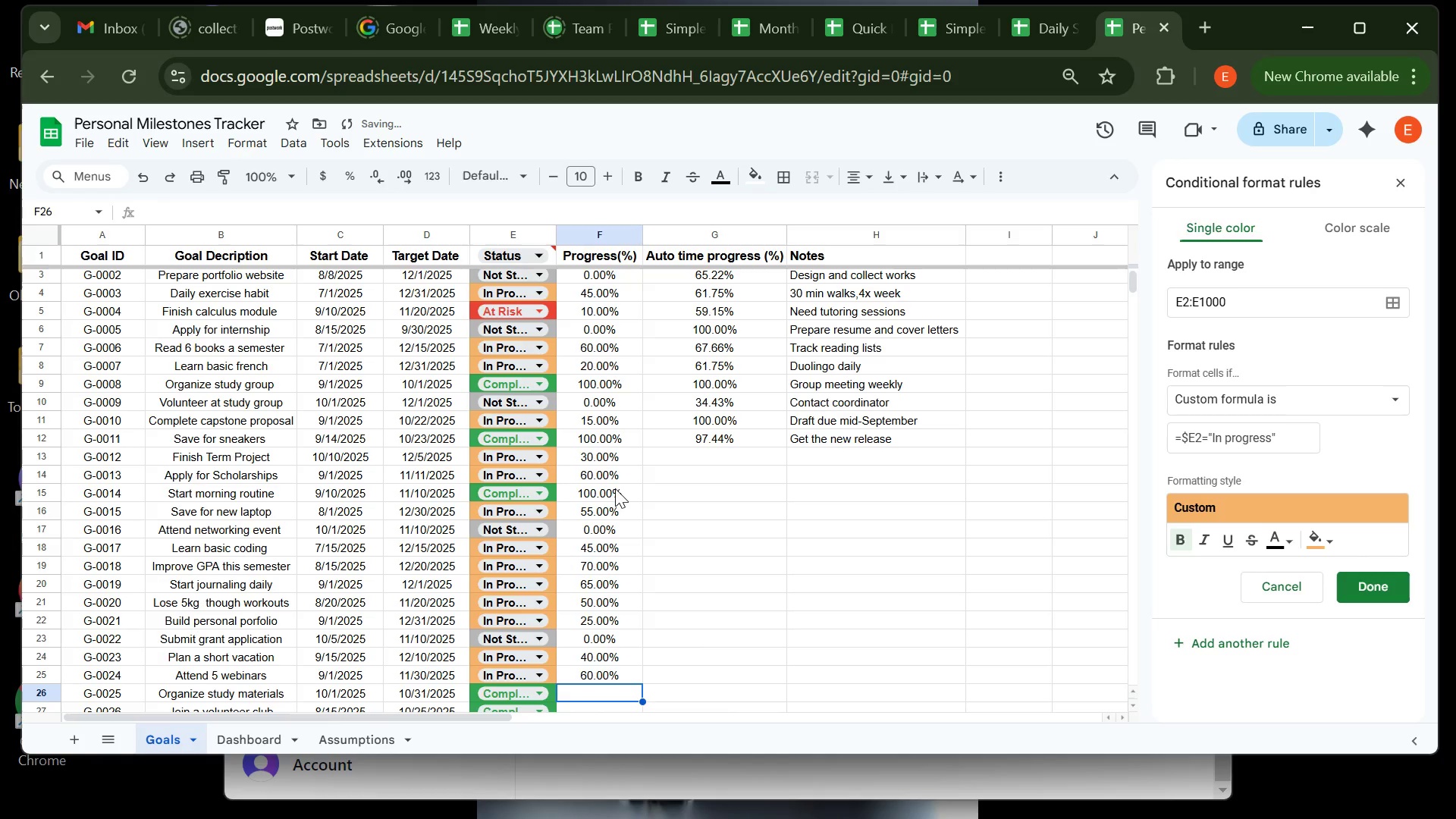 
type(100)
 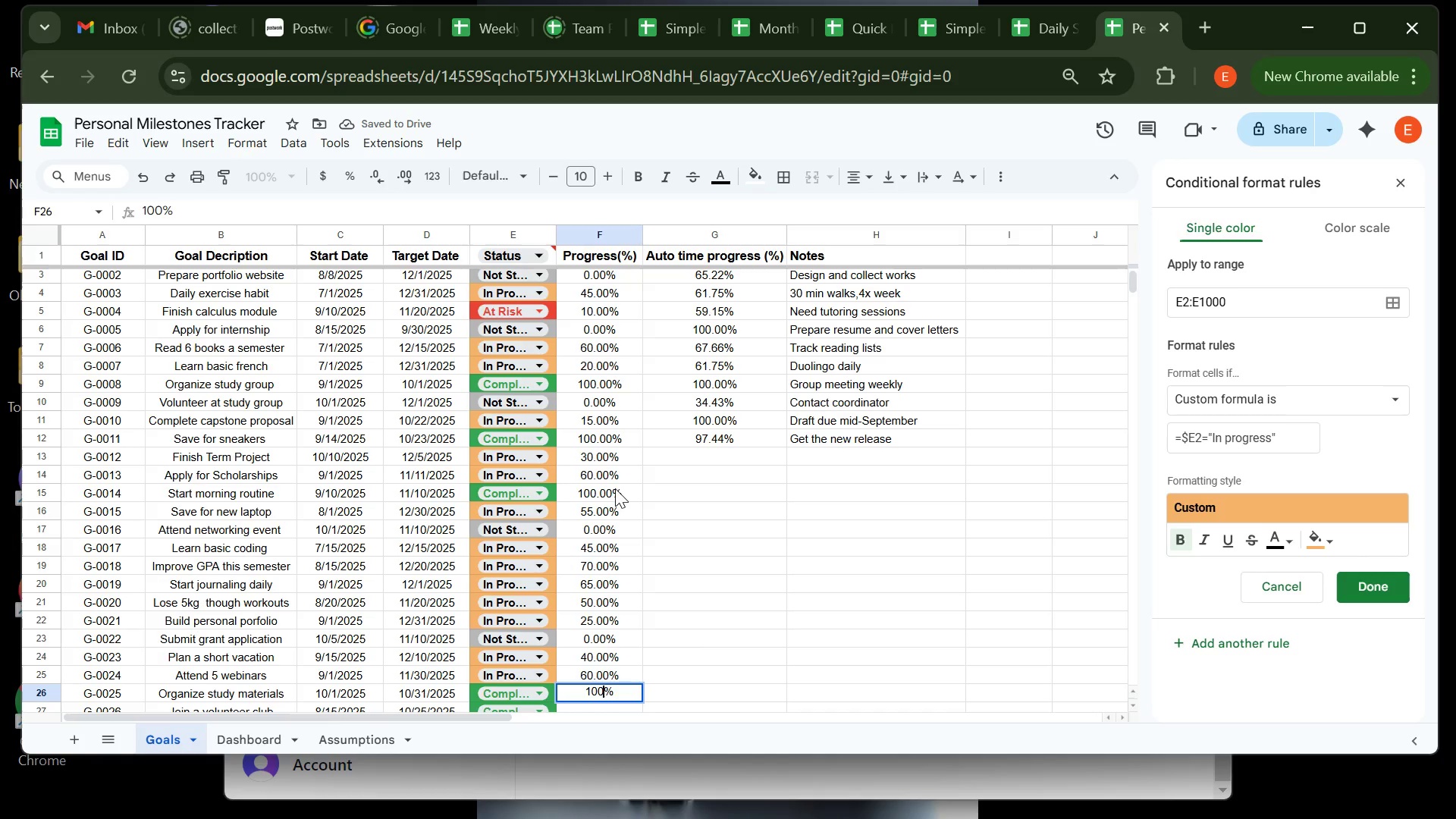 
key(Enter)
 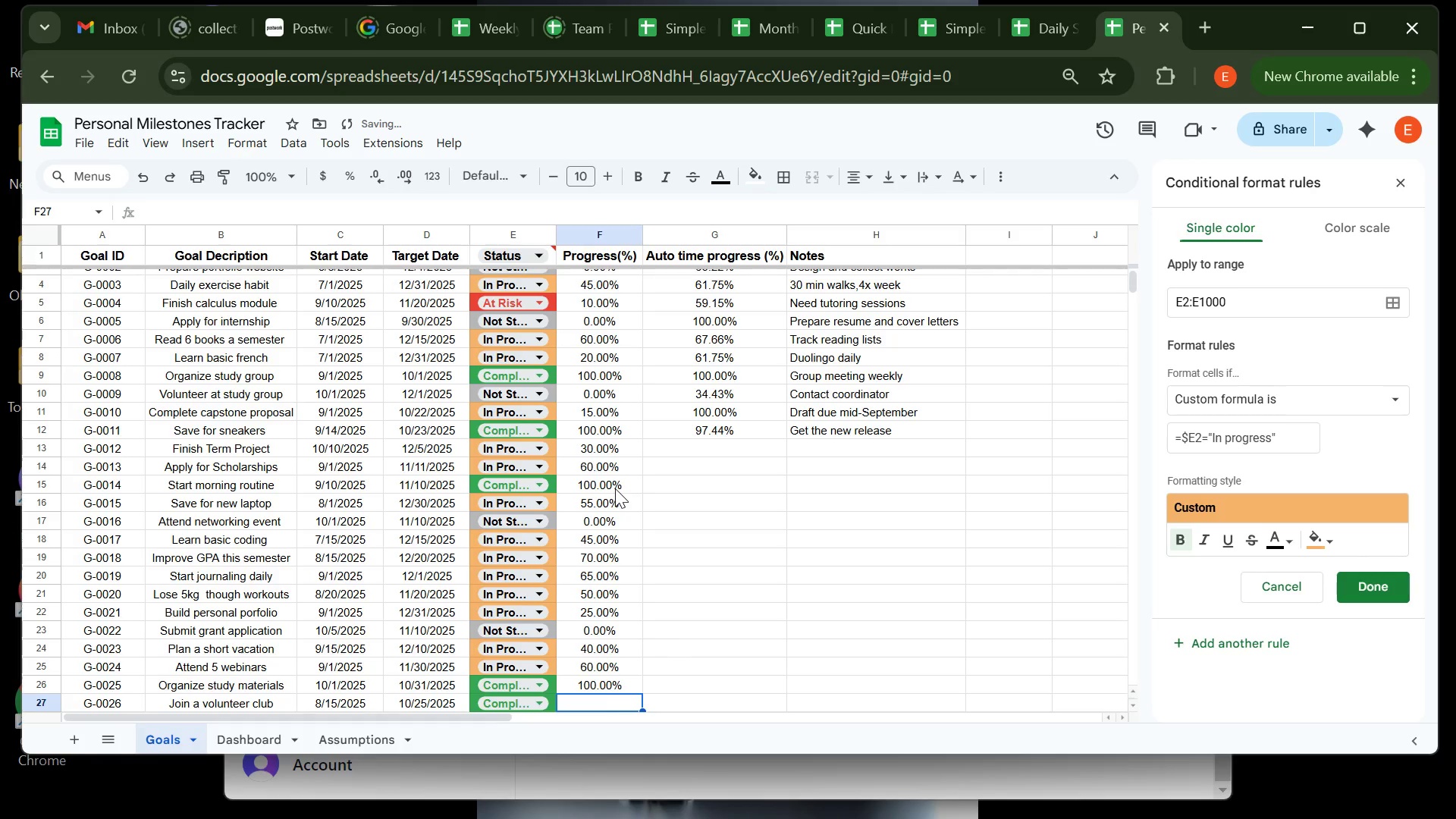 
type(100)
 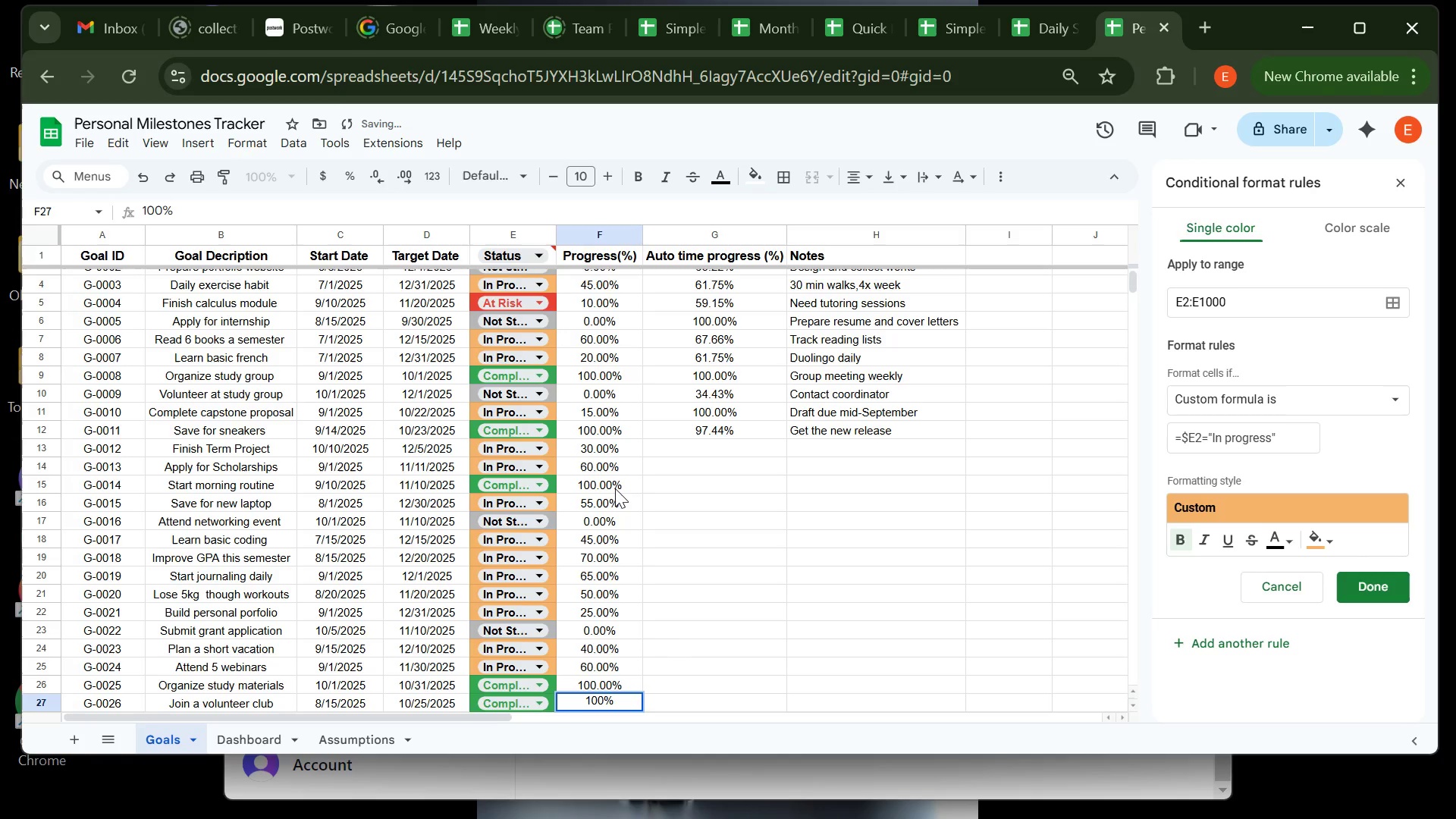 
key(Enter)
 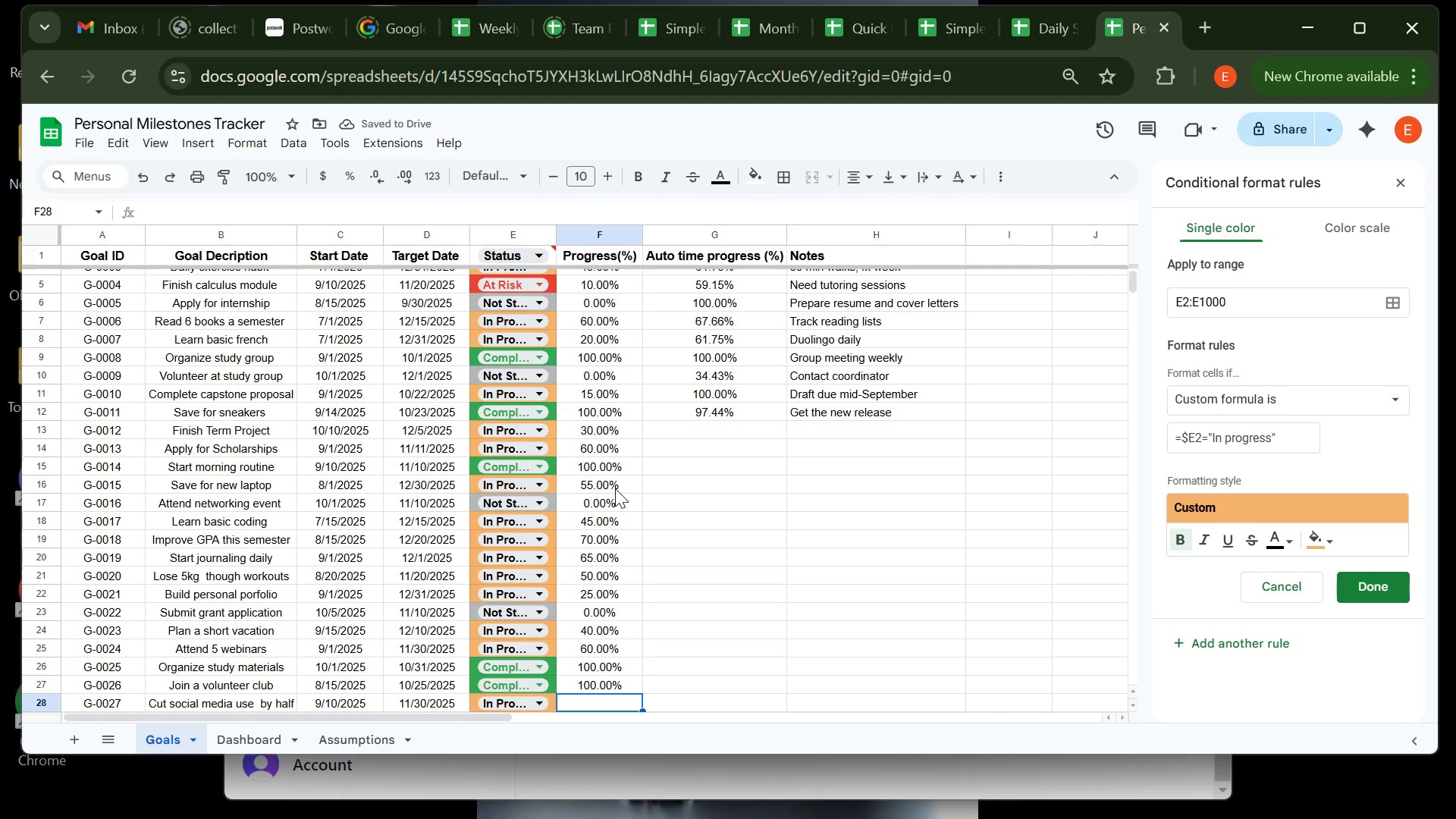 
type(40)
 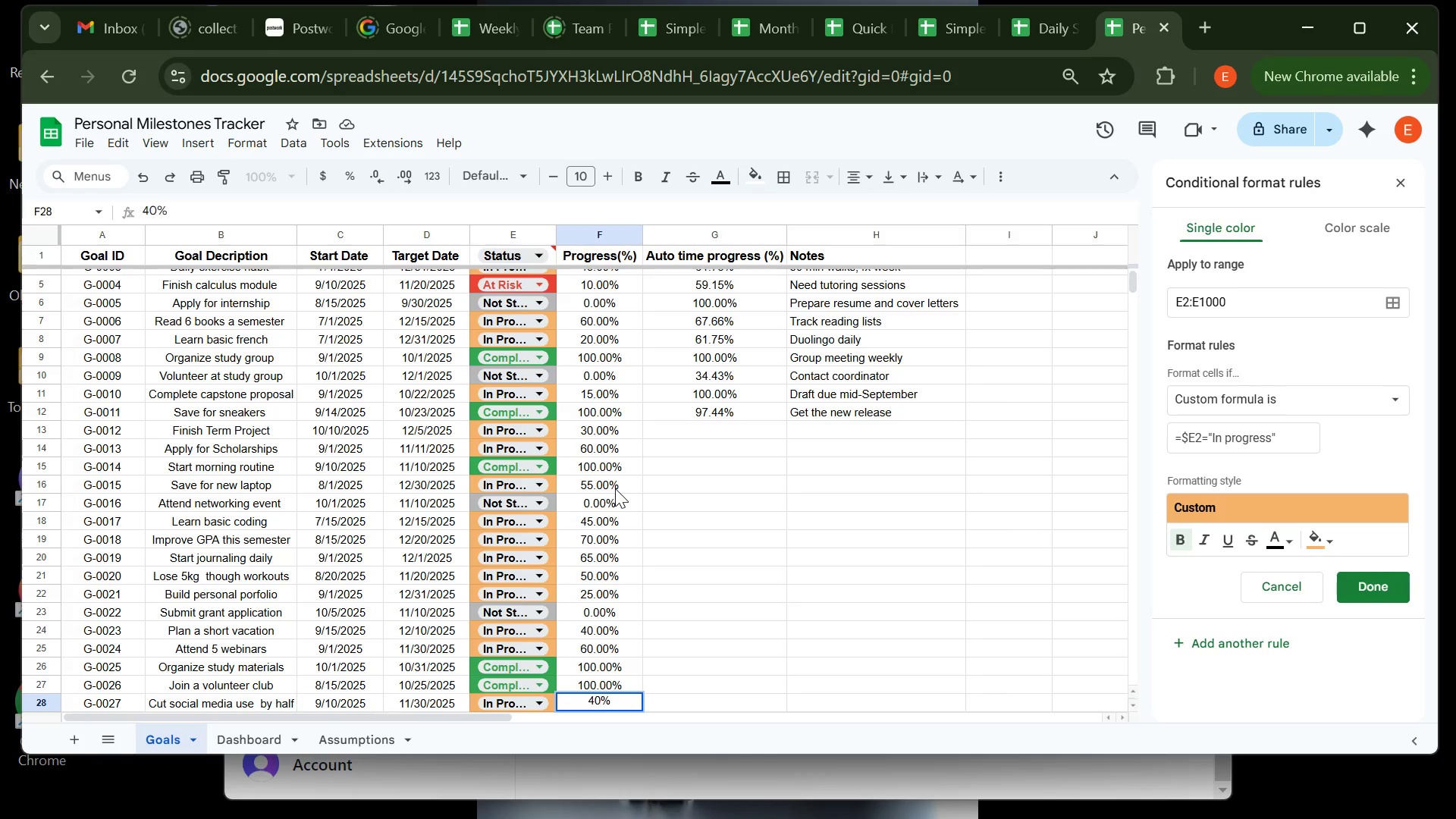 
key(Enter)
 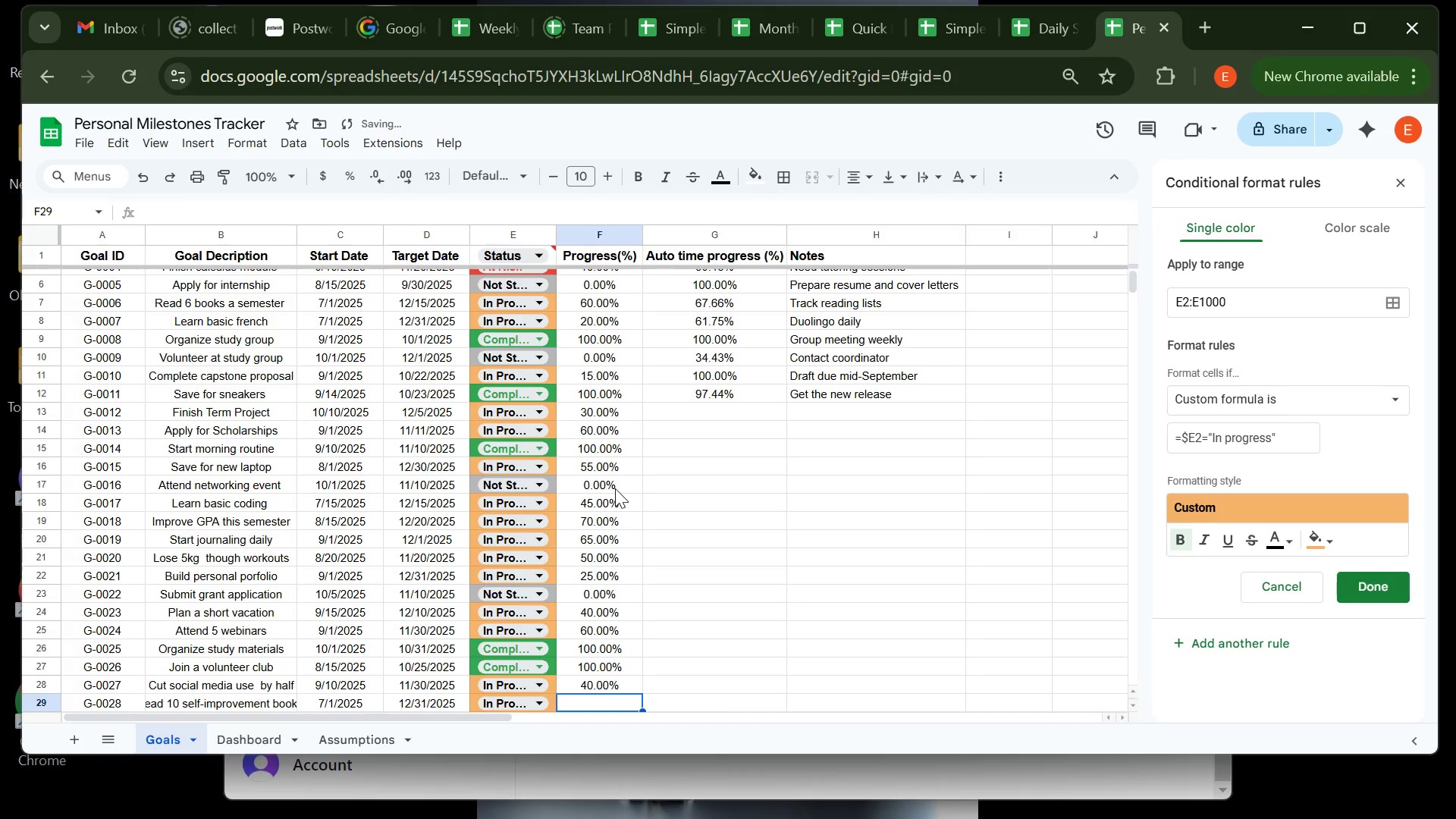 
type(50)
 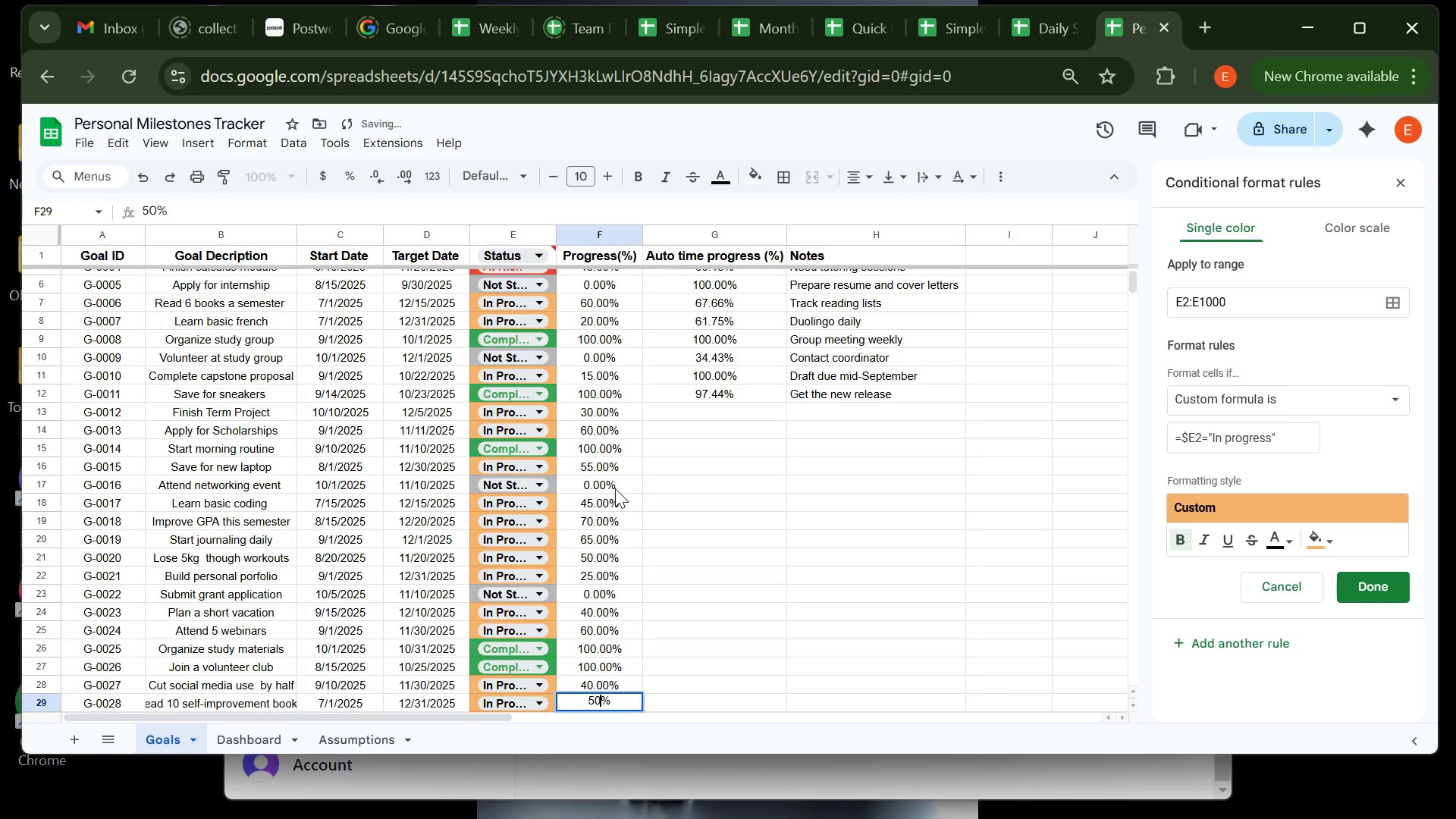 
key(Enter)
 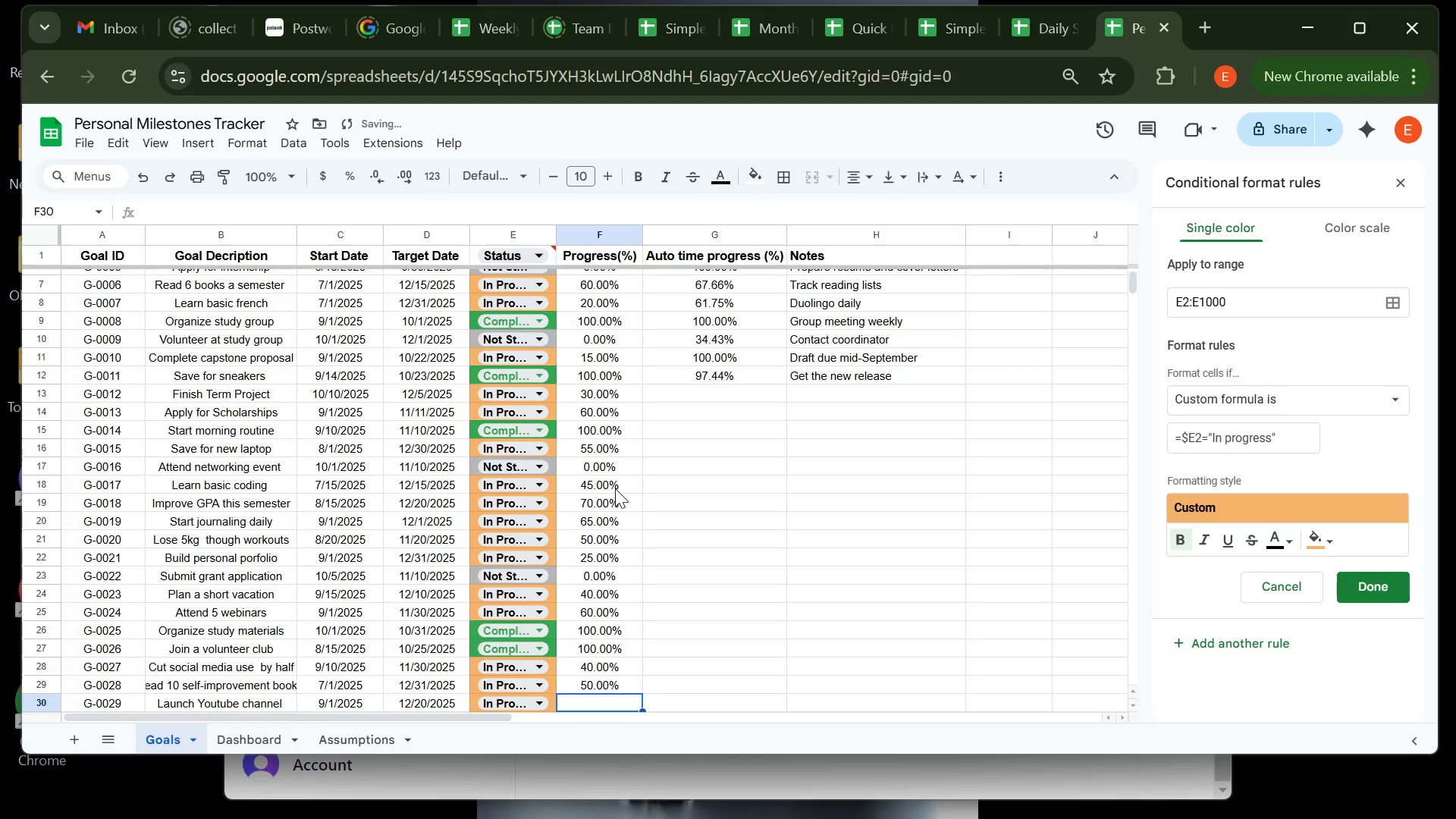 
type(35)
 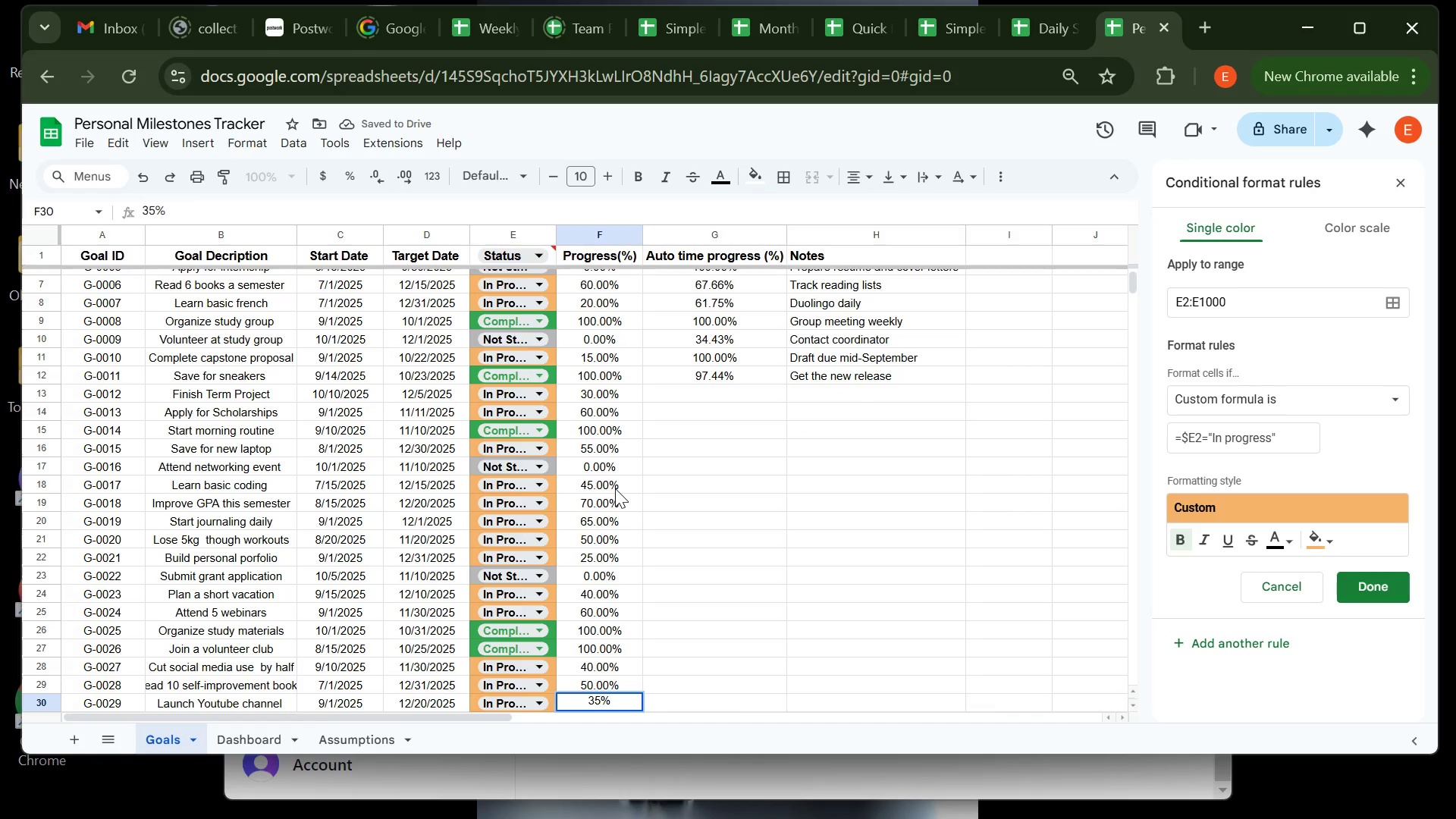 
key(Enter)
 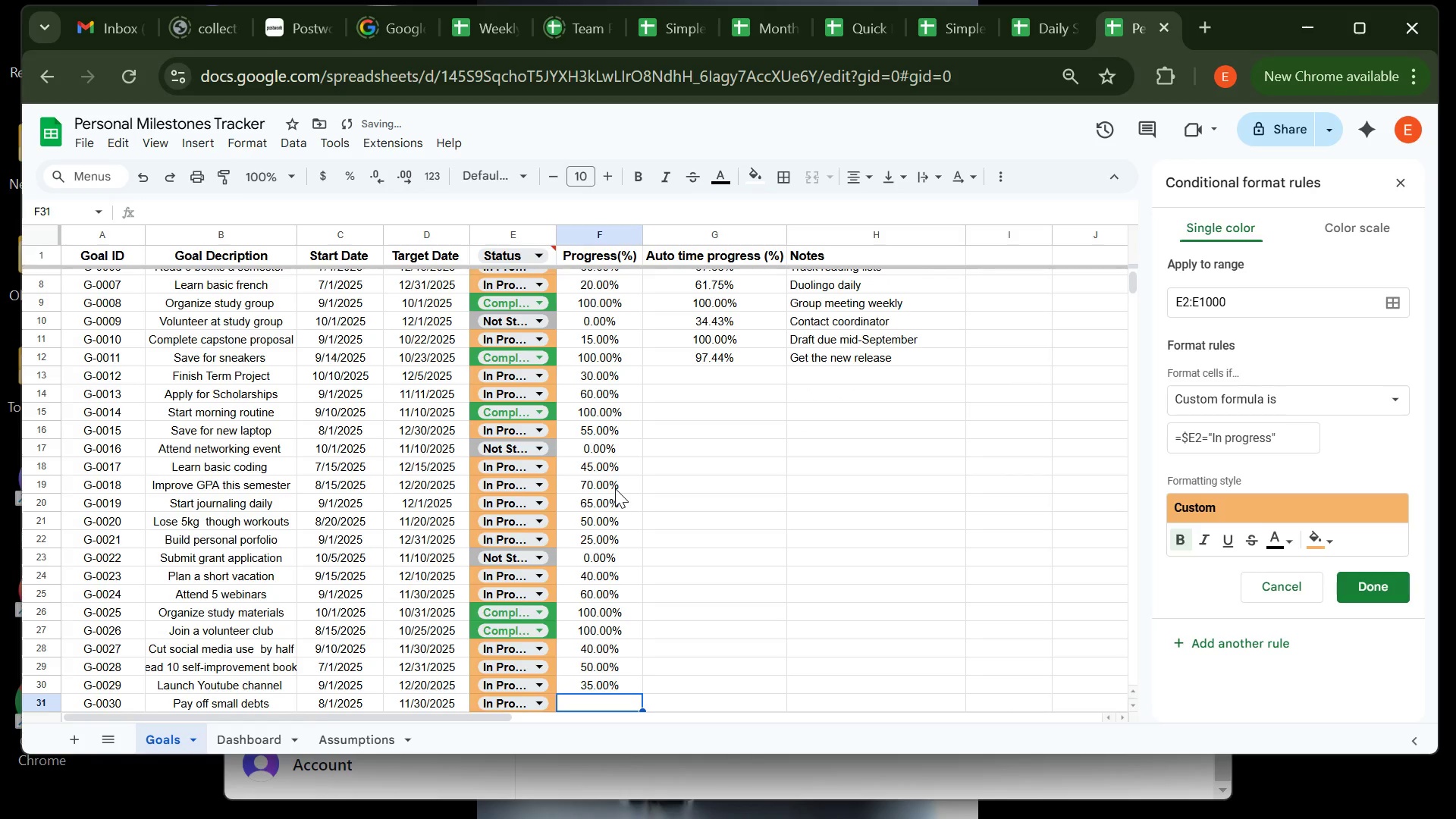 
type(75)
 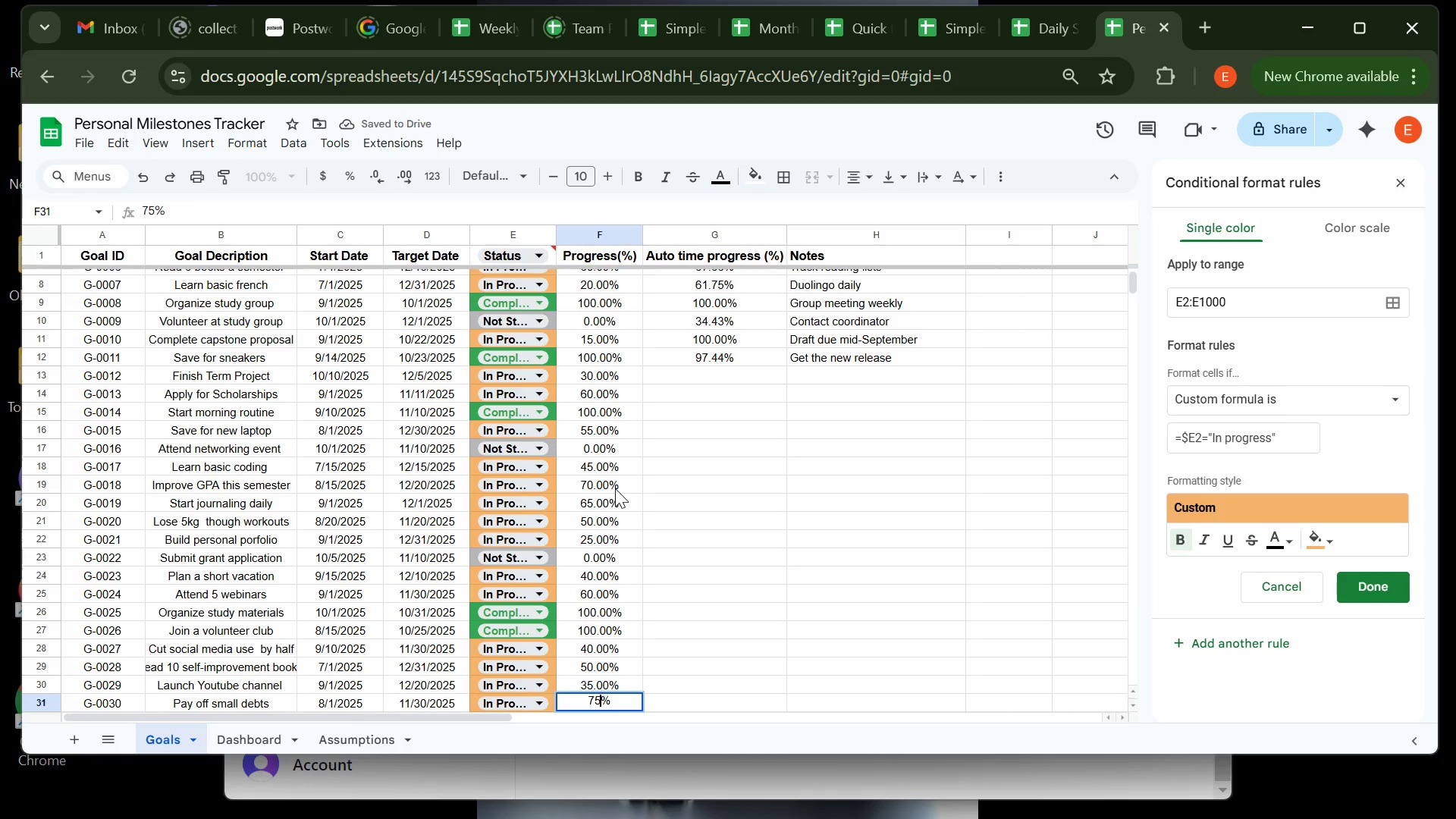 
key(Enter)
 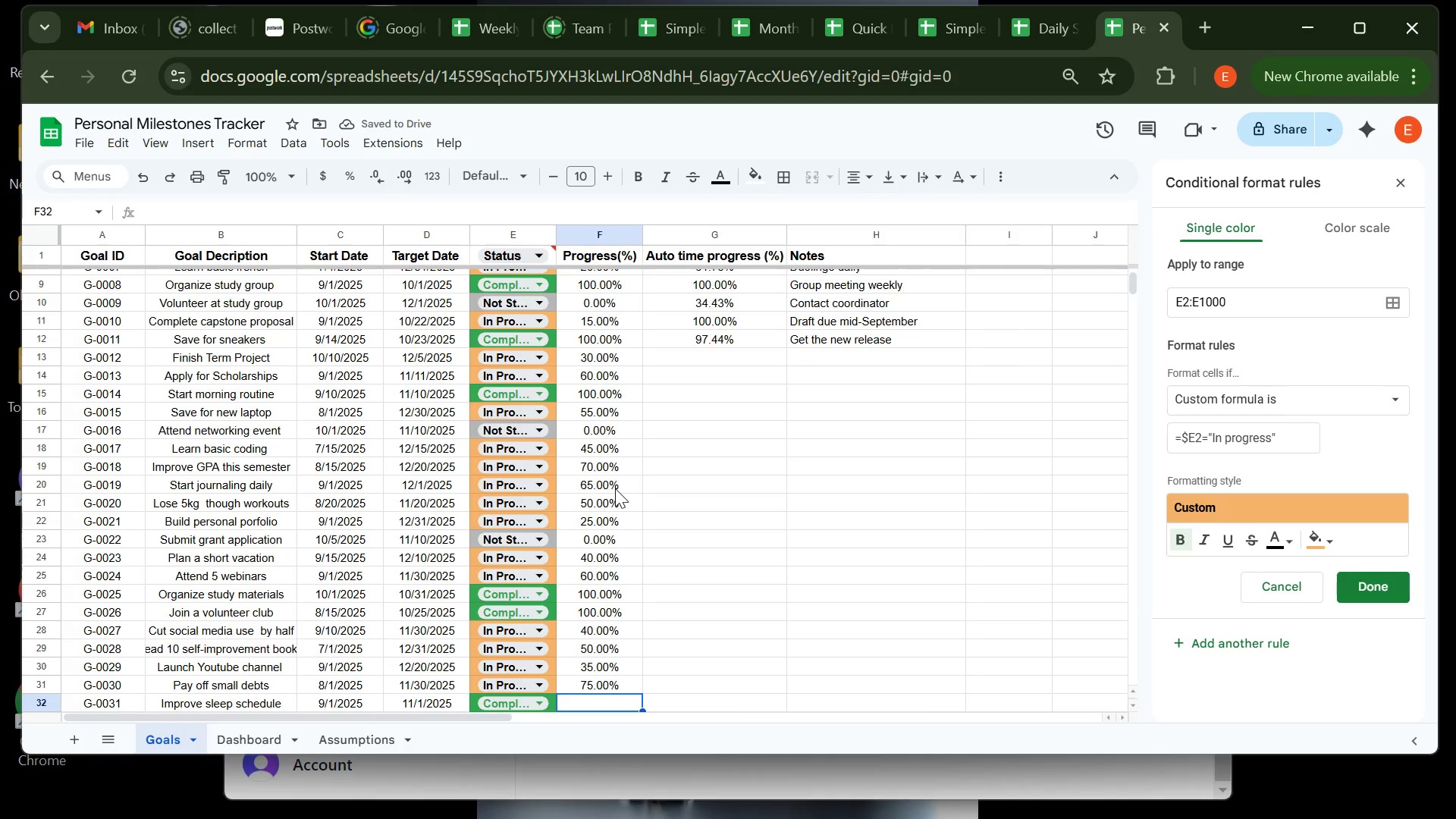 
type(0)
key(Backspace)
type(100)
 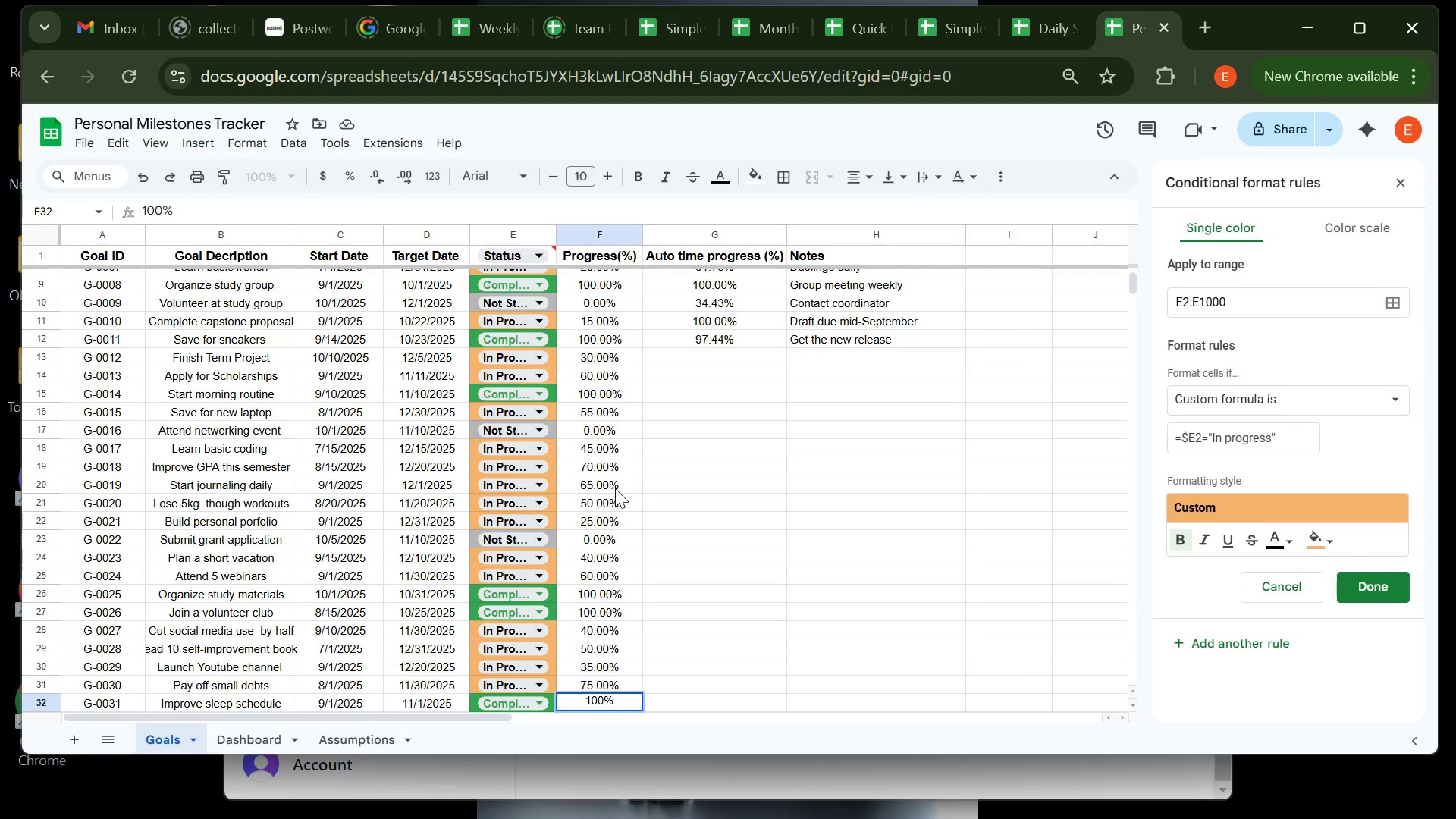 
key(Enter)
 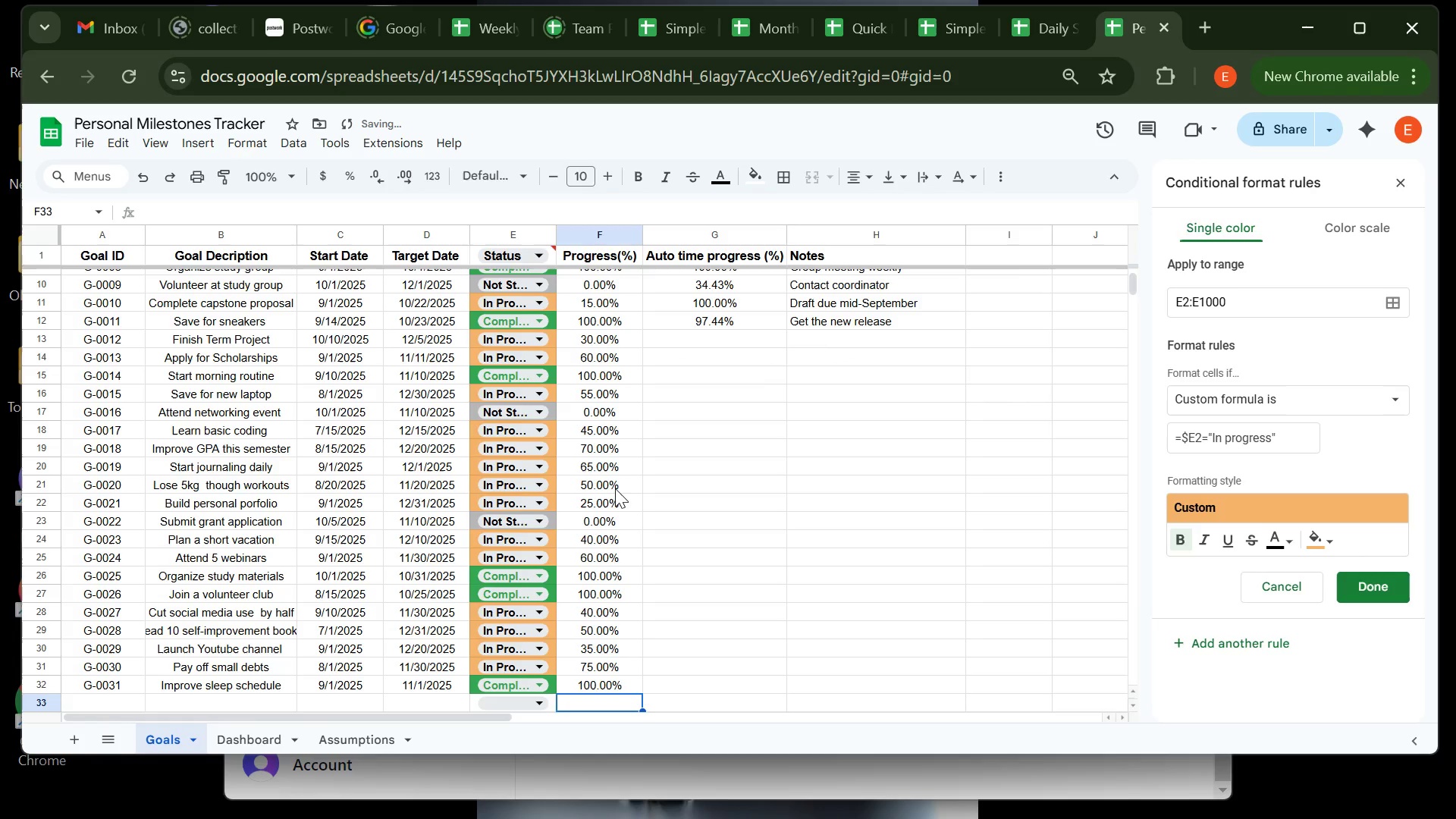 
key(ArrowRight)
 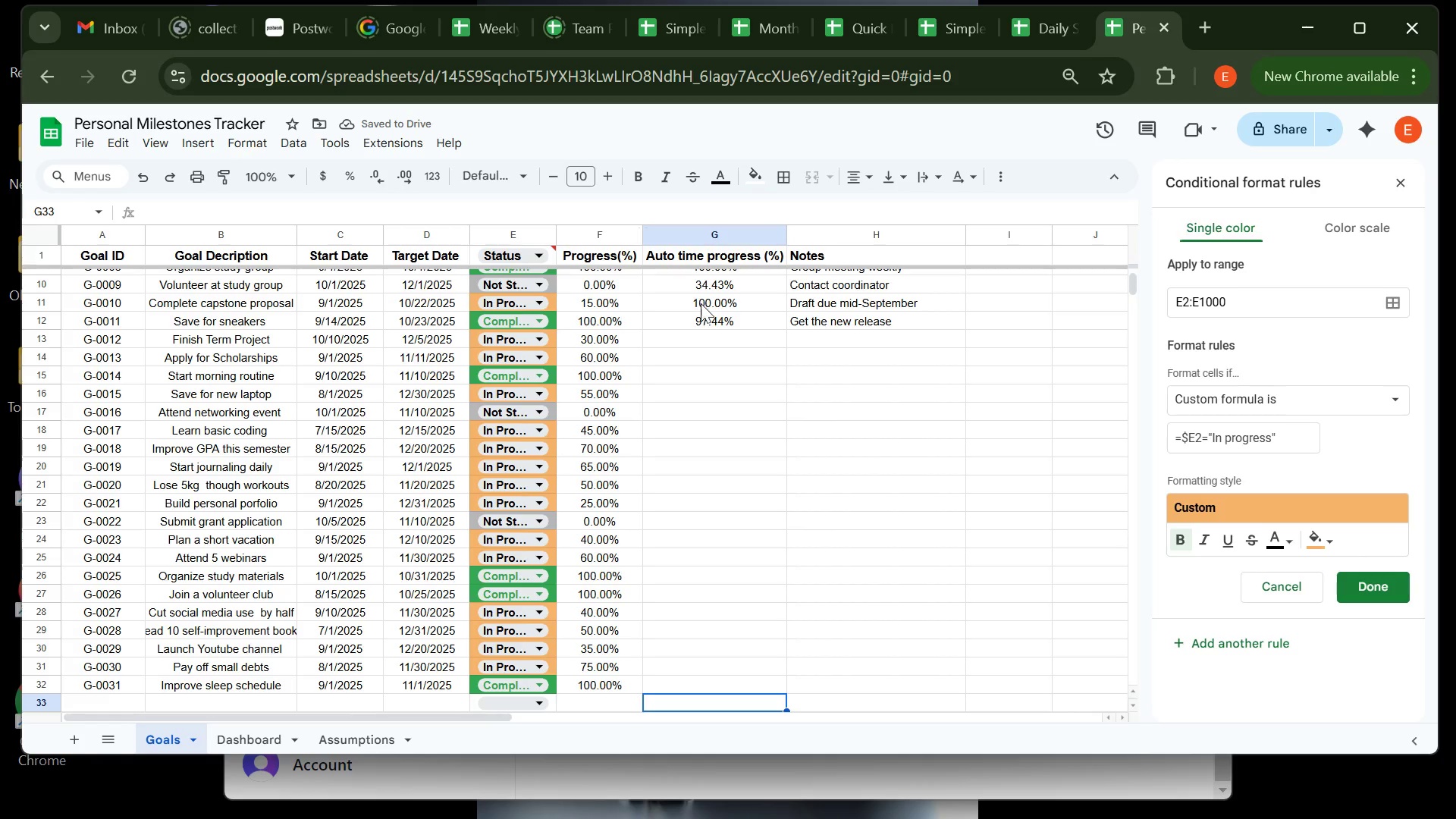 
left_click([708, 325])
 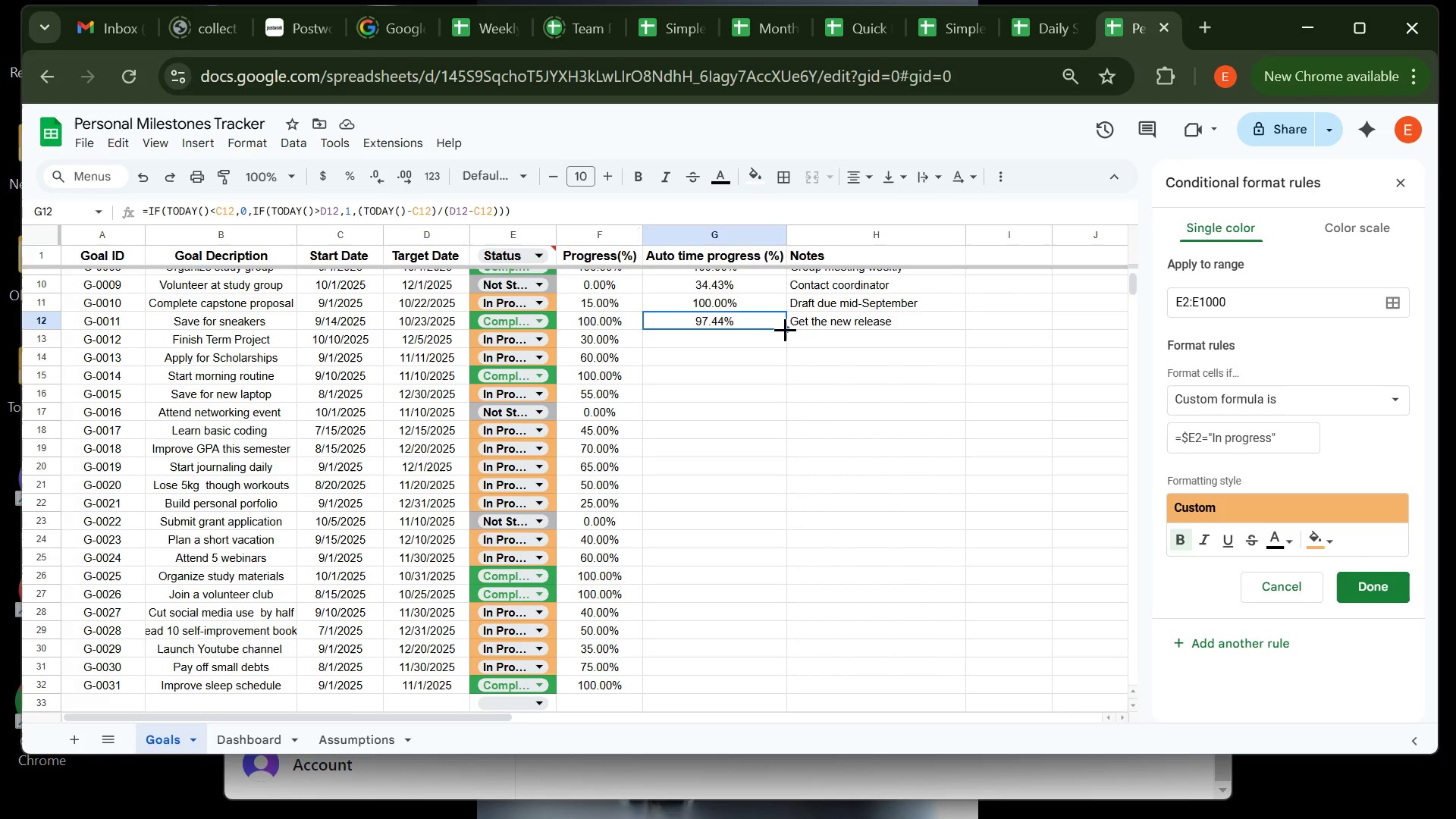 
double_click([785, 329])
 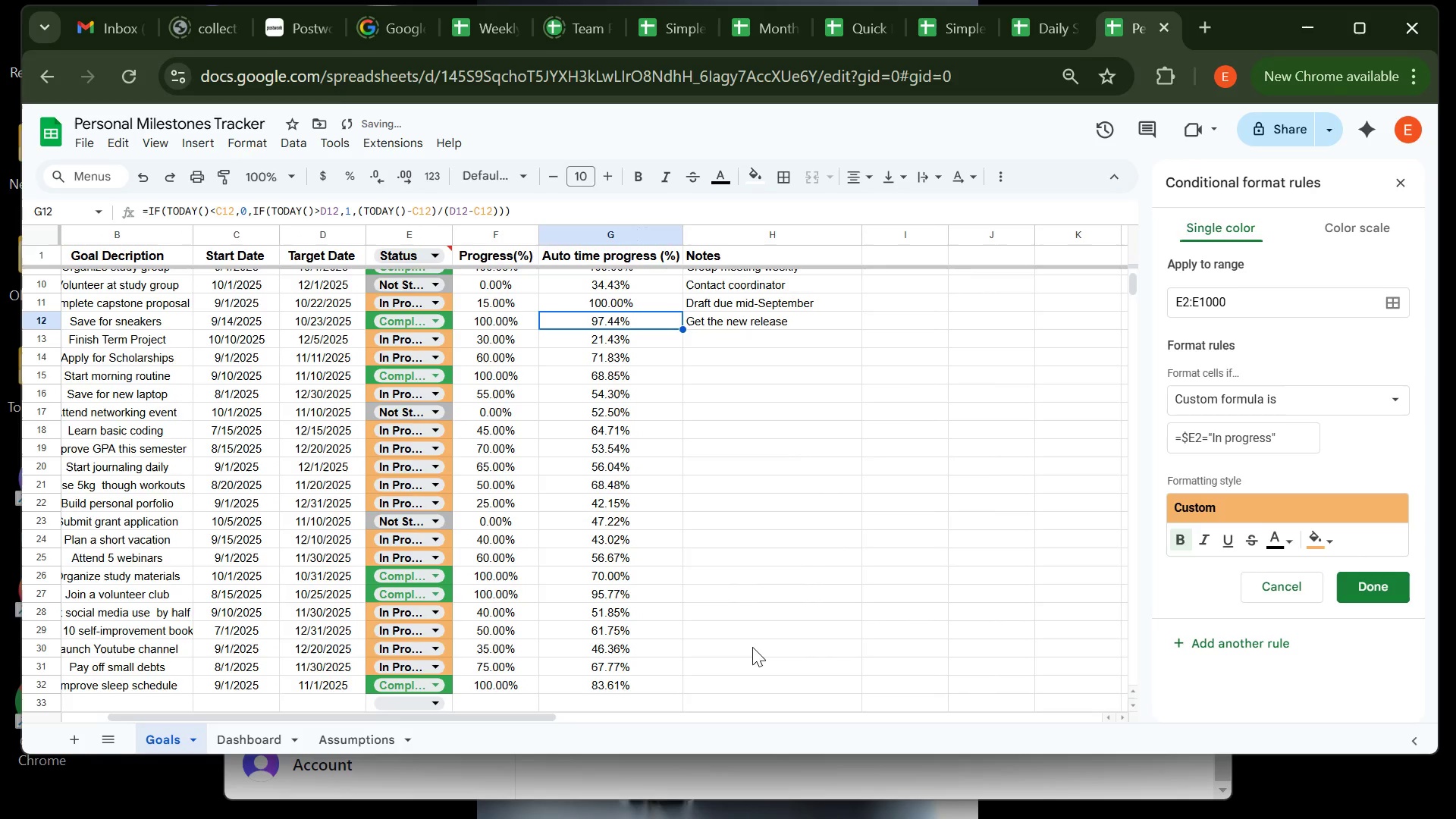 
mouse_move([617, 640])
 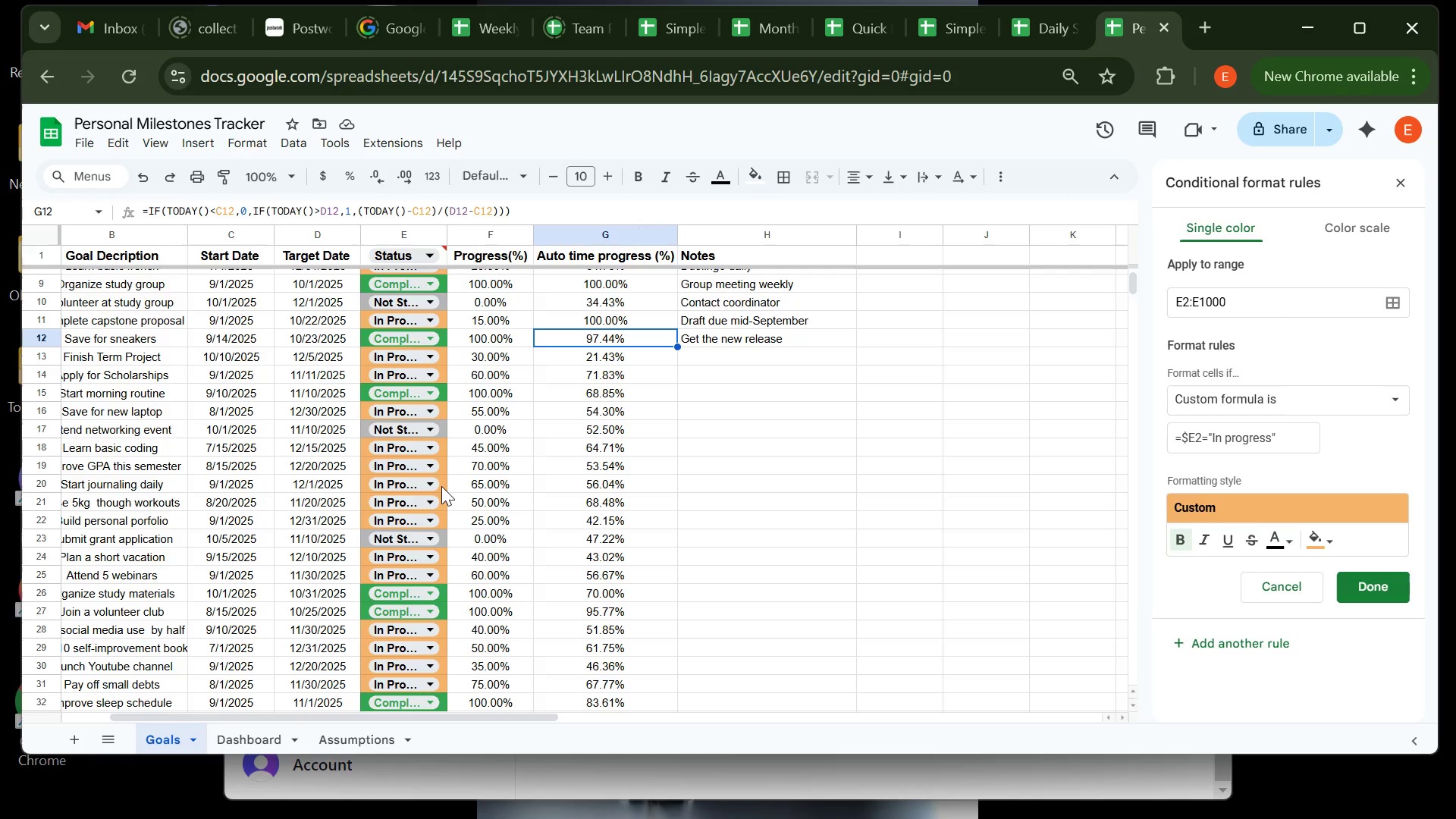 
wait(15.75)
 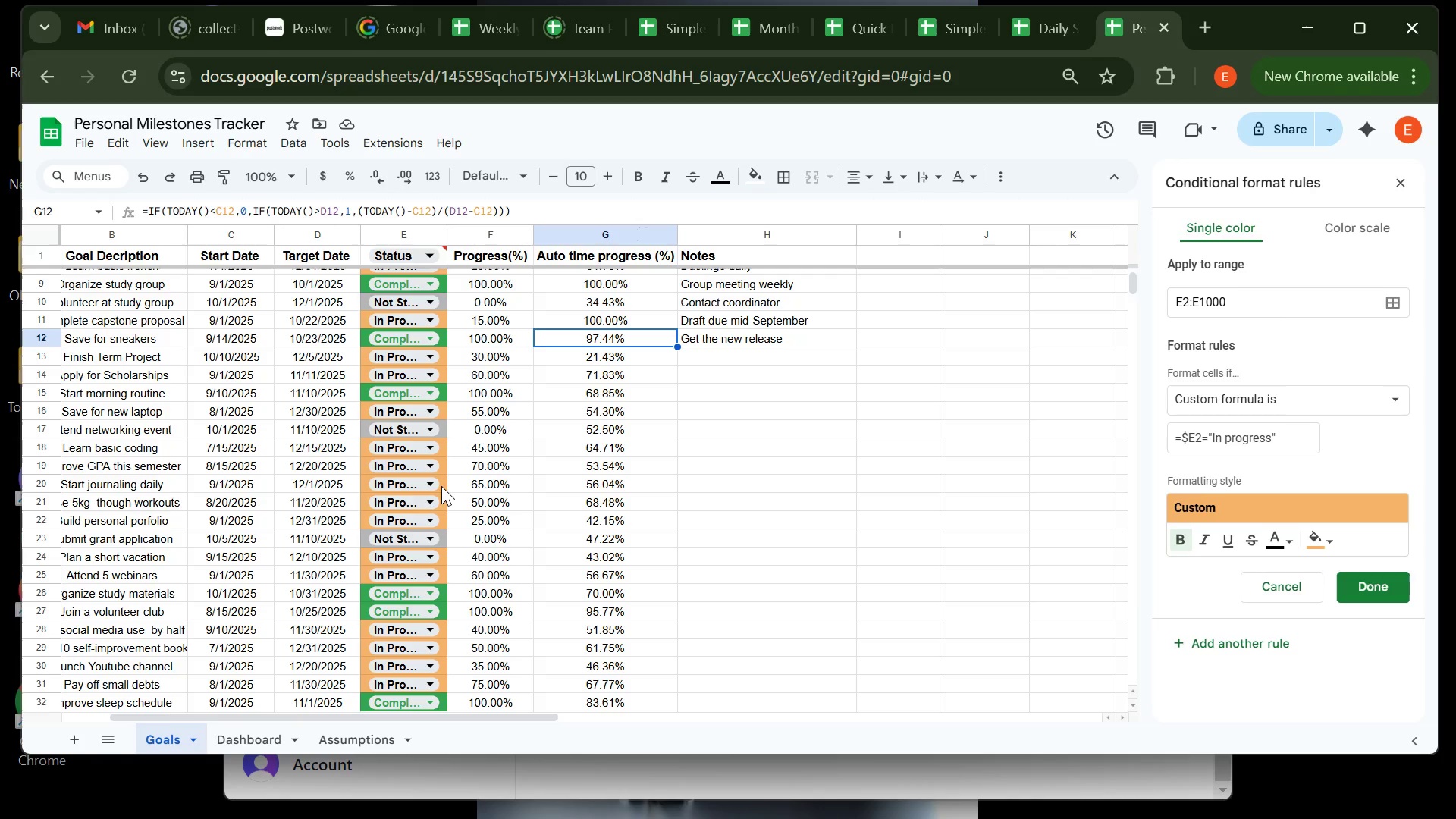 
left_click([526, 484])
 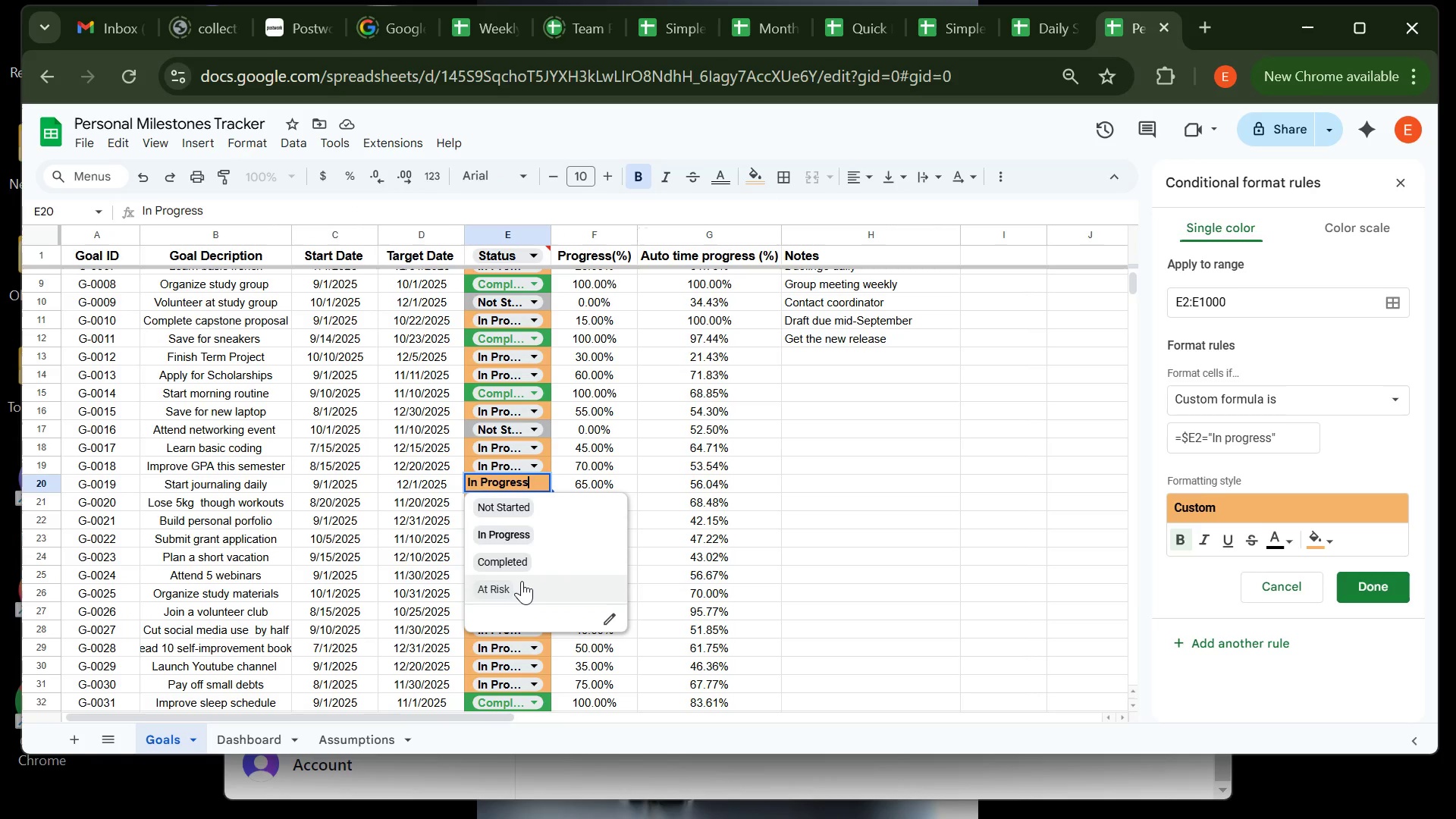 
left_click([522, 582])
 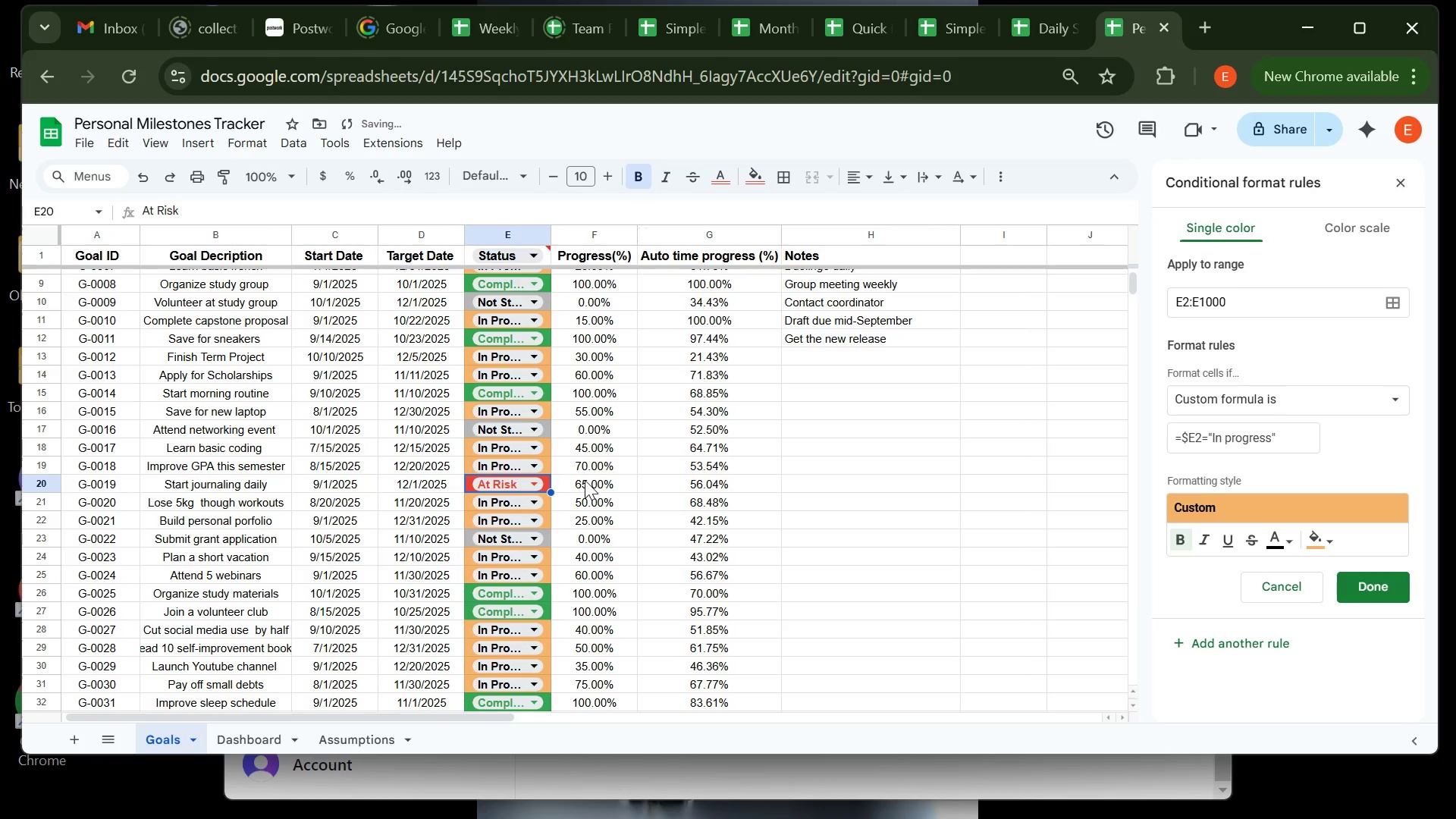 
left_click([585, 480])
 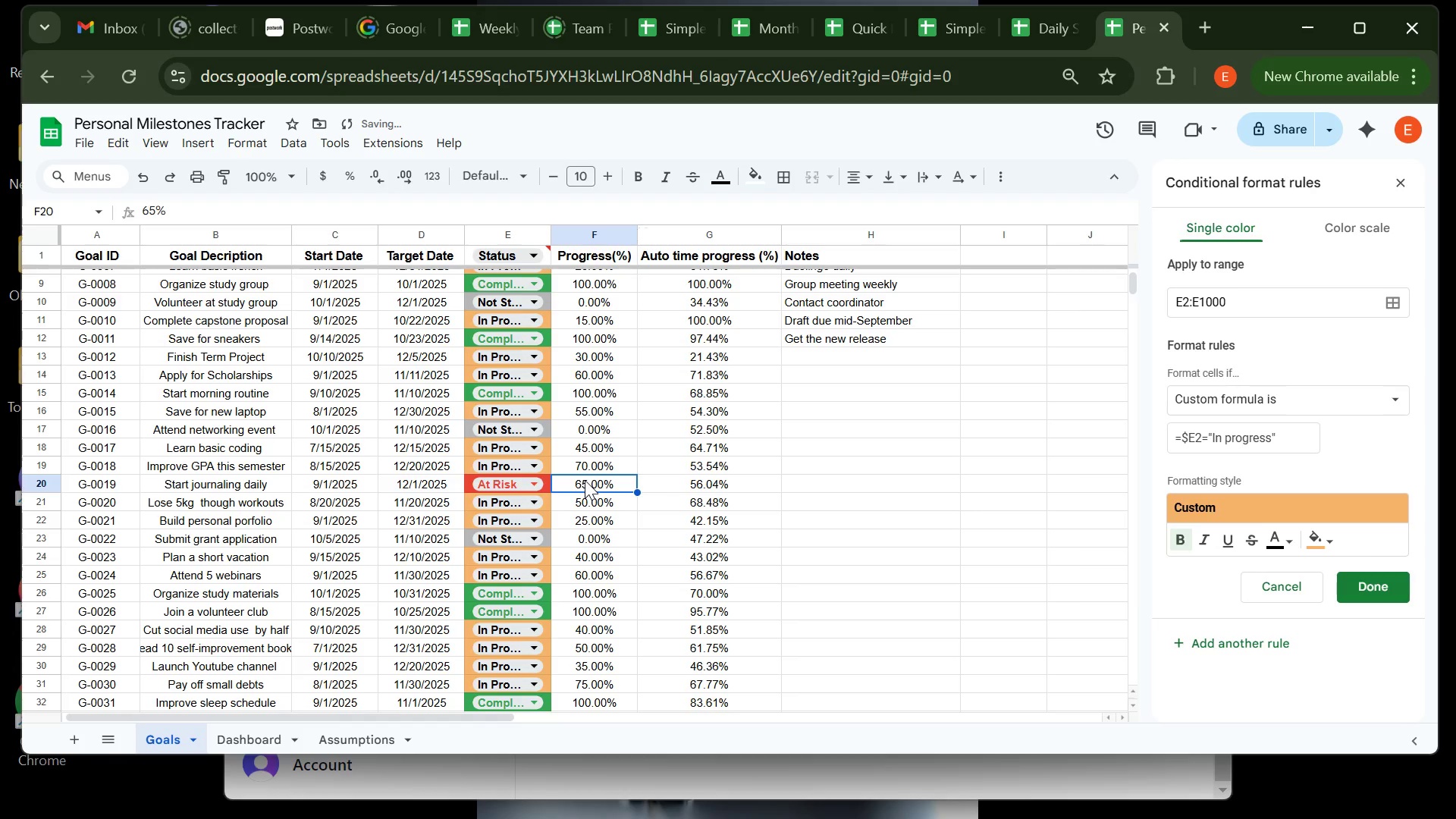 
double_click([585, 480])
 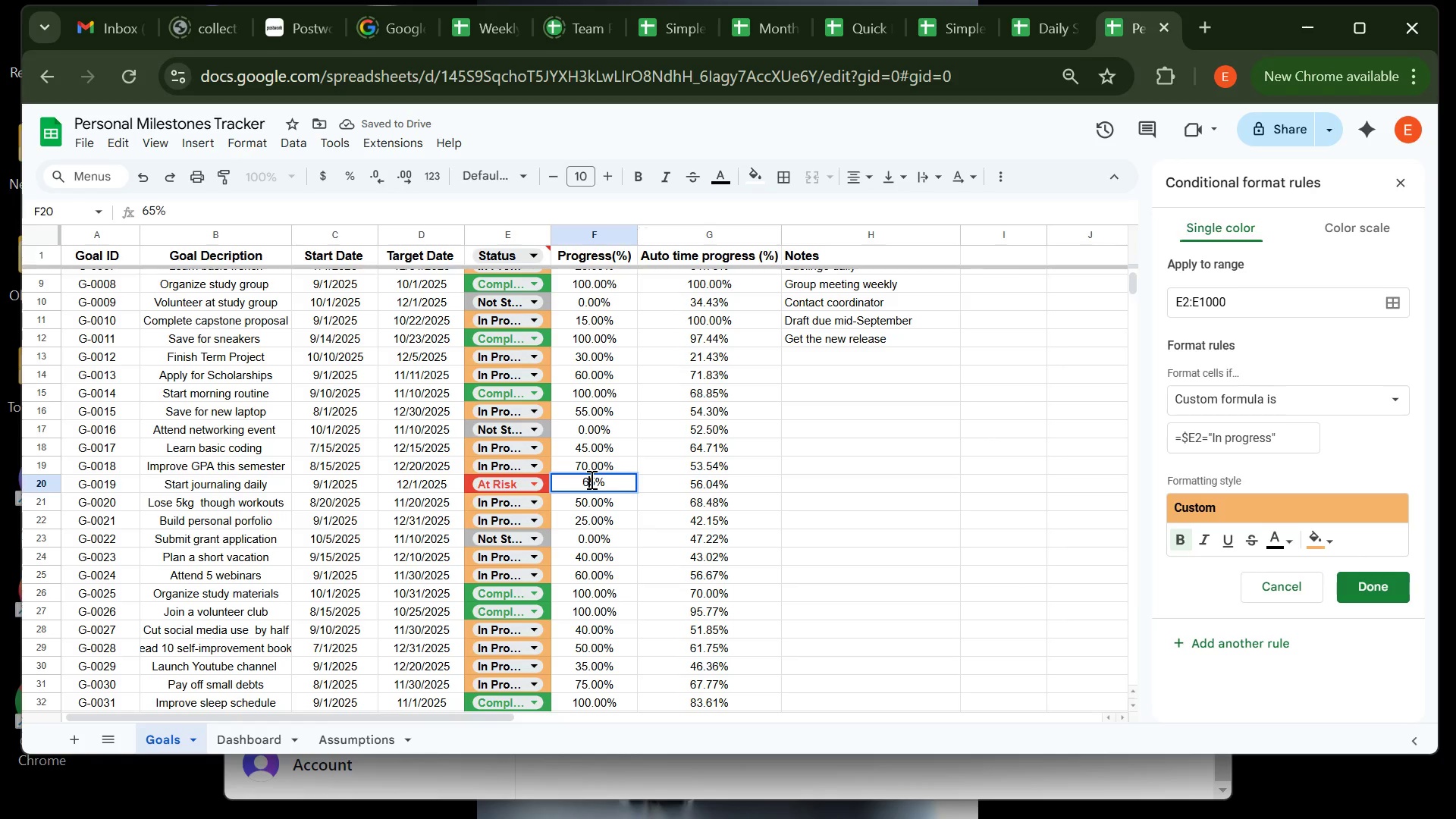 
left_click([590, 479])
 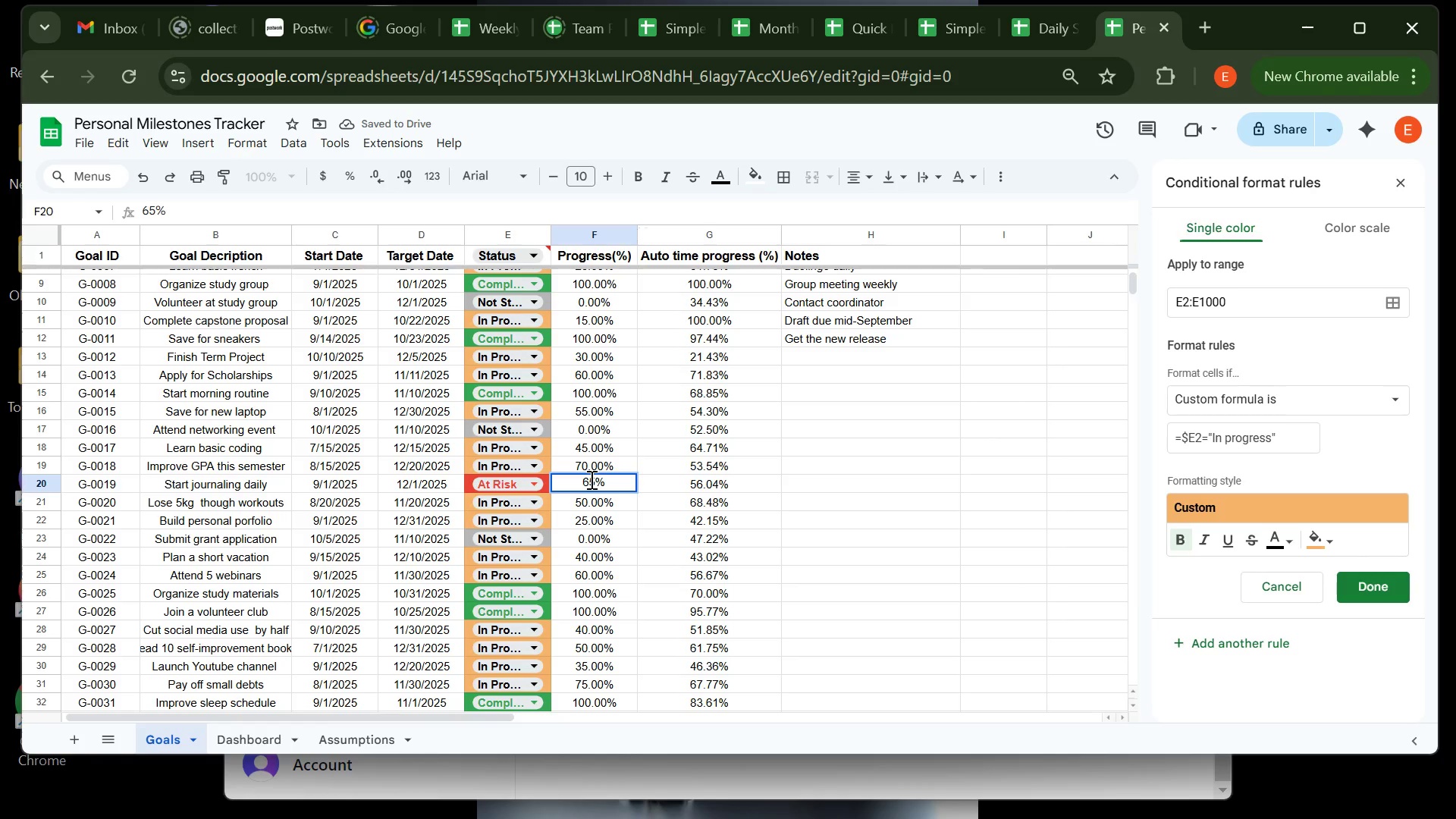 
key(Backspace)
 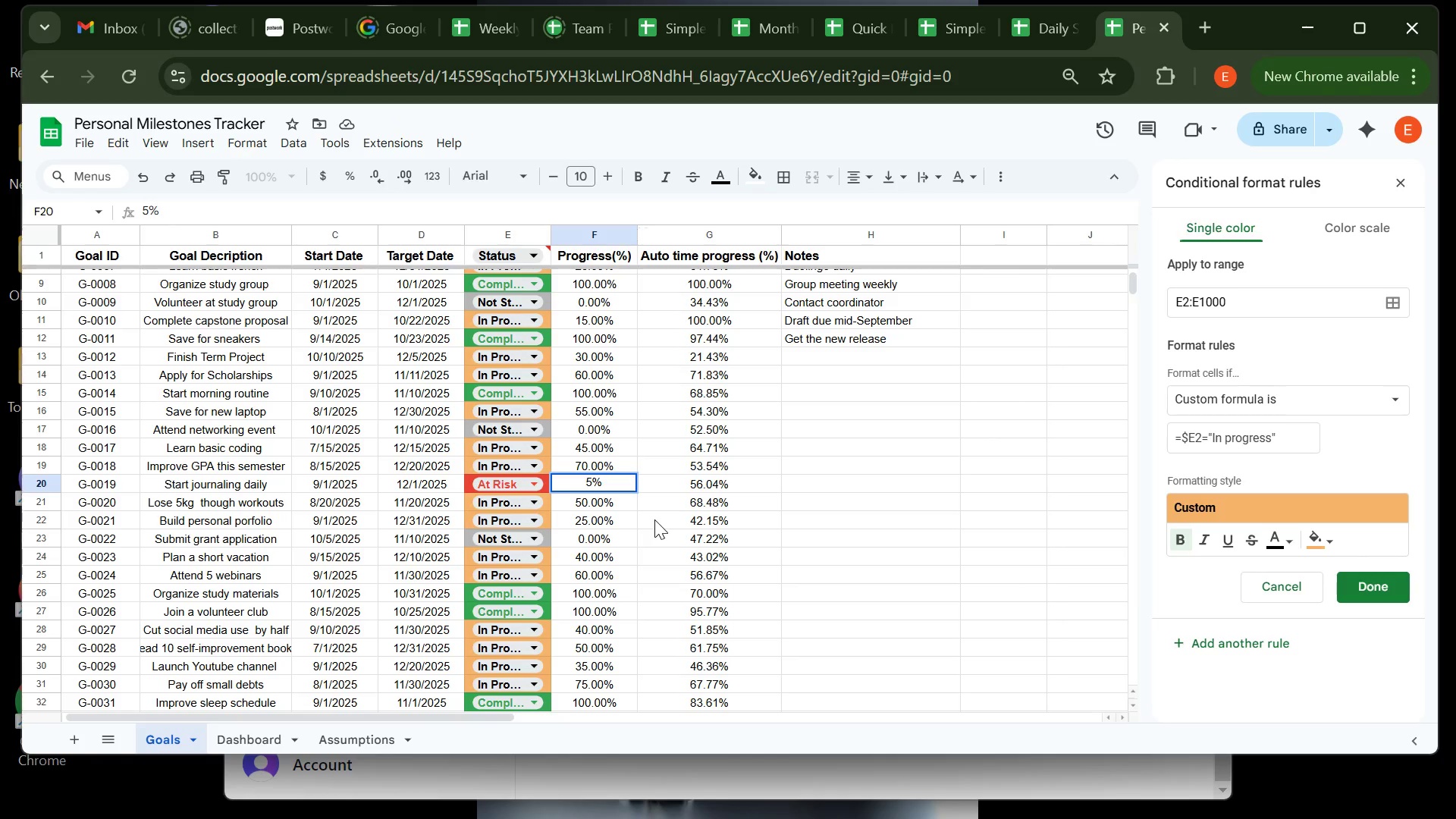 
left_click([654, 519])
 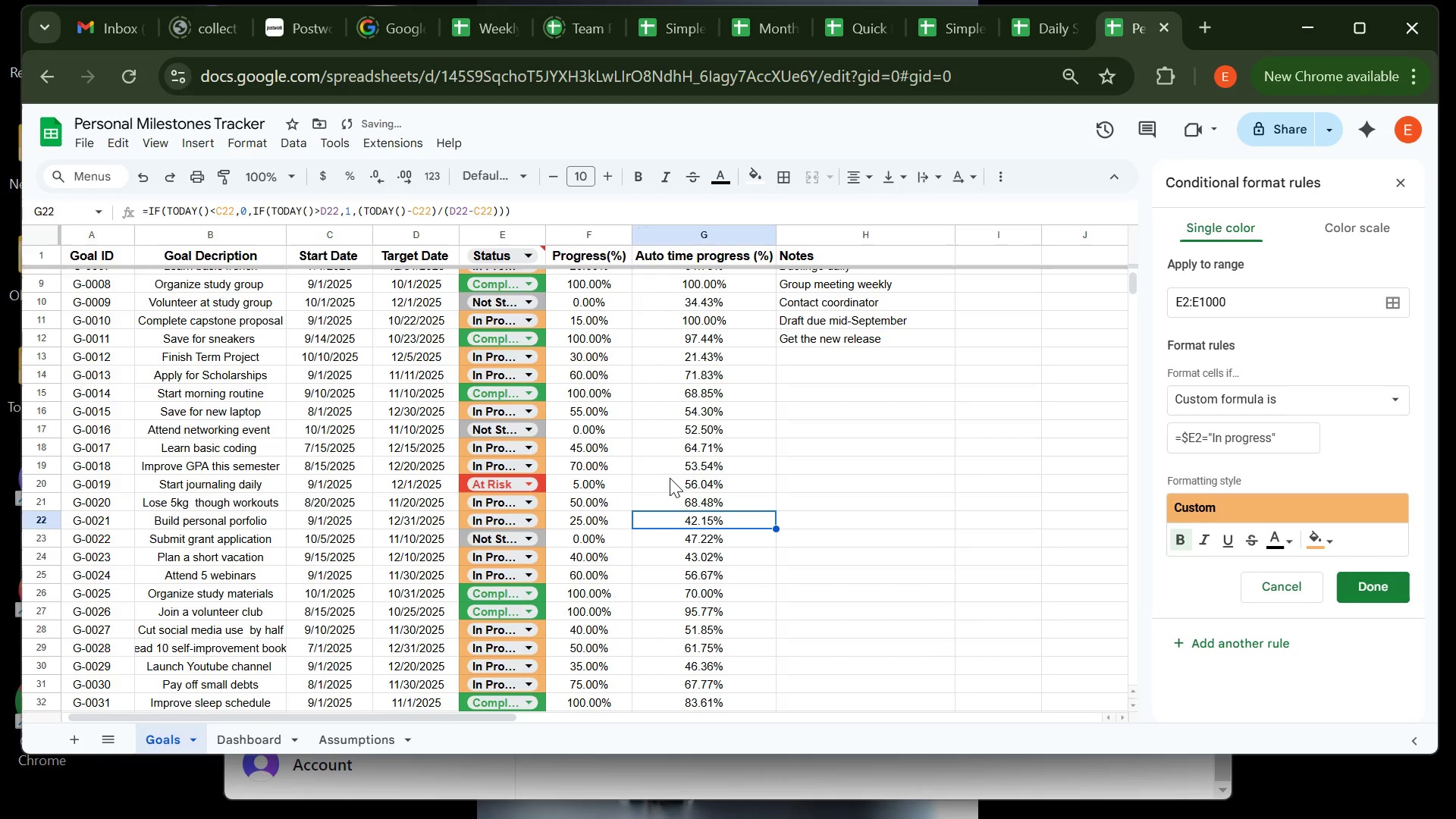 
left_click([673, 477])
 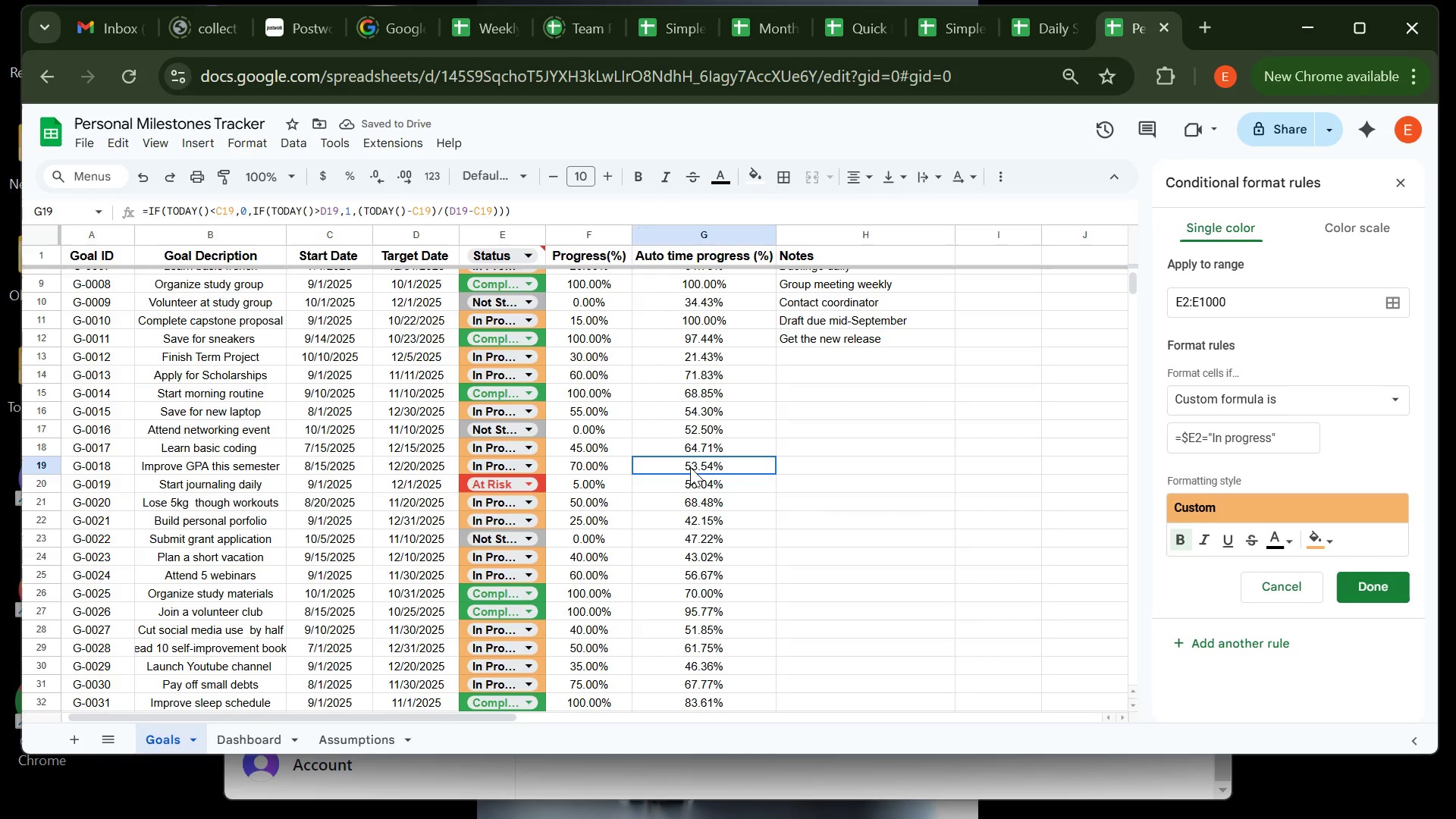 
left_click([690, 467])
 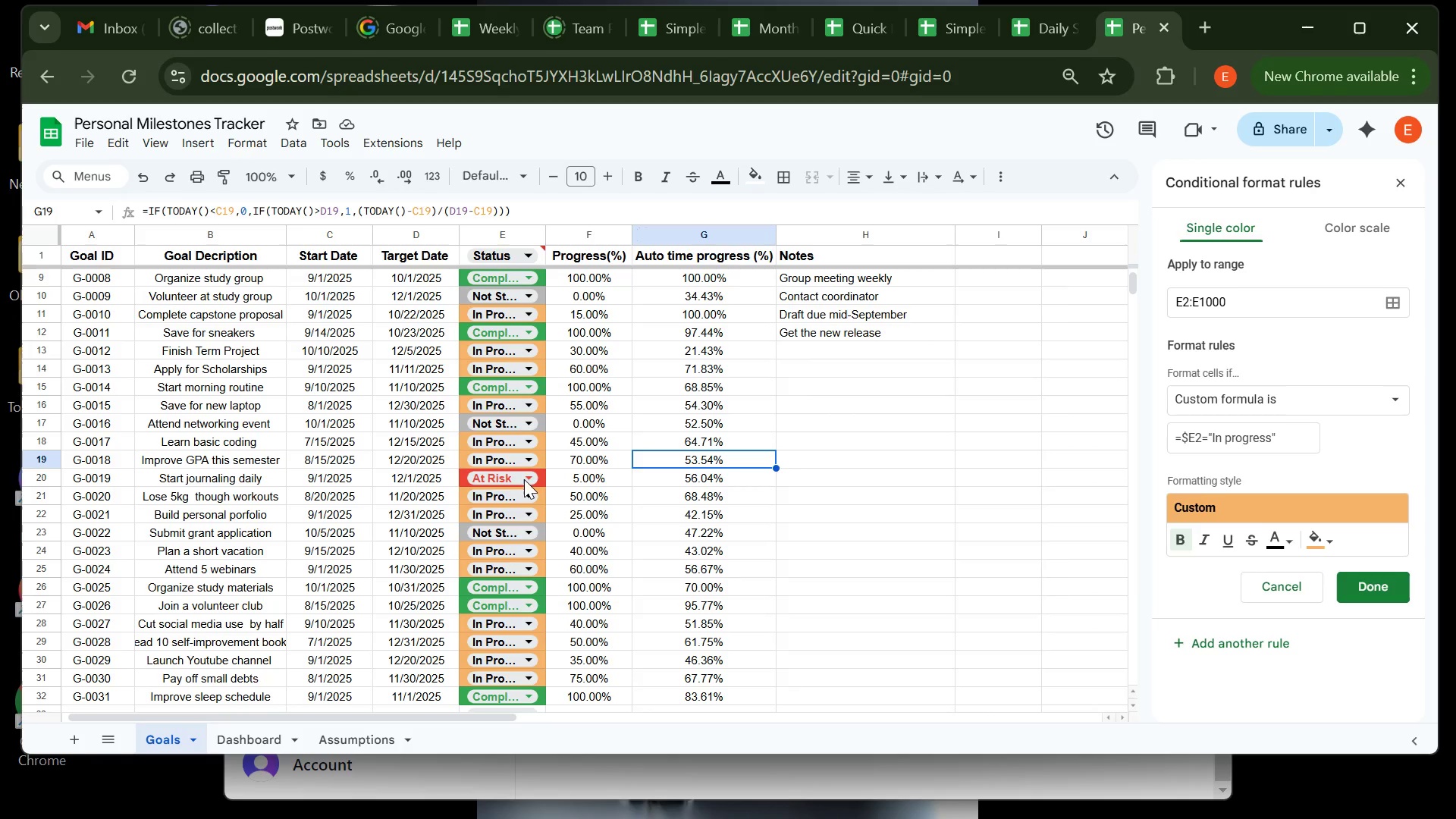 
wait(14.18)
 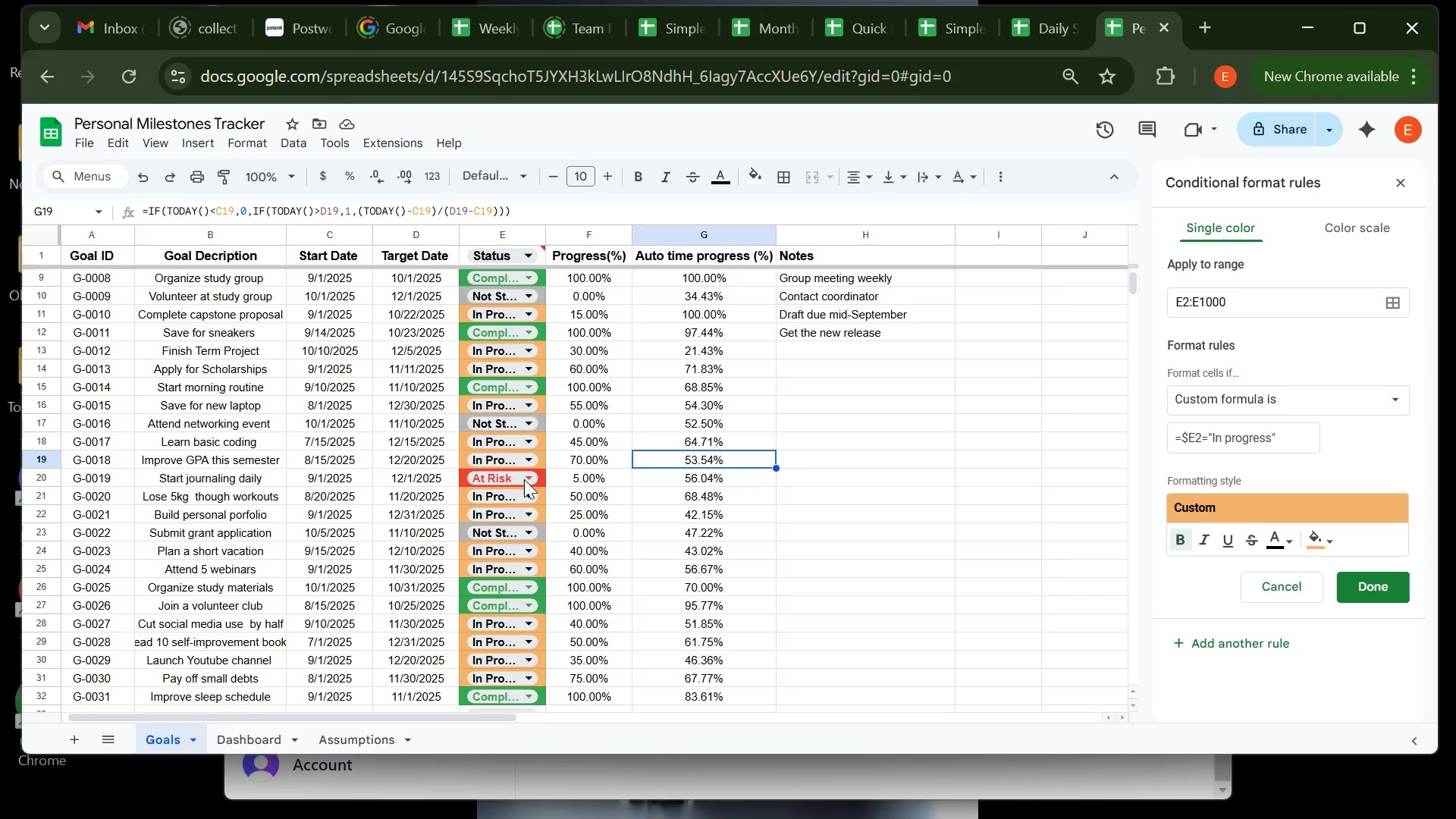 
left_click([534, 473])
 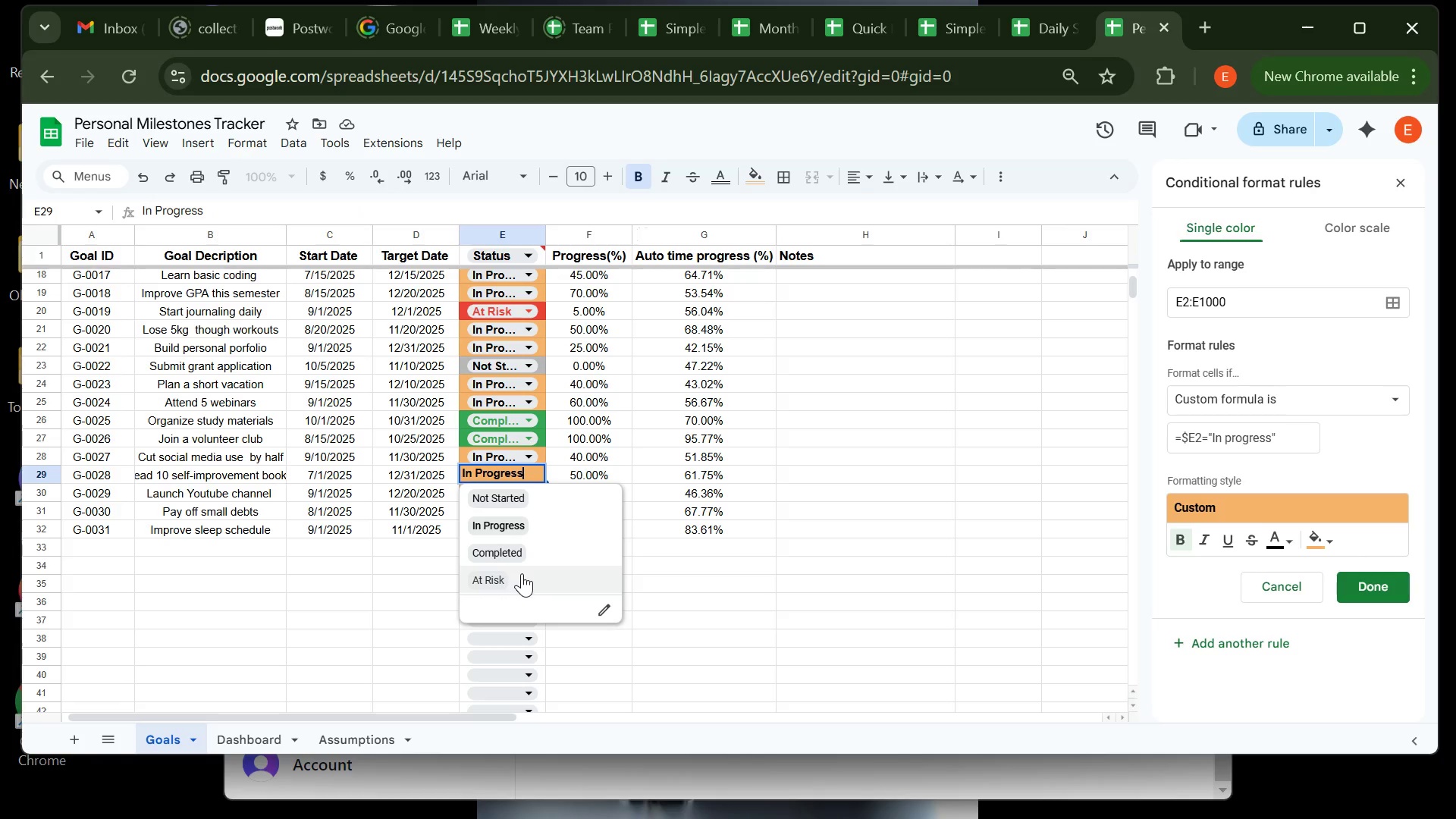 
left_click([522, 573])
 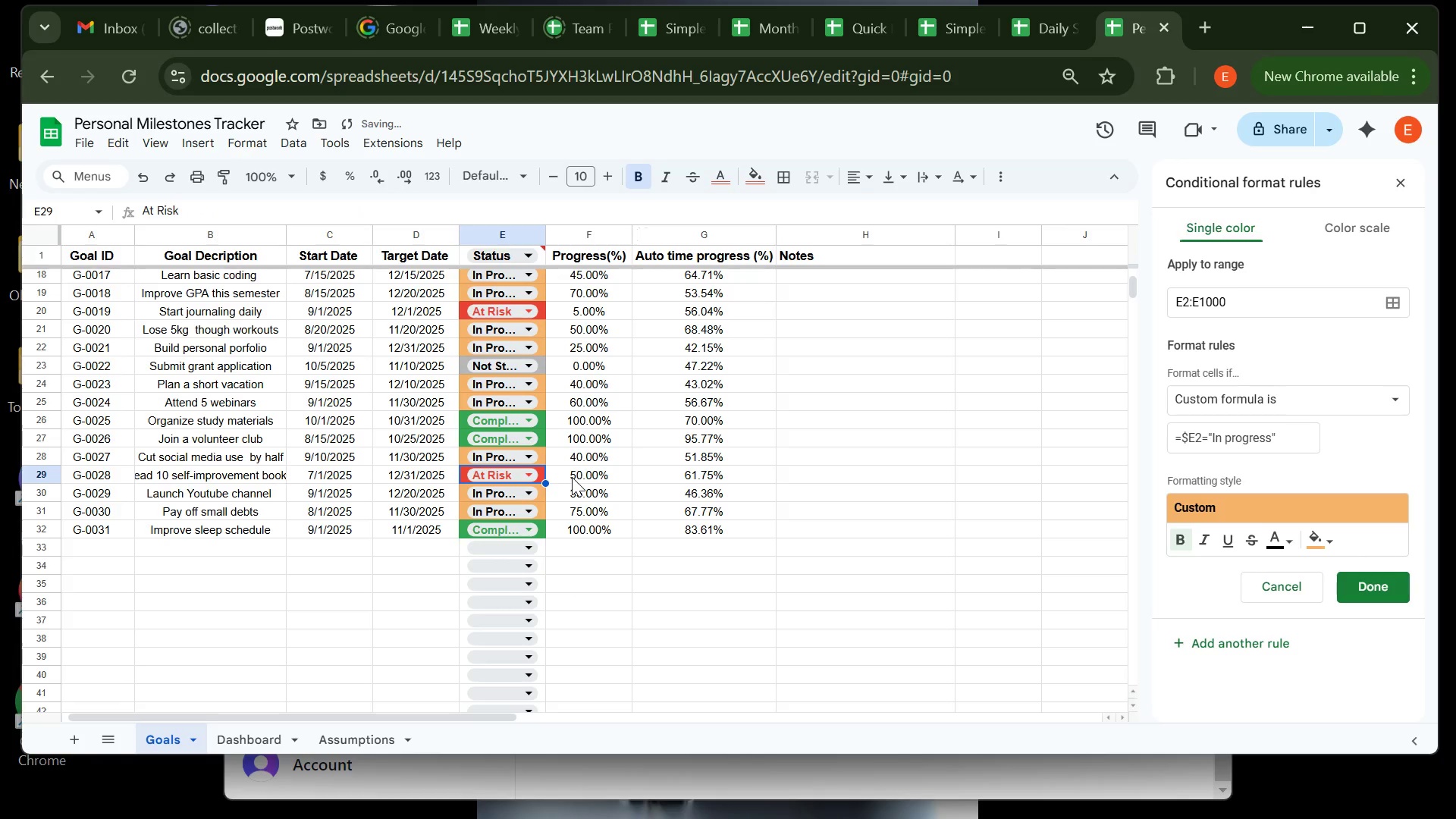 
left_click([572, 477])
 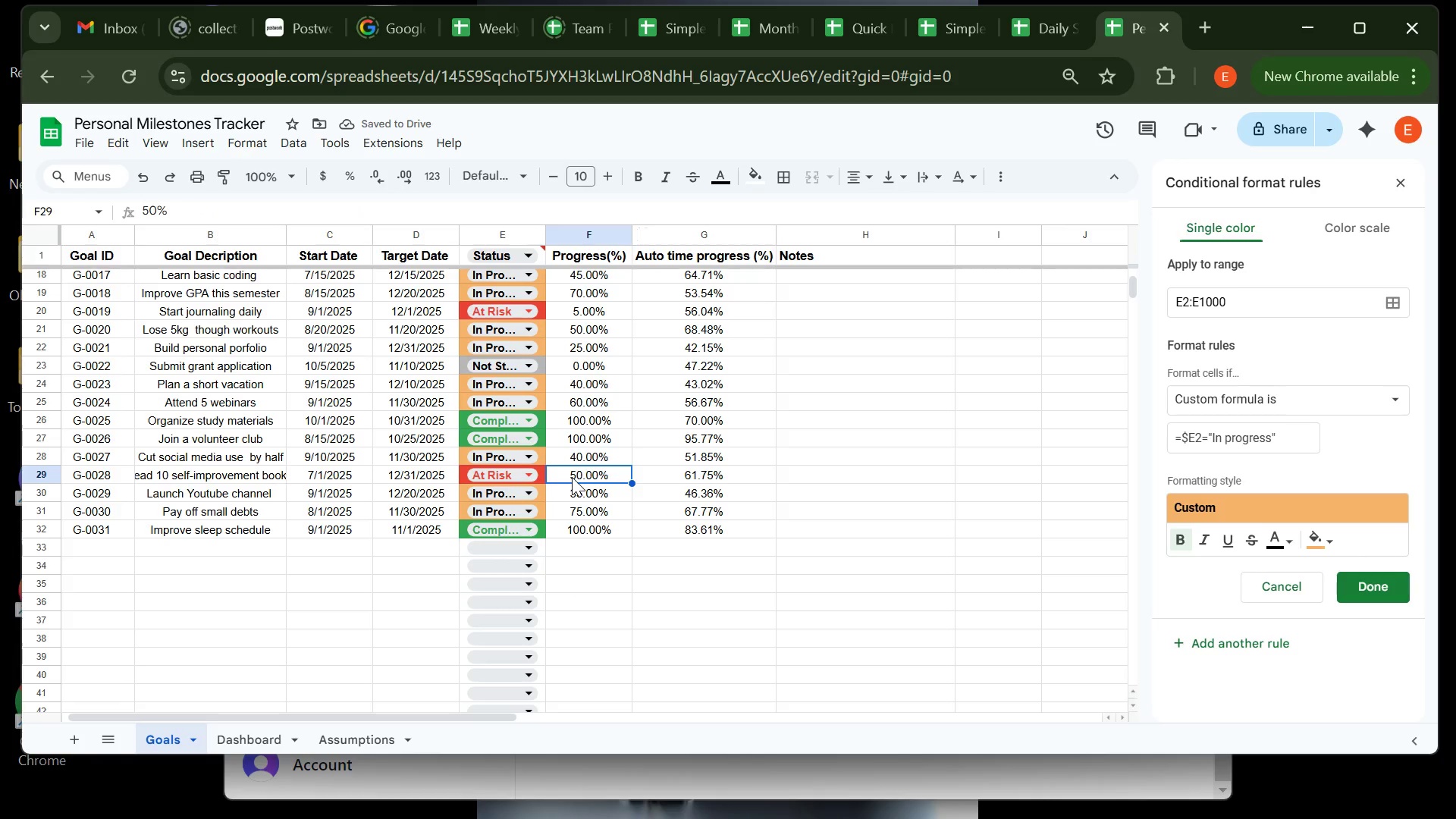 
key(2)
 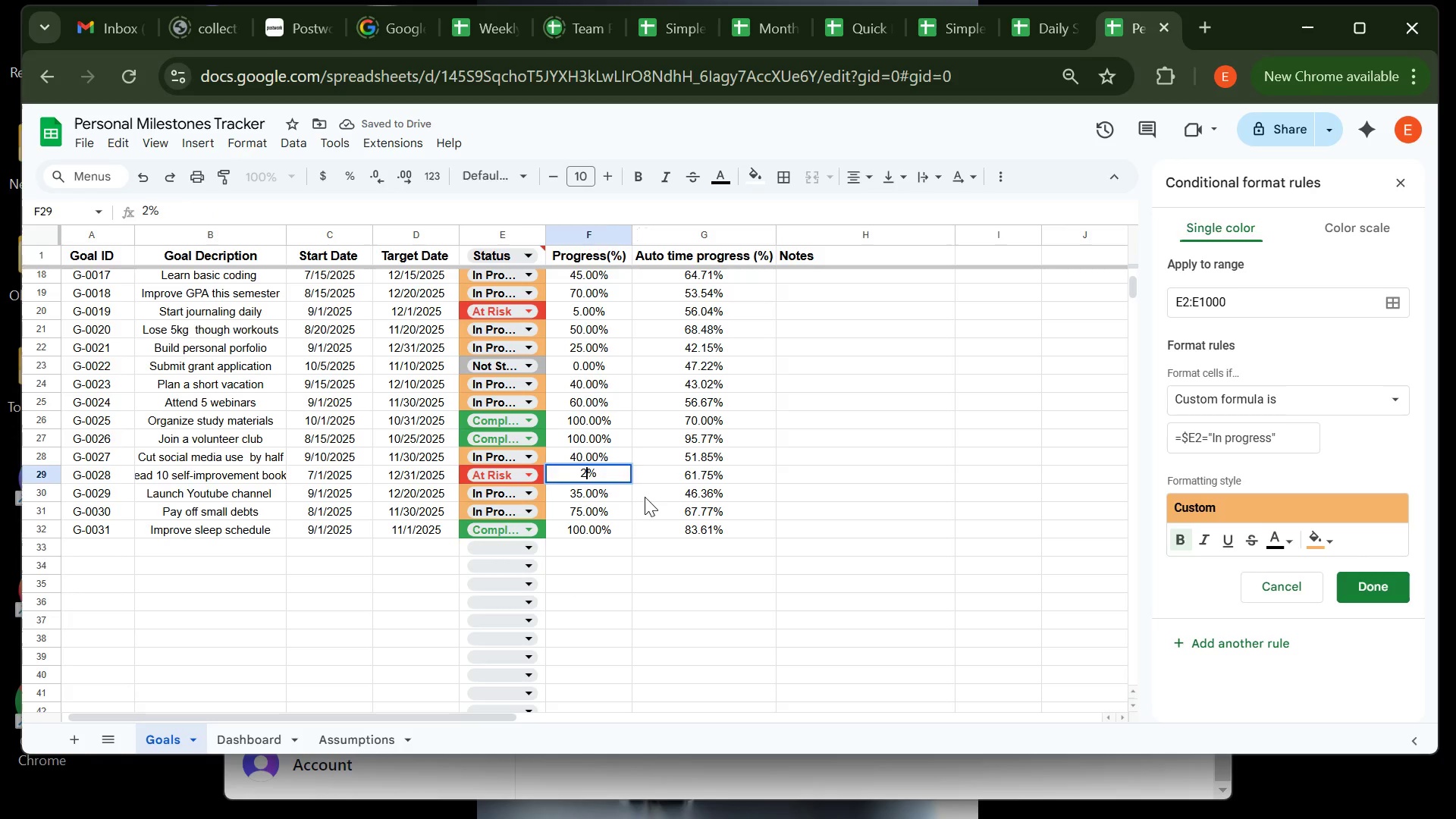 
left_click([645, 497])
 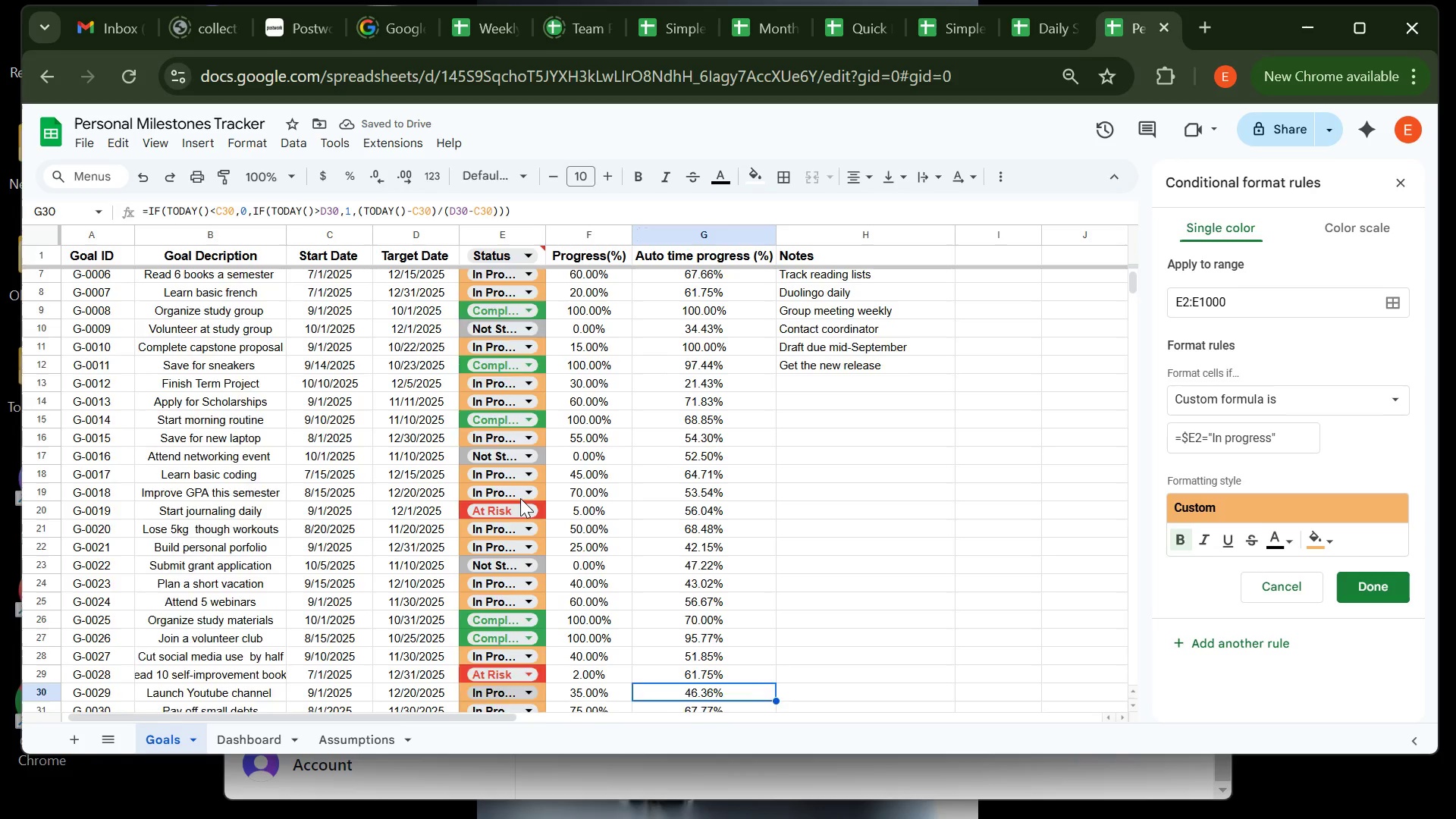 
wait(9.43)
 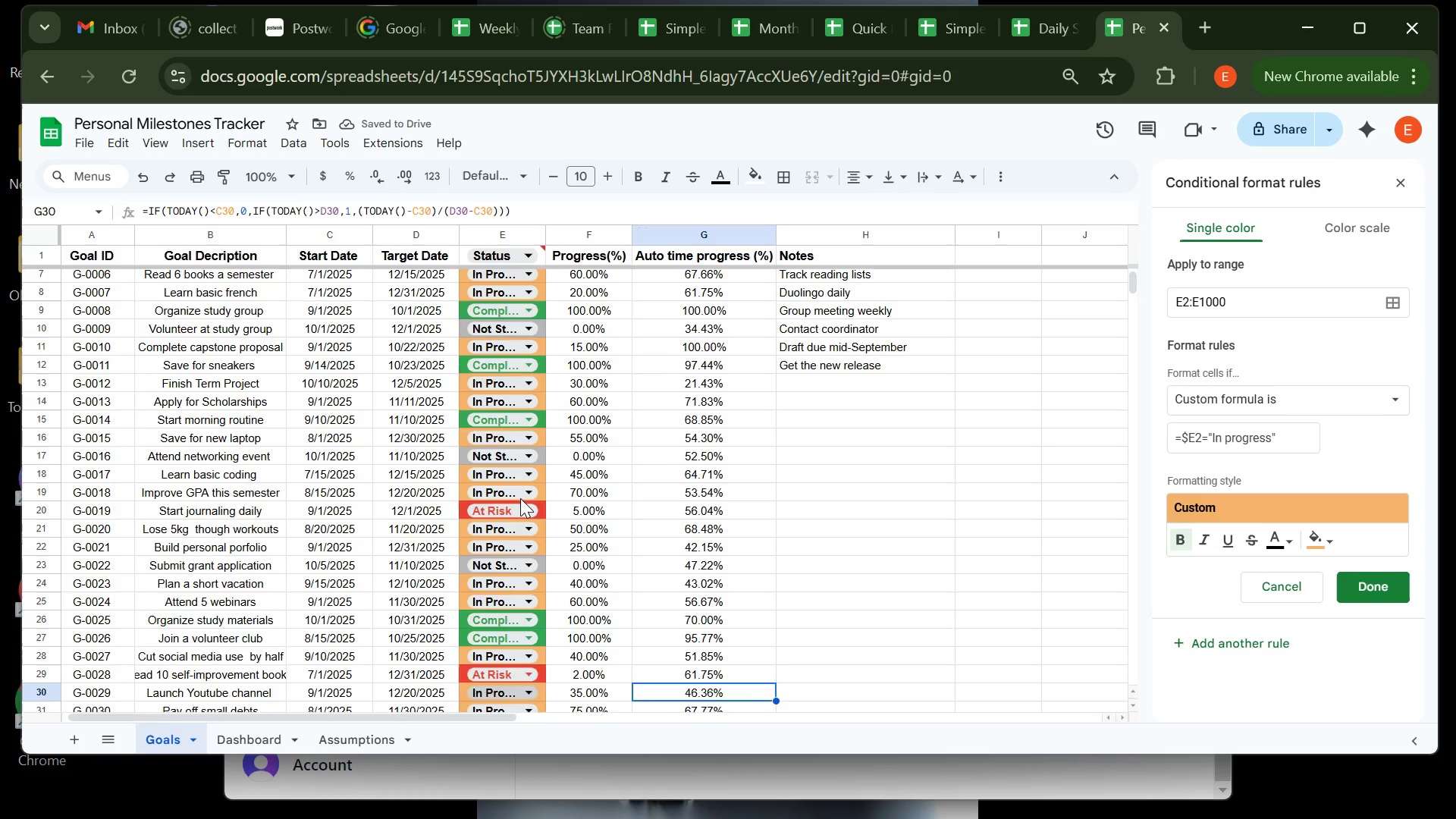 
left_click([530, 494])
 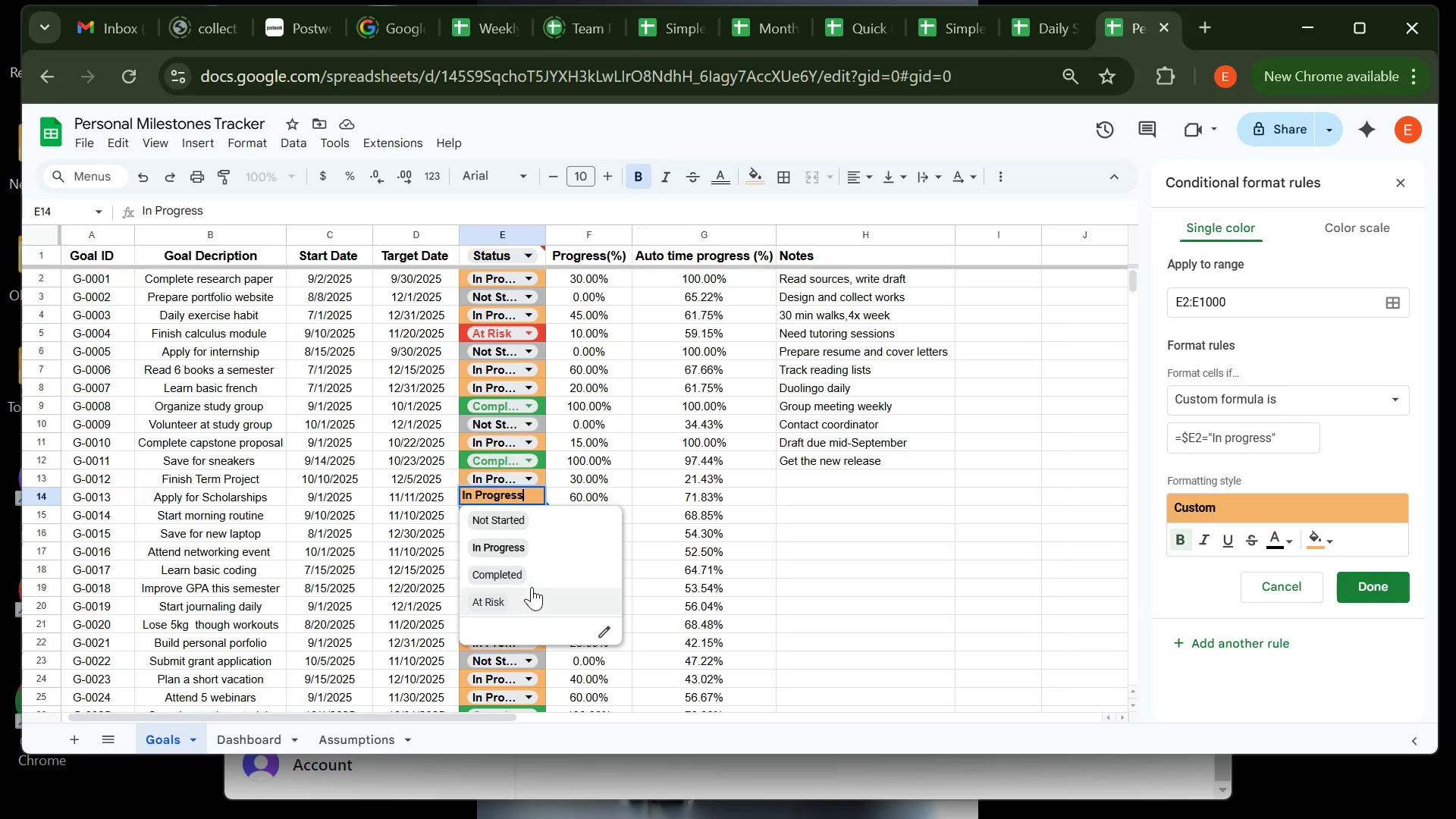 
left_click([532, 587])
 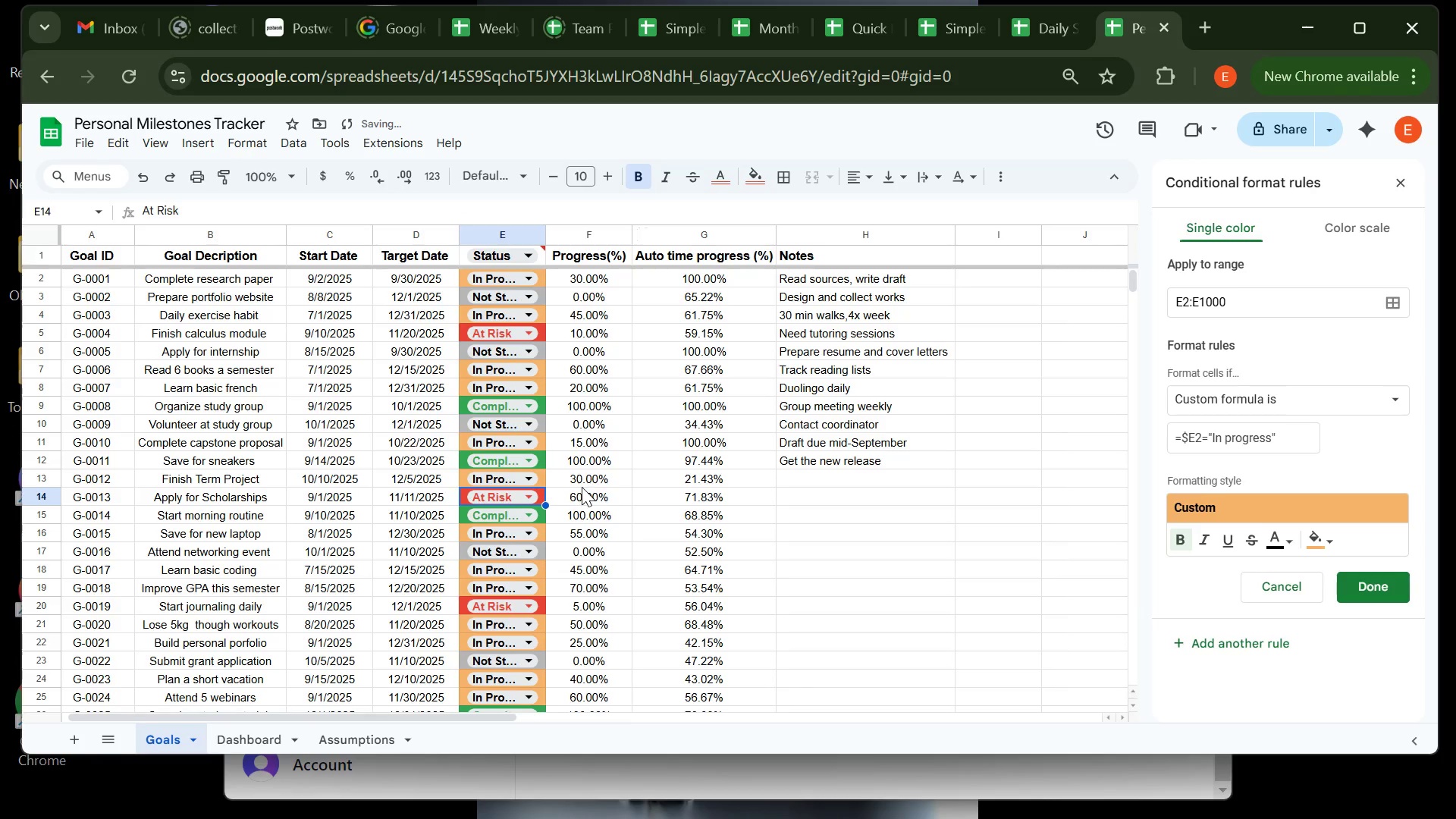 
left_click([582, 487])
 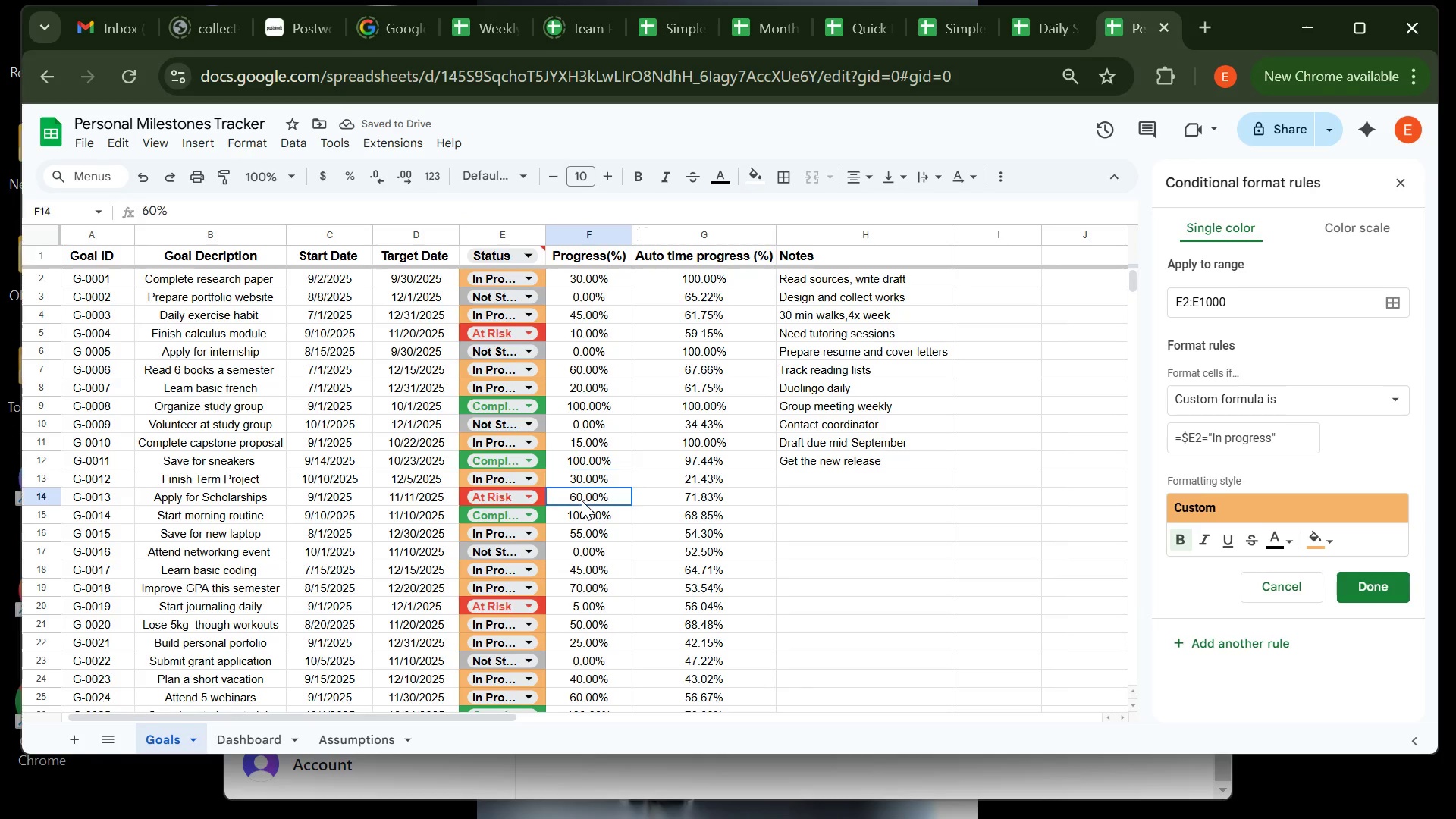 
left_click([582, 500])
 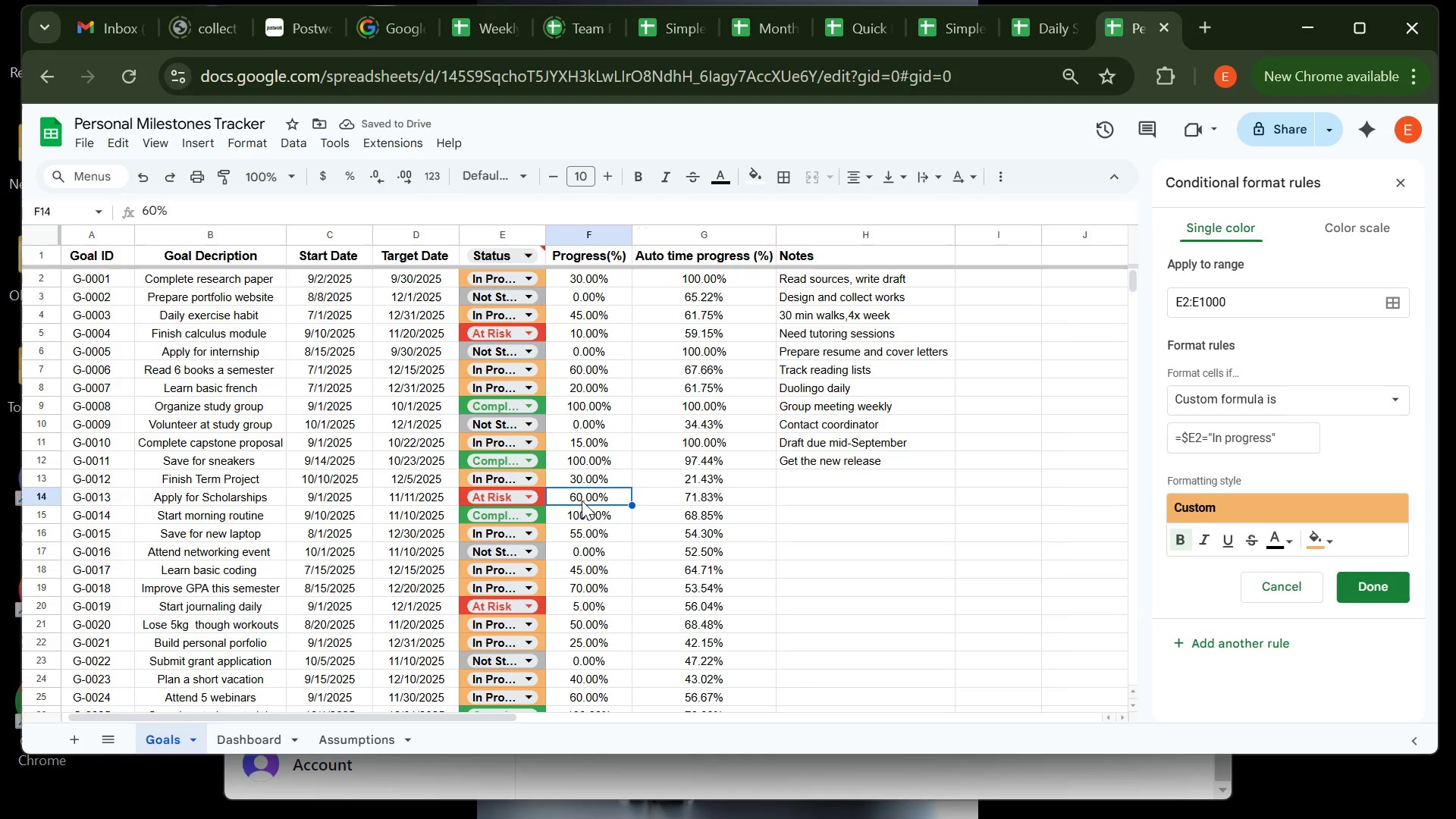 
key(8)
 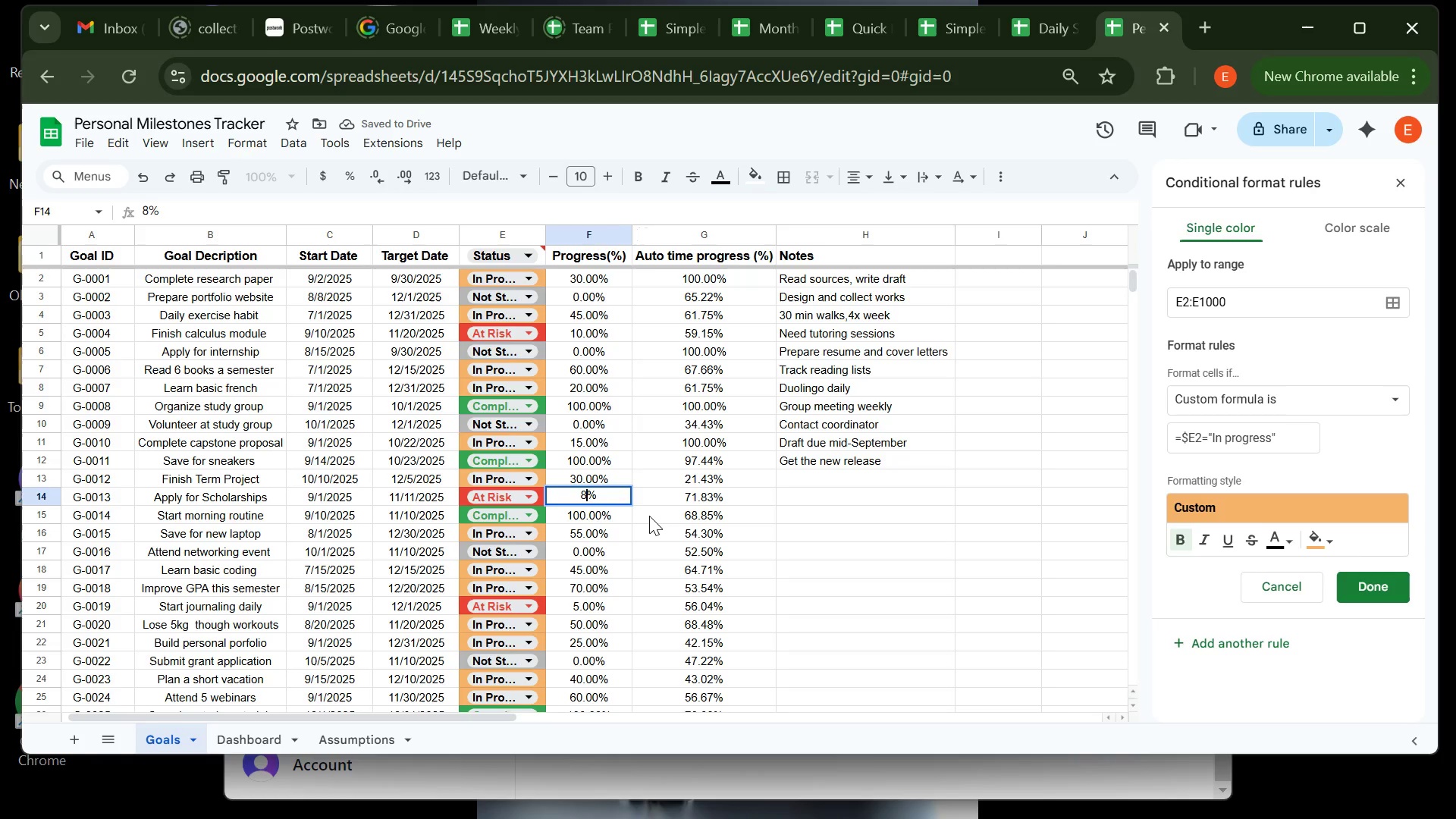 
left_click([649, 516])
 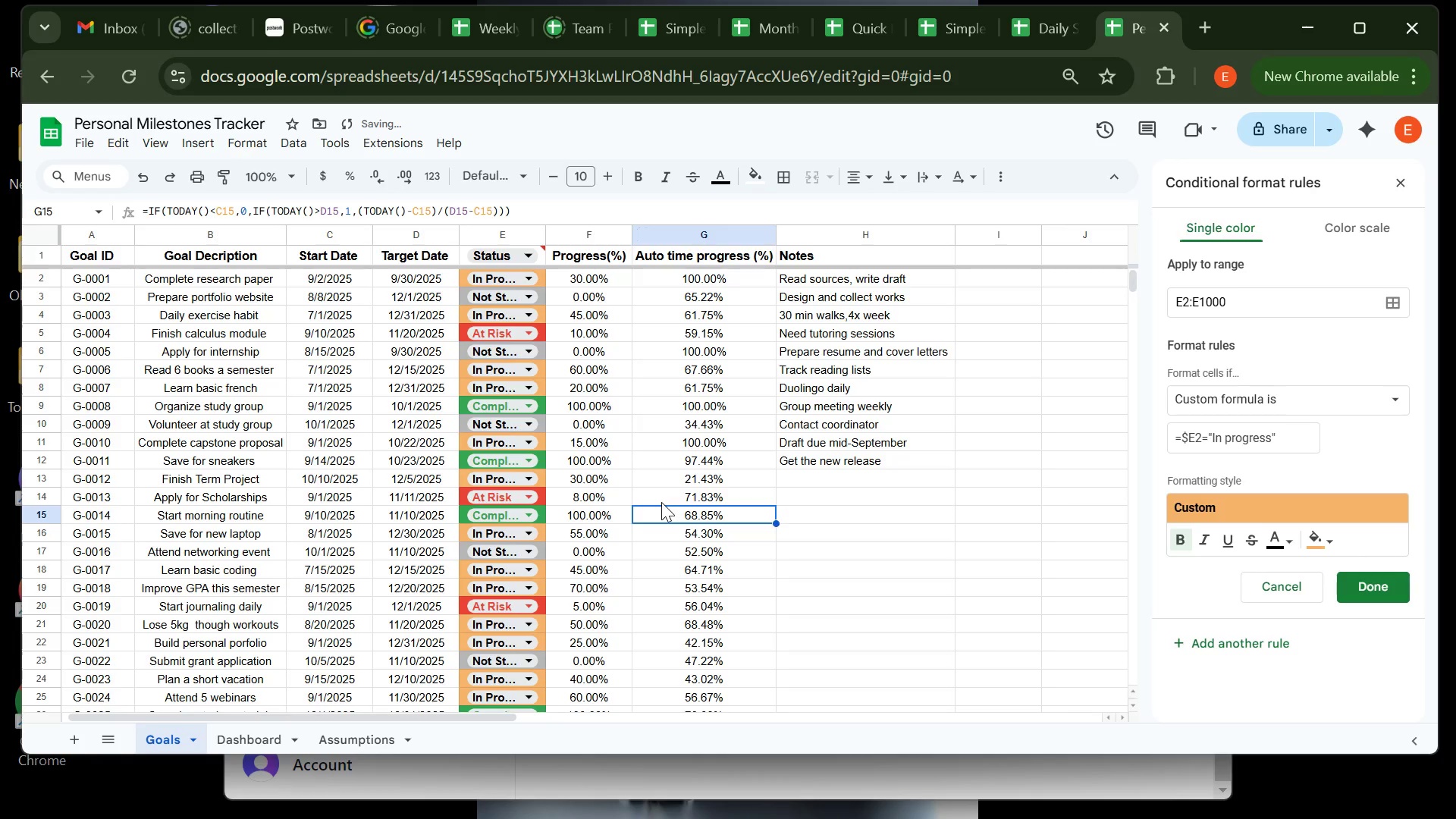 
left_click([661, 502])
 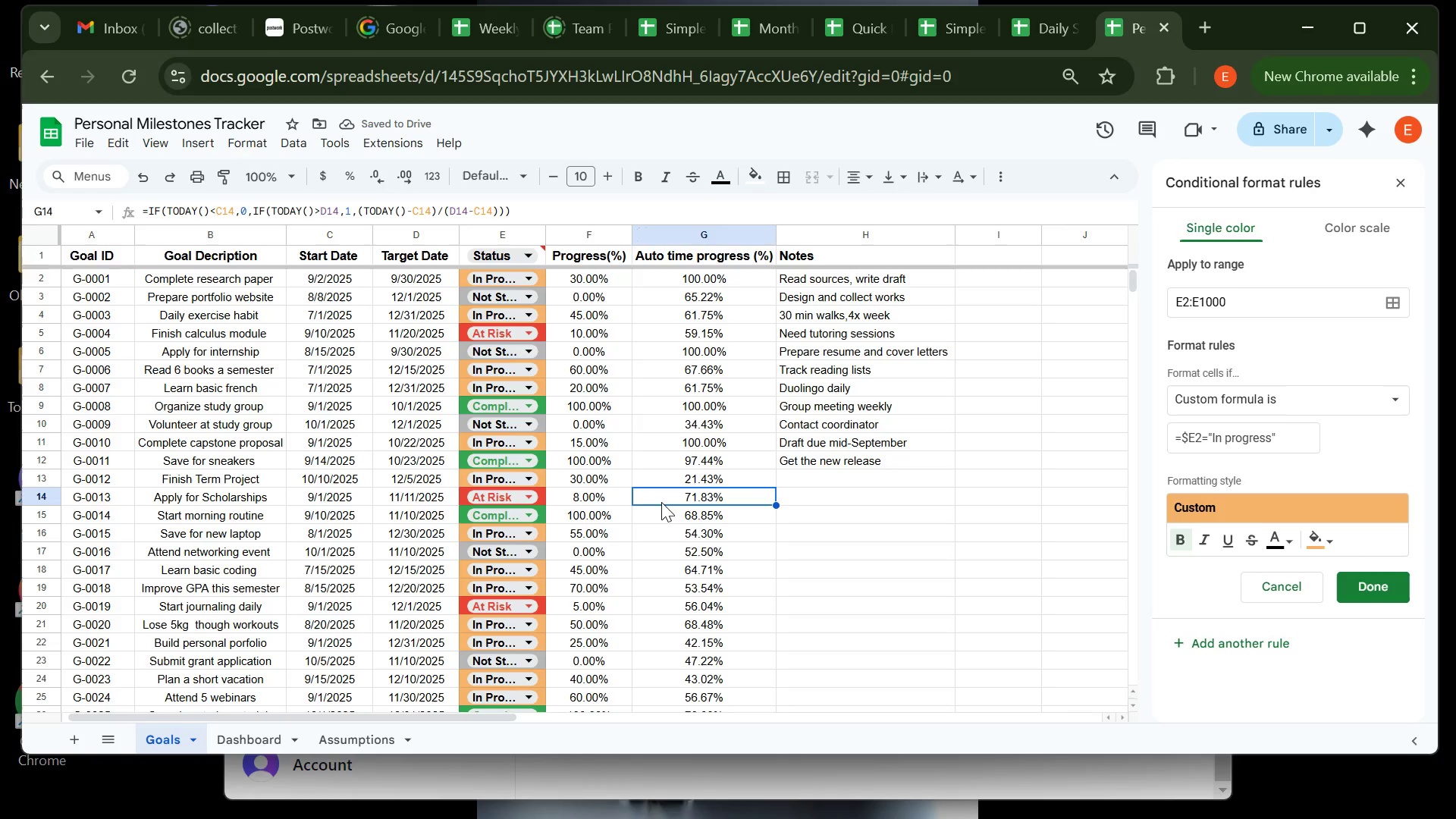 
key(Enter)
 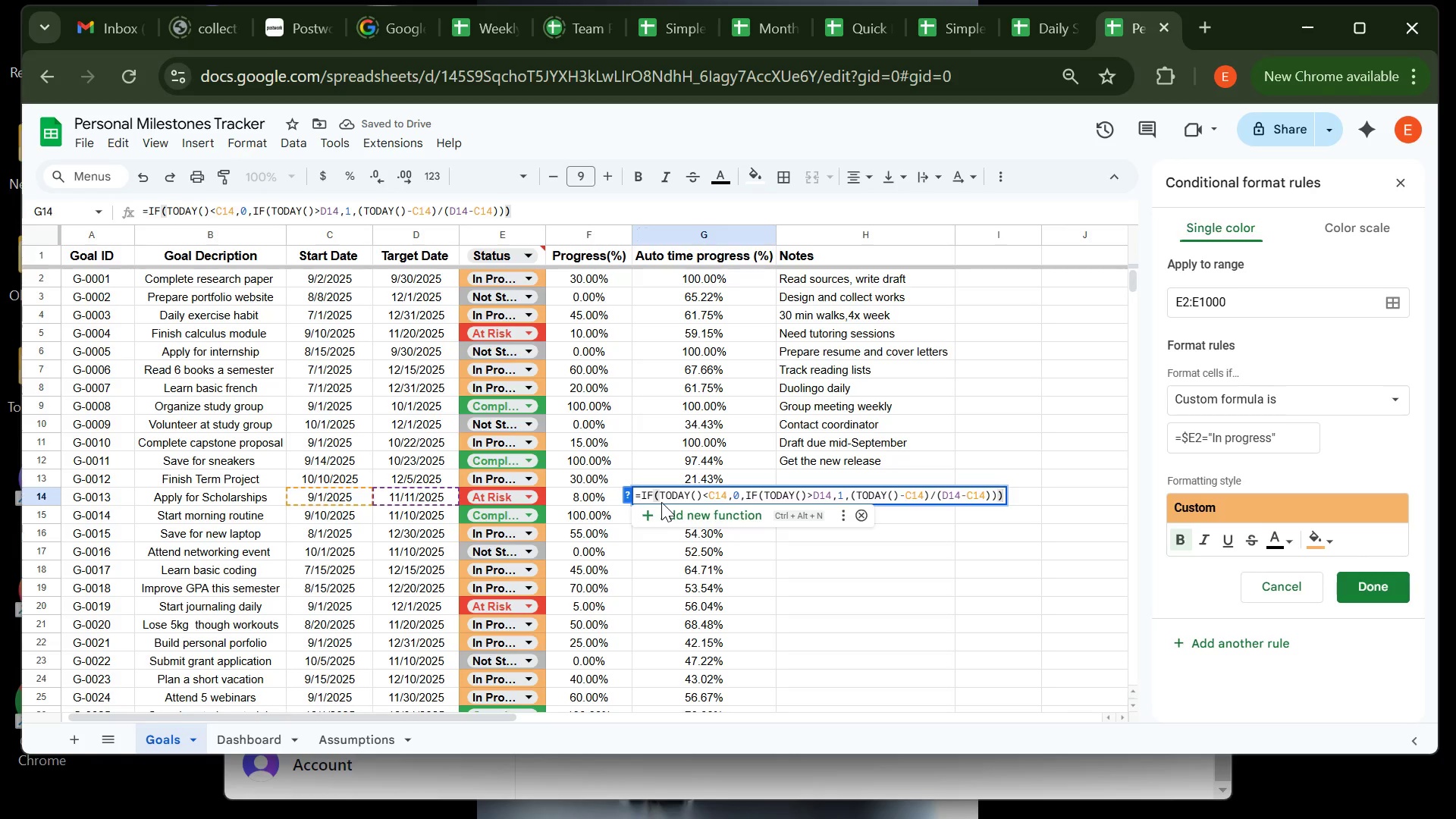 
key(Enter)
 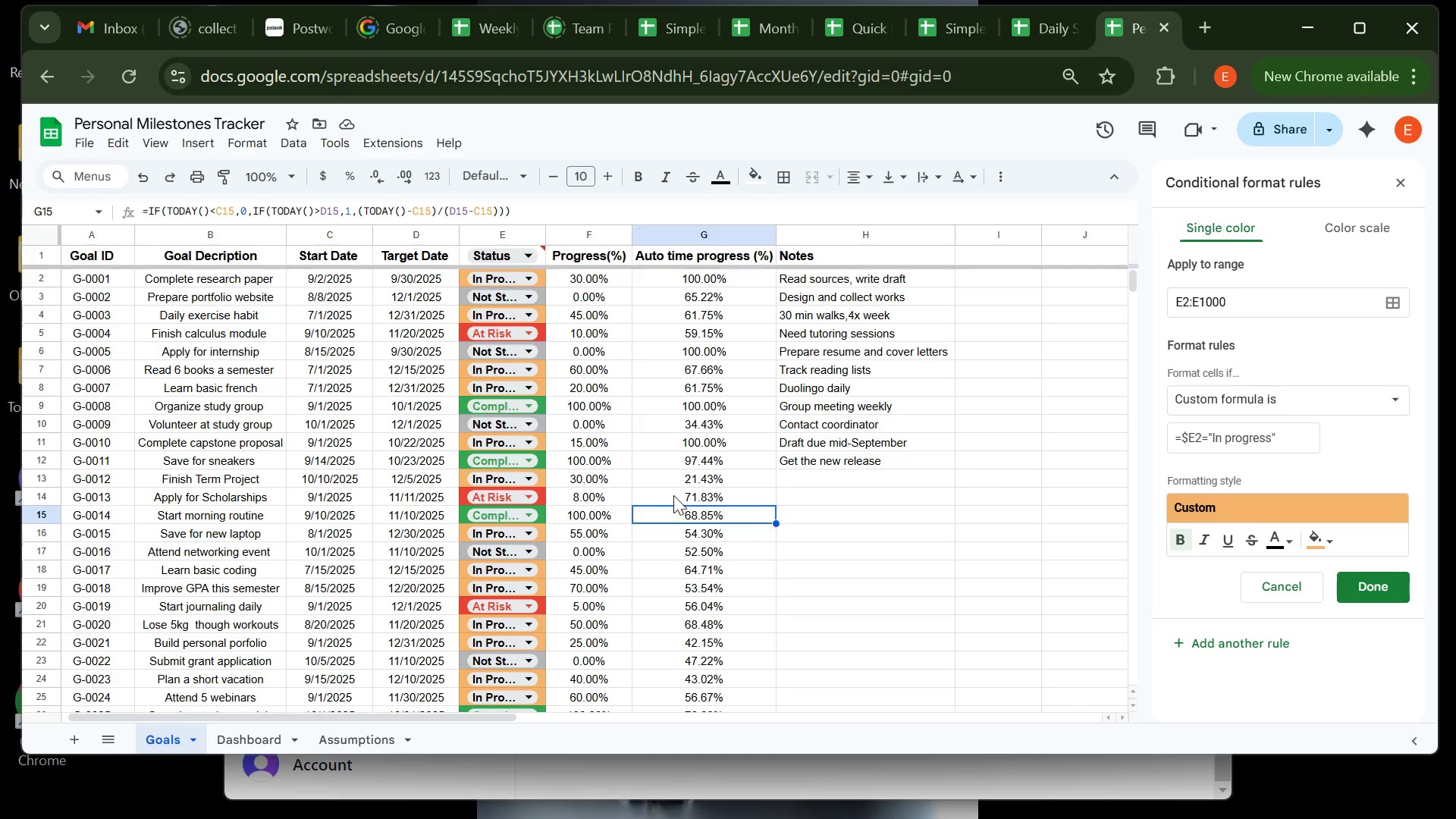 
left_click([676, 494])
 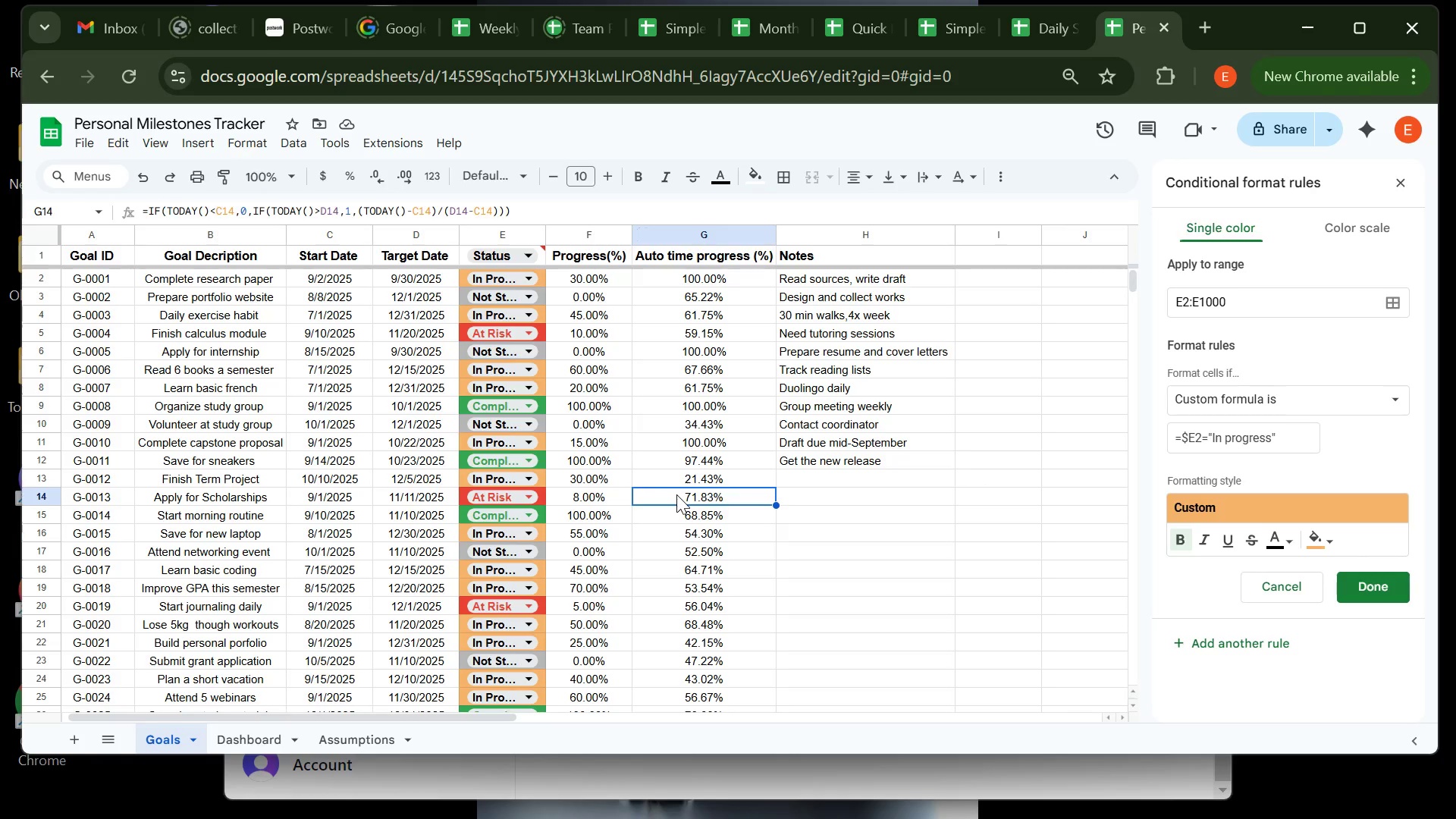 
key(Backspace)
 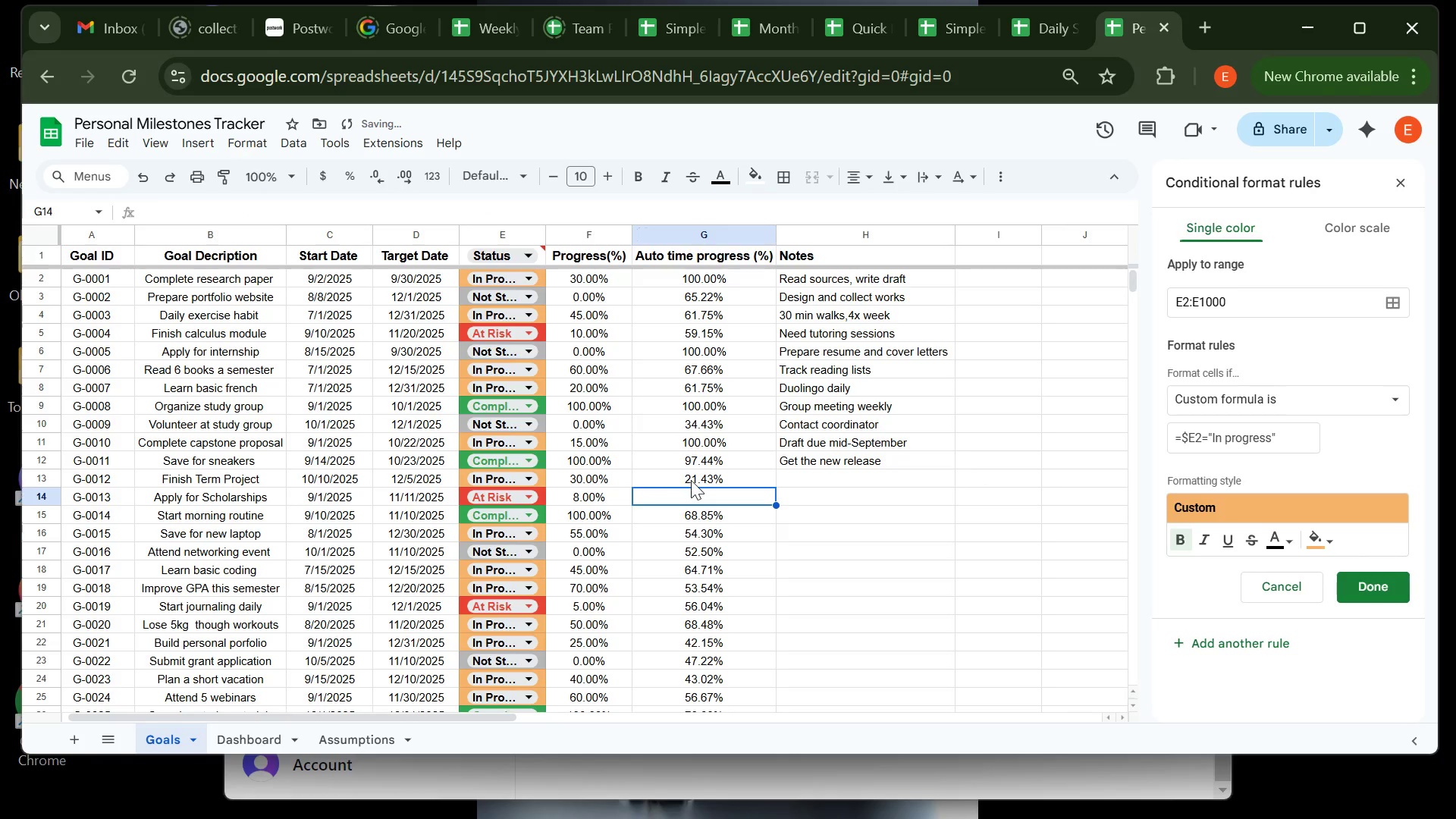 
left_click([692, 480])
 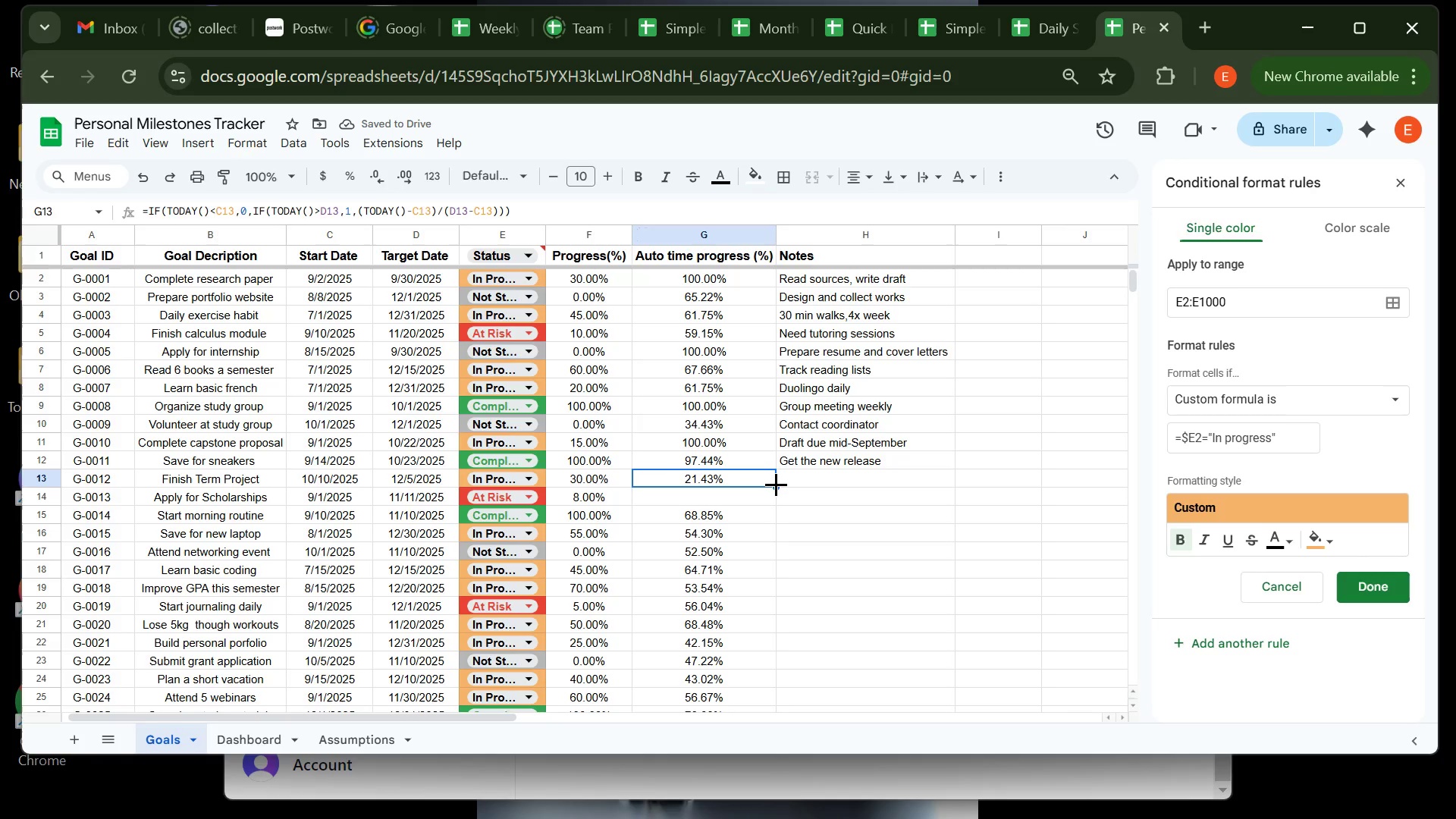 
left_click([776, 484])
 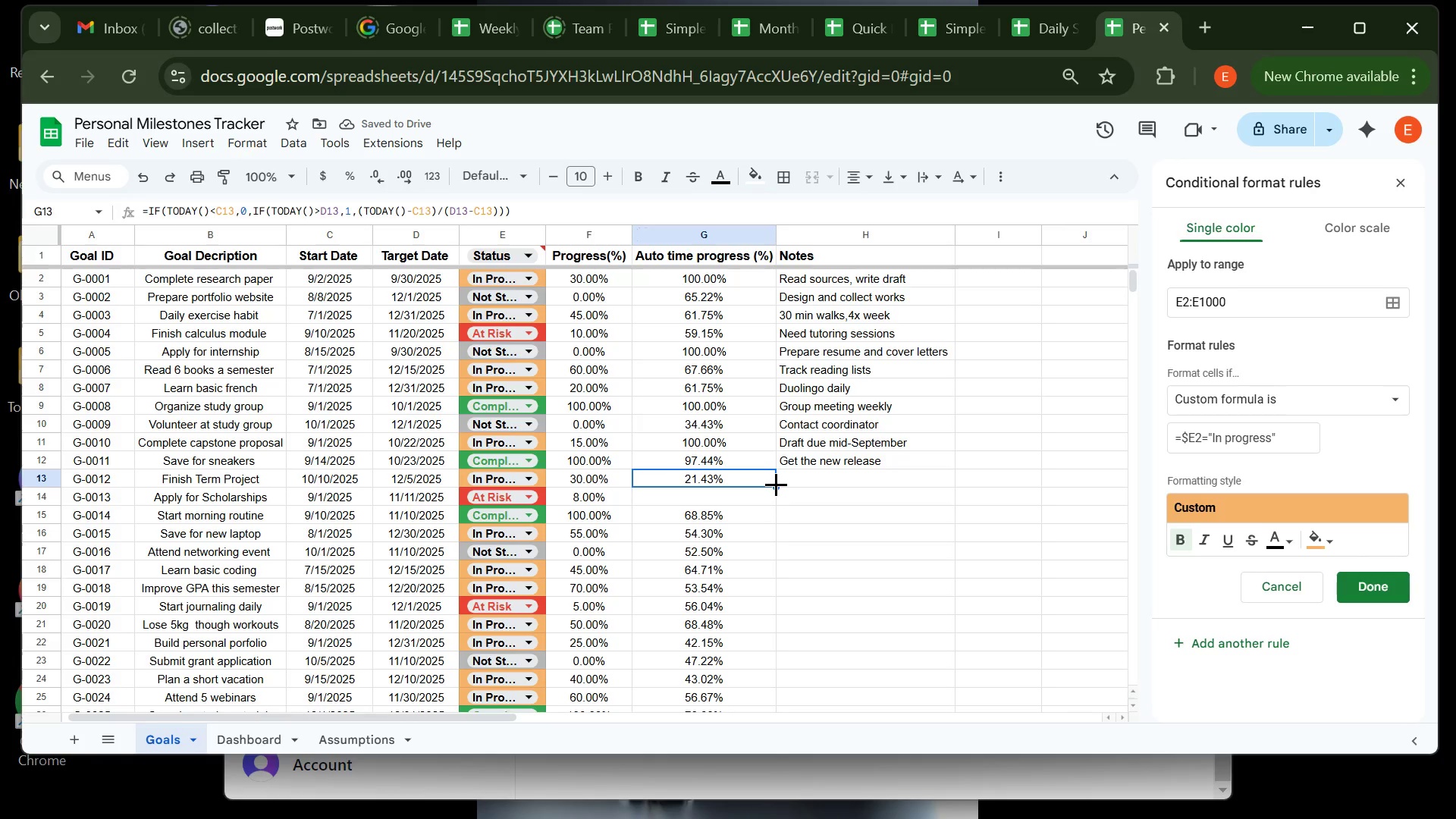 
double_click([776, 484])
 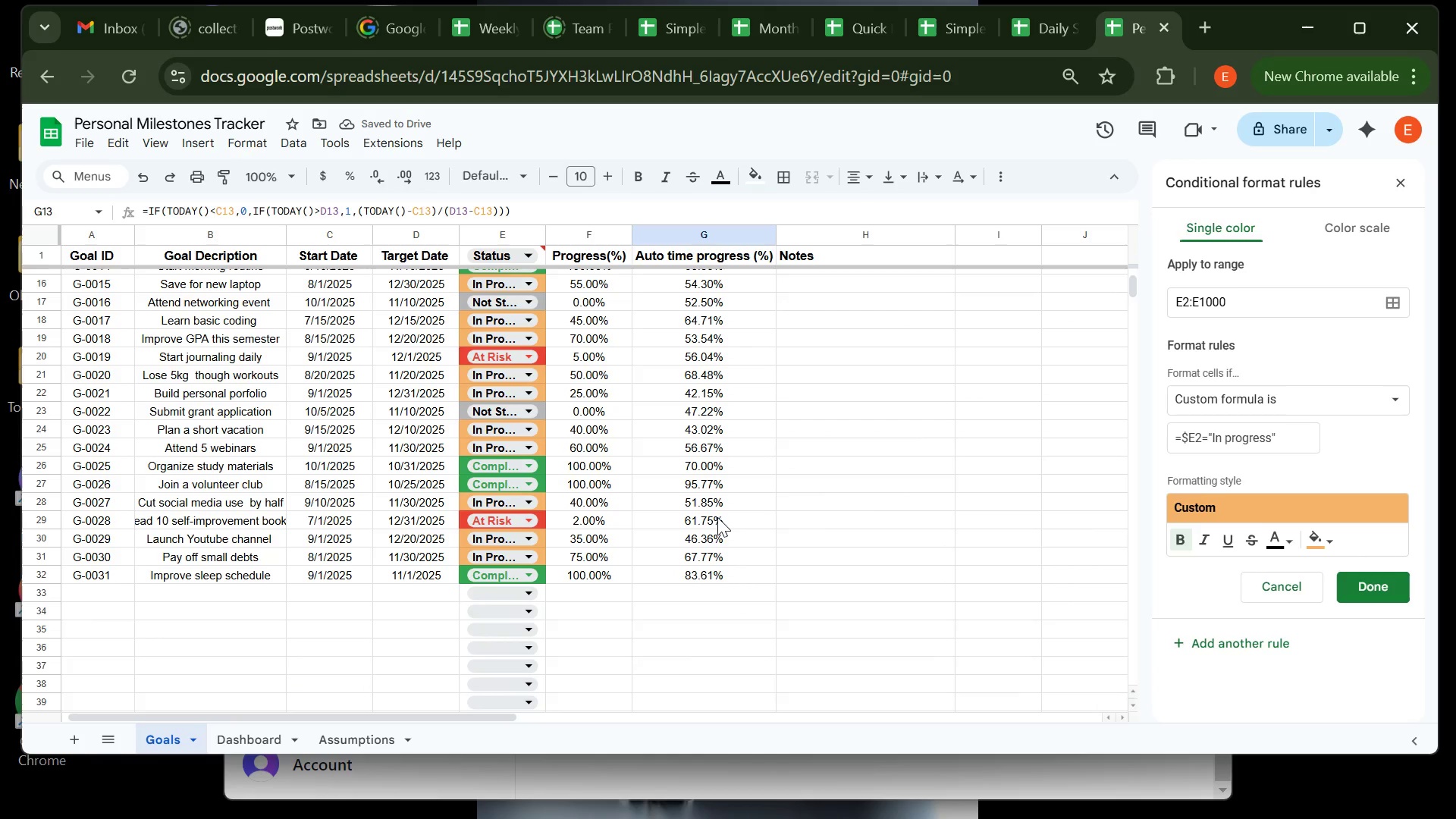 
wait(5.58)
 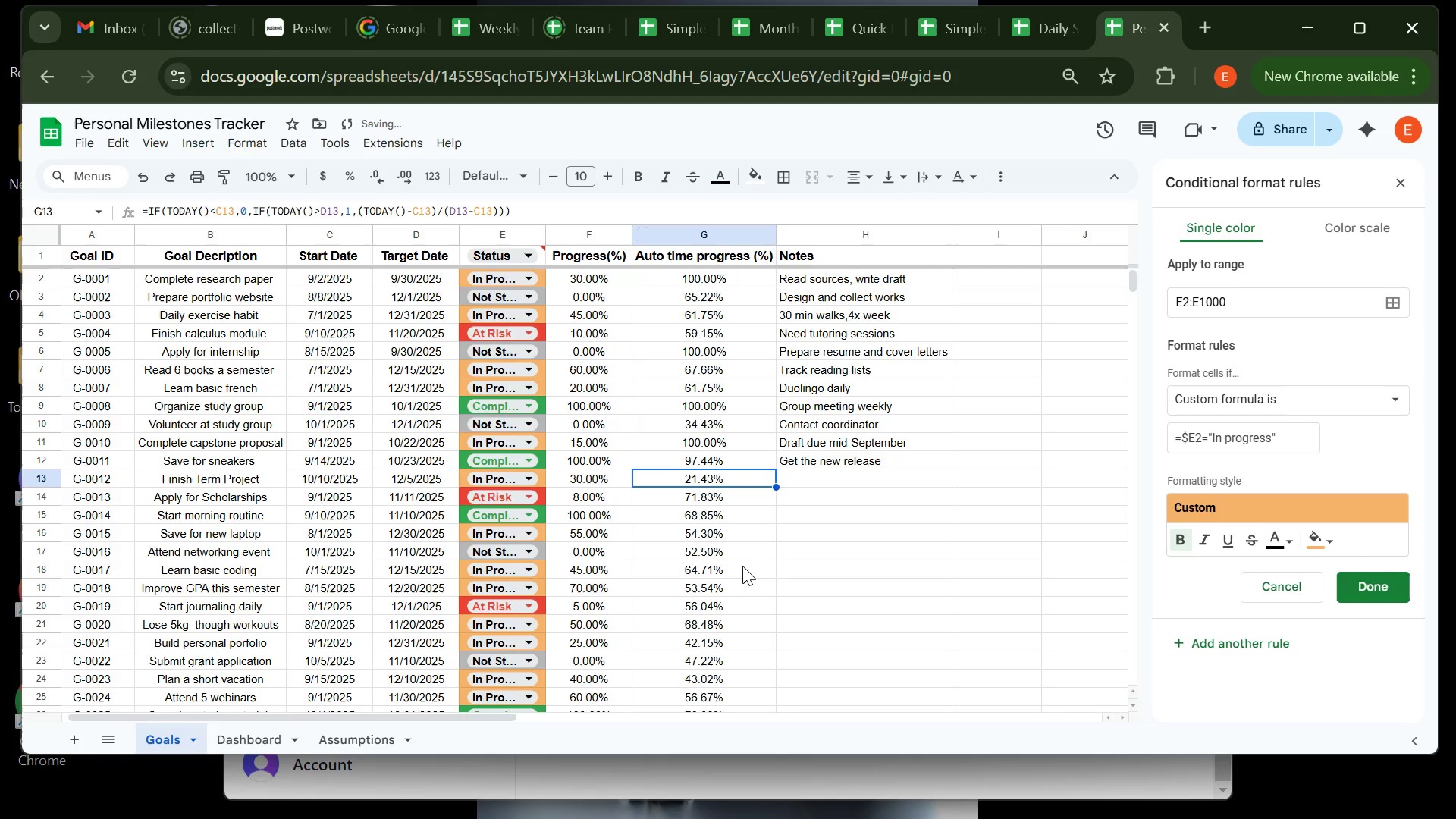 
left_click([720, 512])
 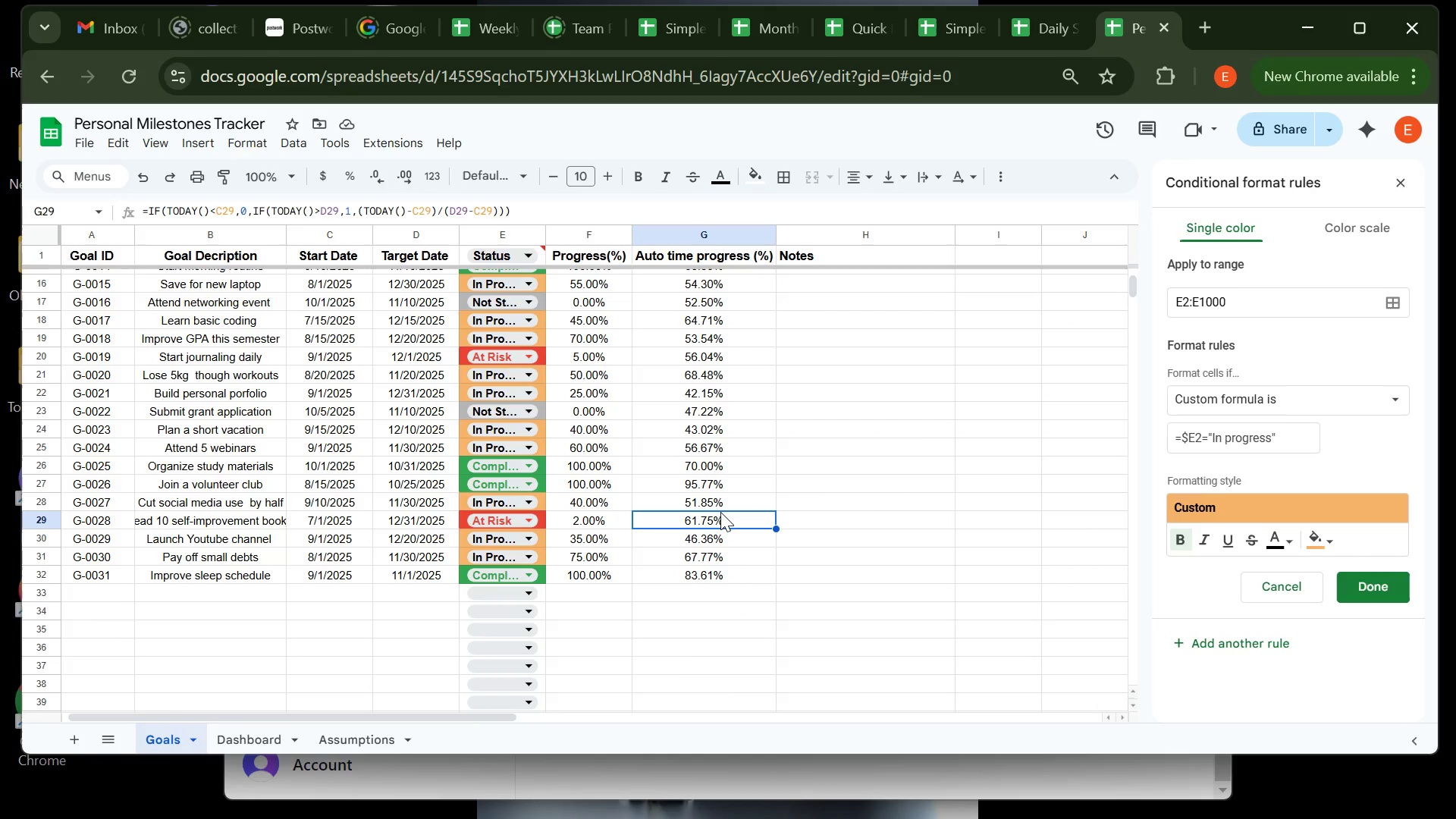 
key(Backspace)
 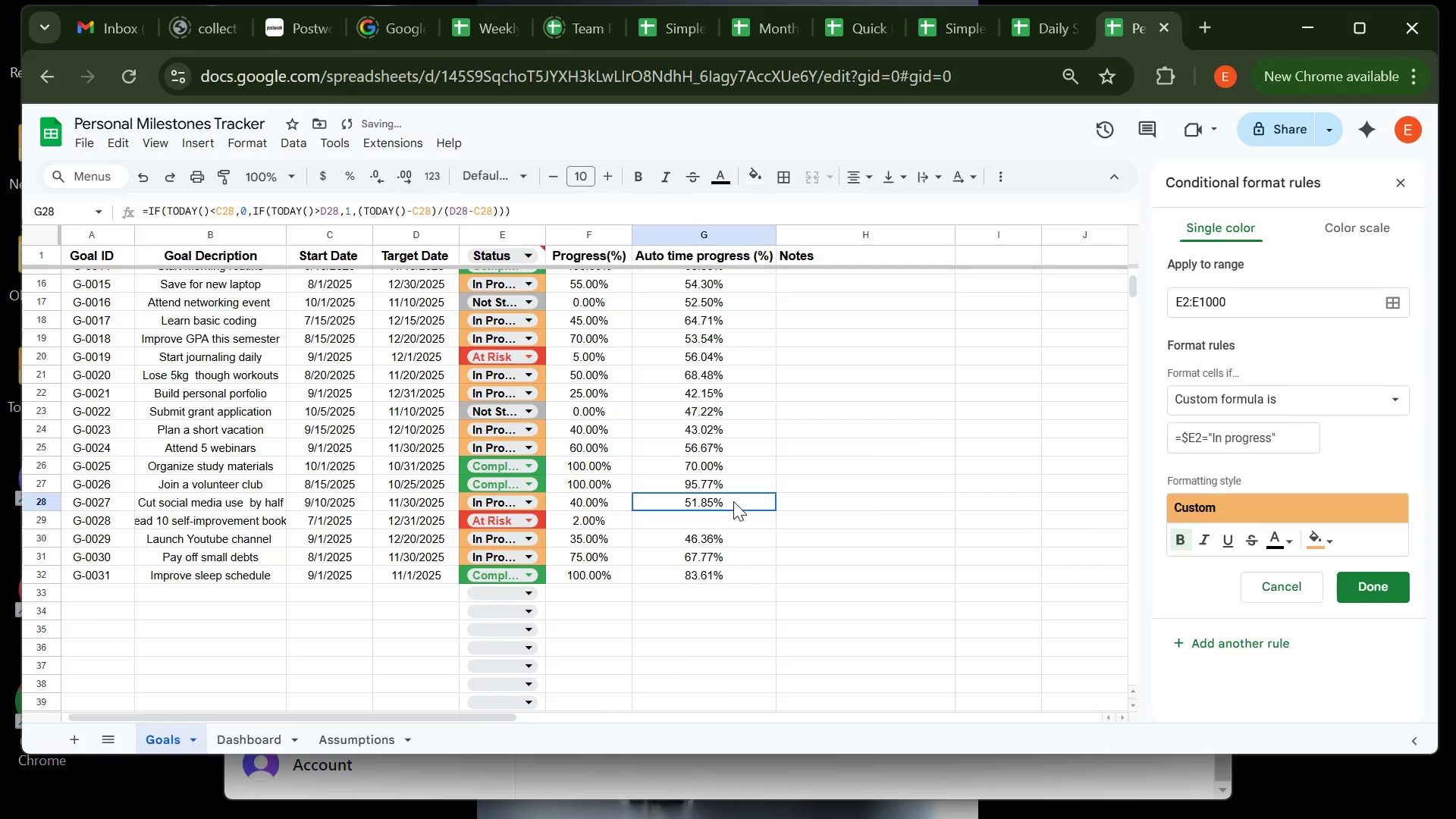 
left_click([733, 501])
 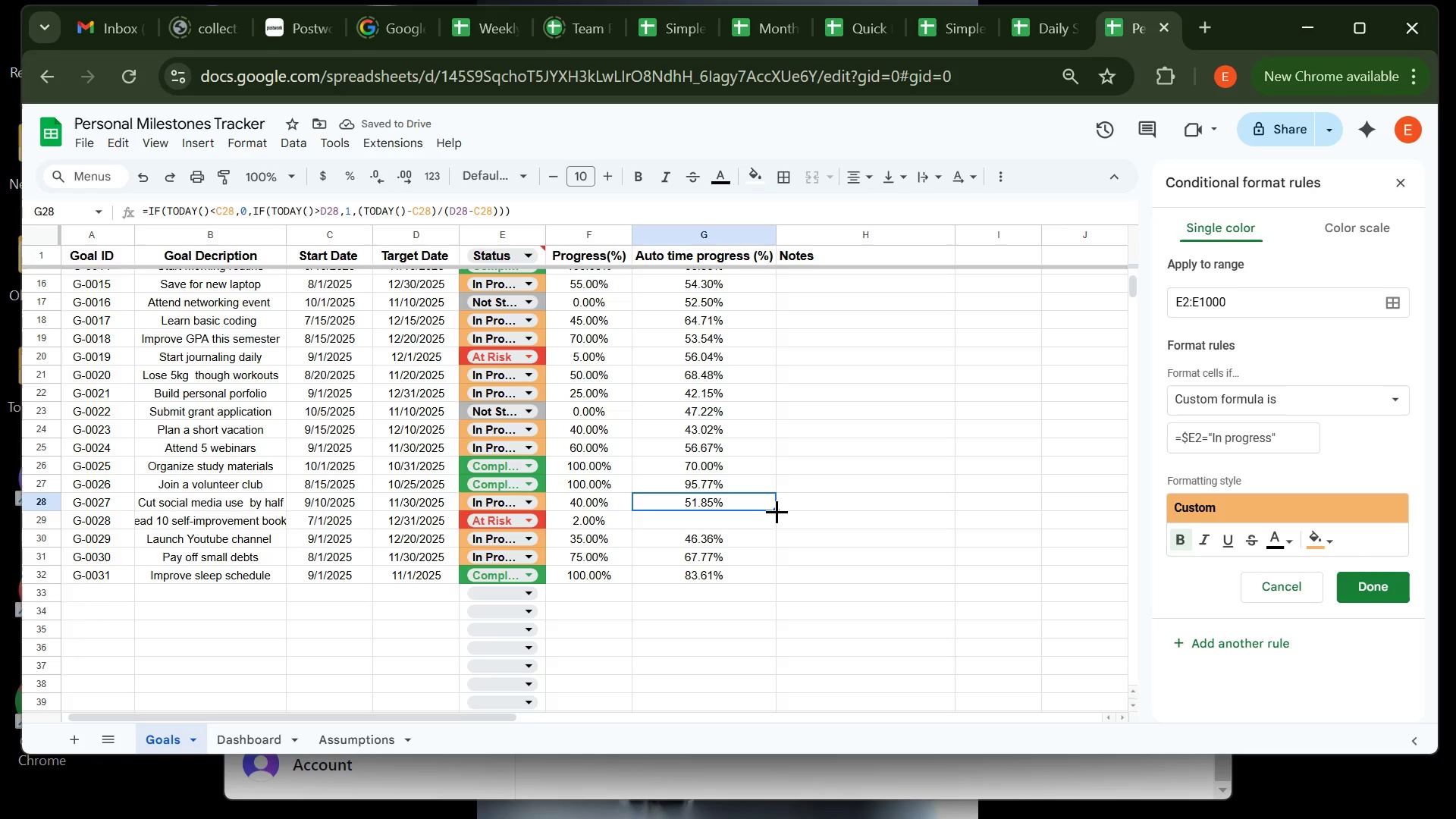 
double_click([777, 511])
 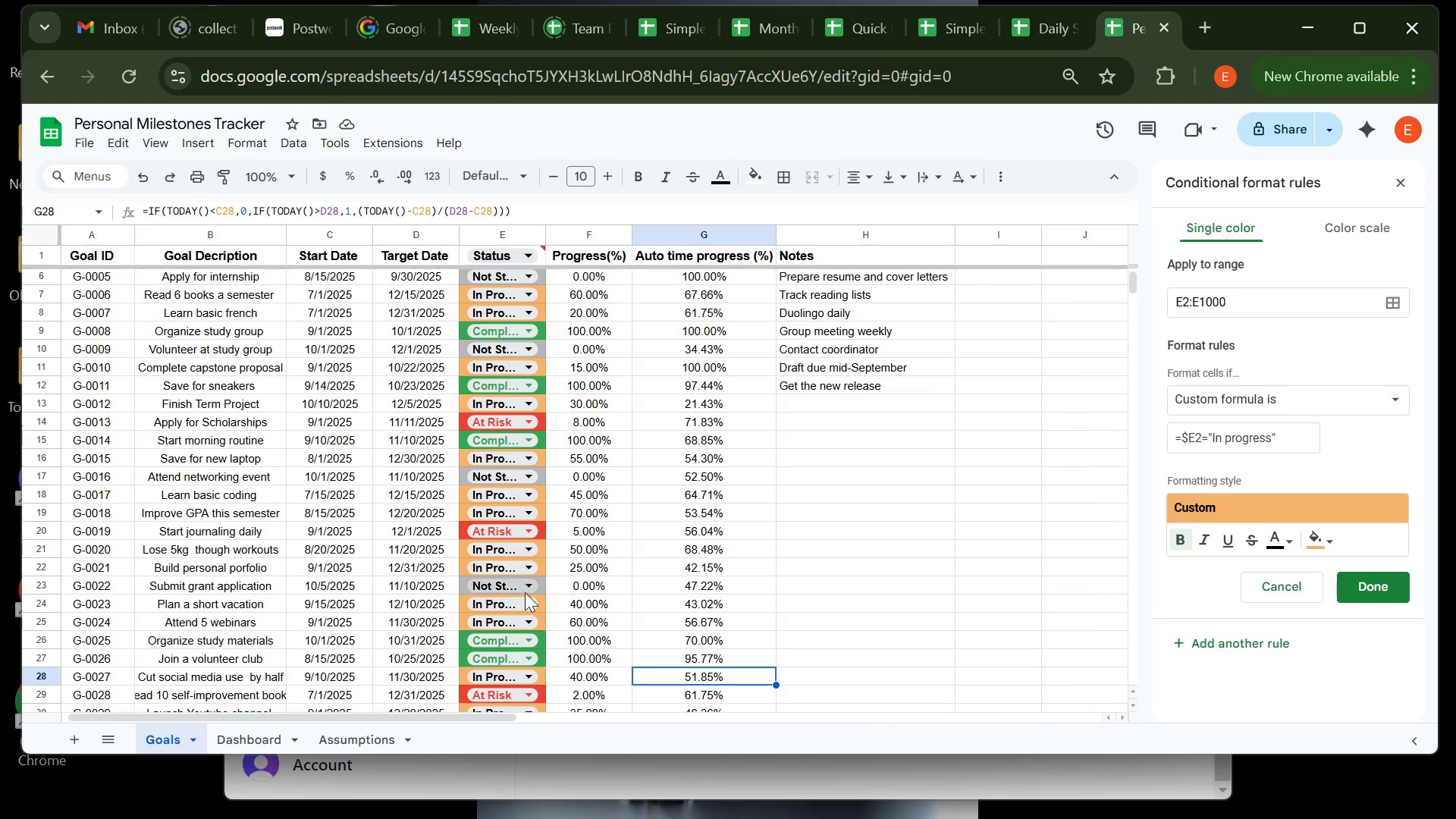 
wait(12.81)
 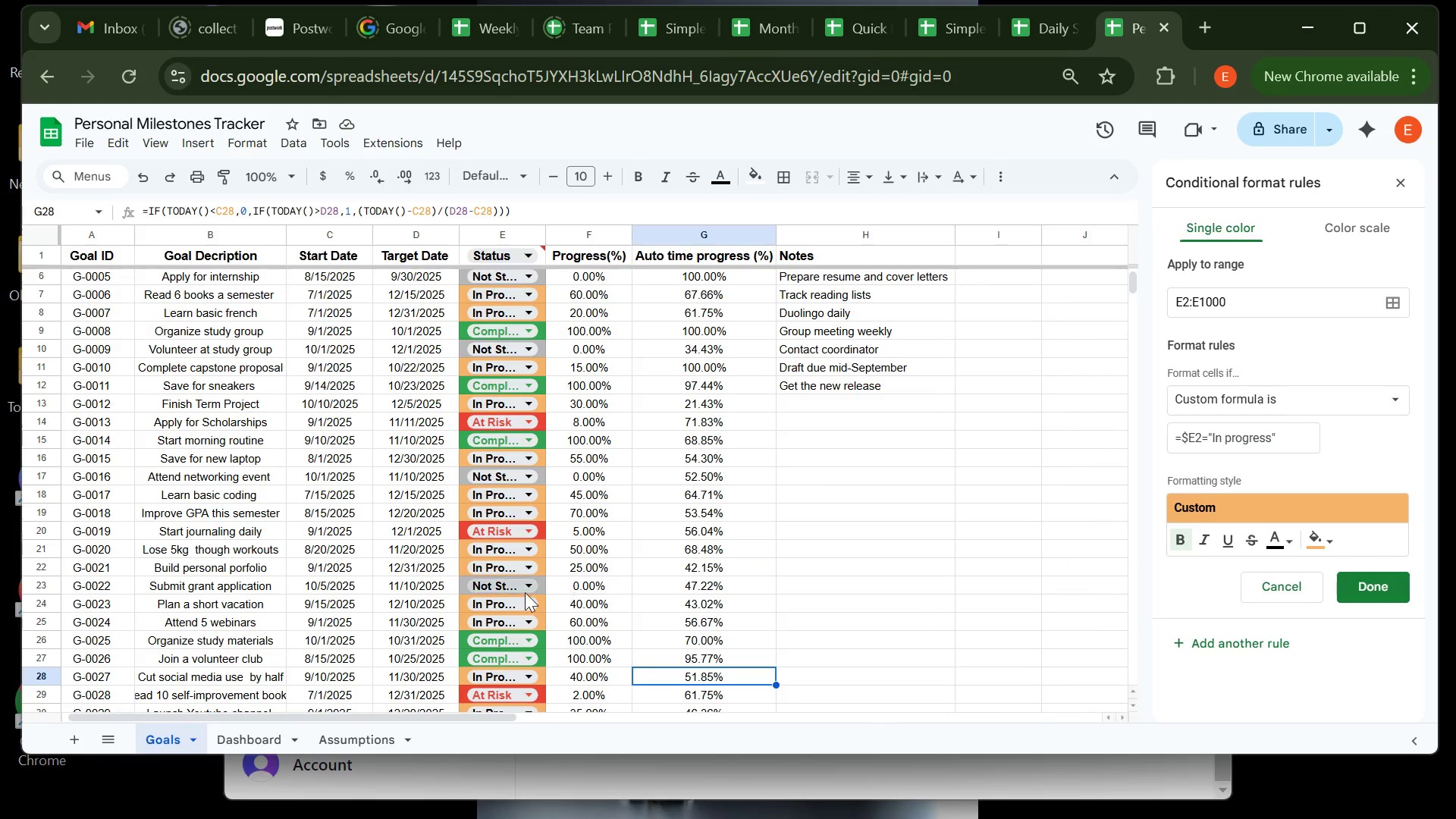 
left_click([248, 742])
 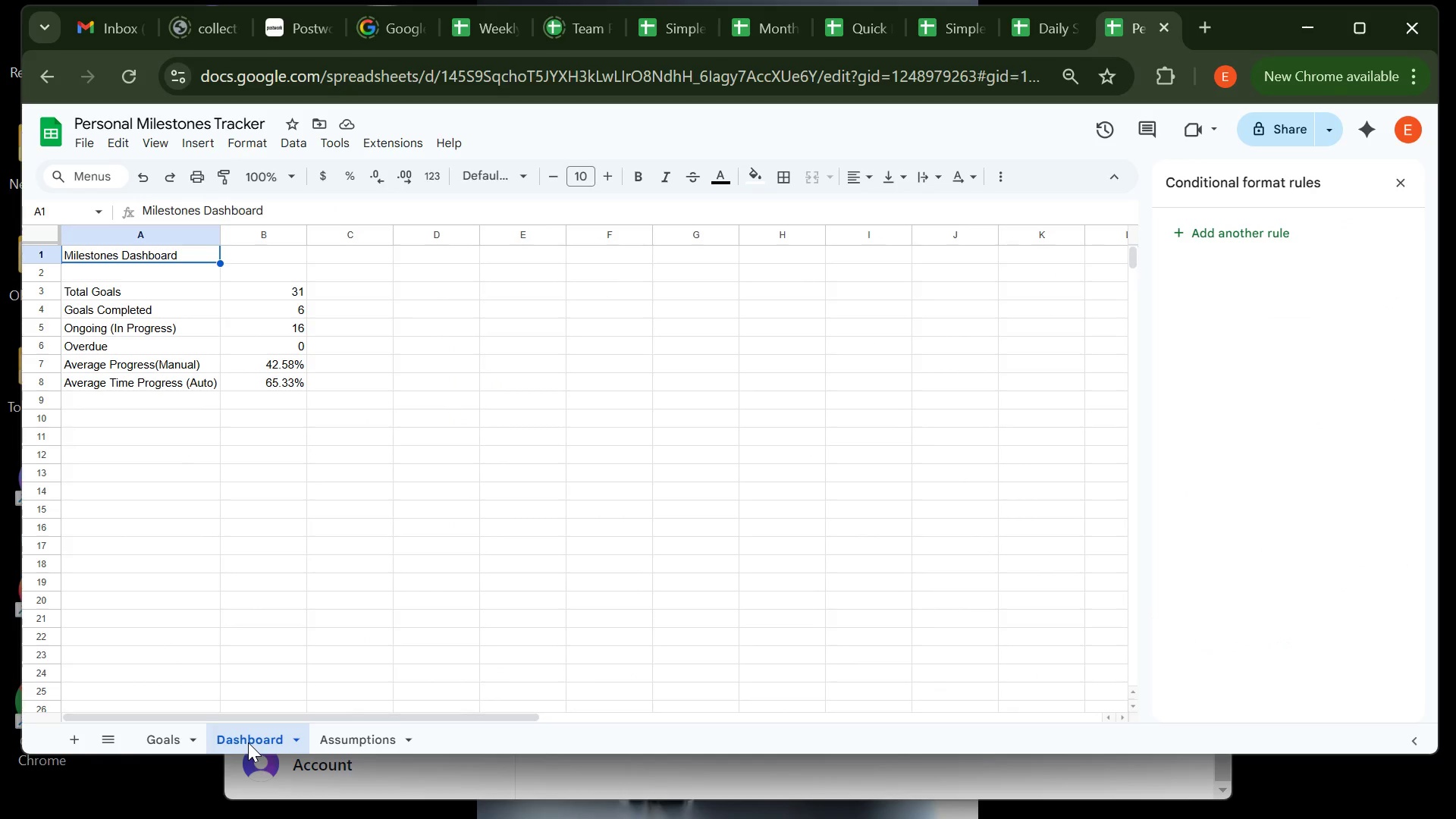 
wait(15.1)
 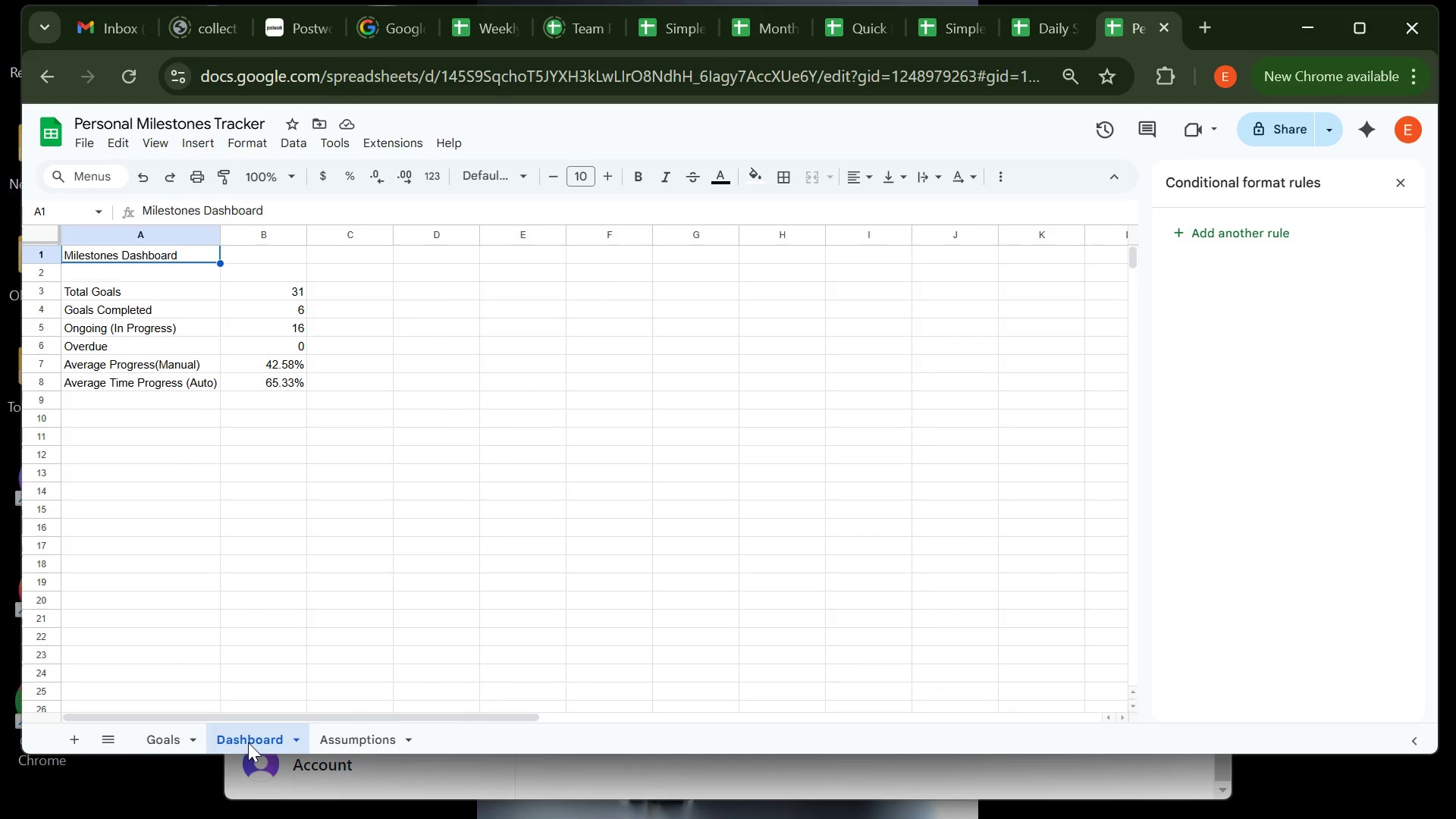 
left_click([157, 740])
 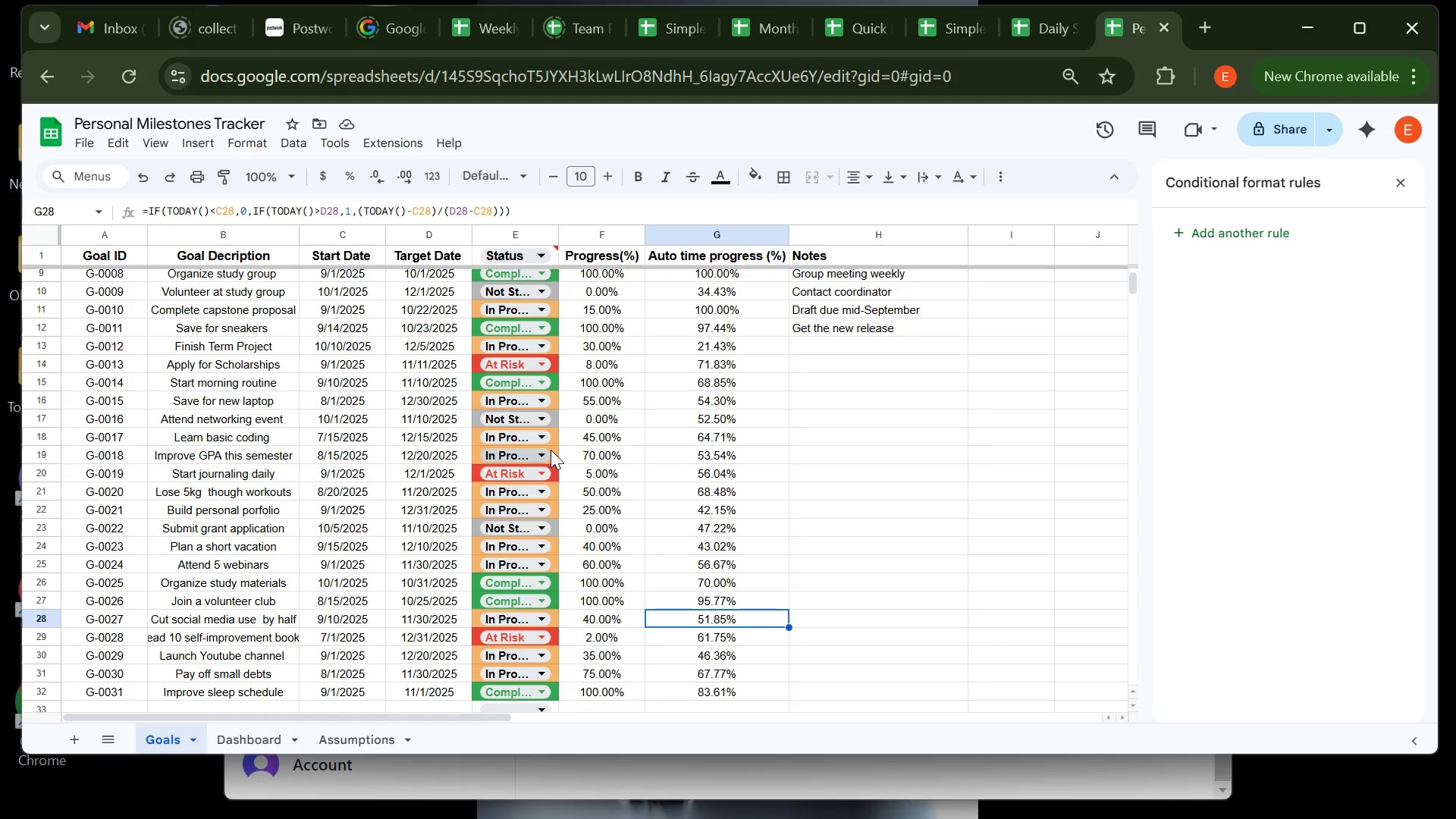 
left_click([552, 435])
 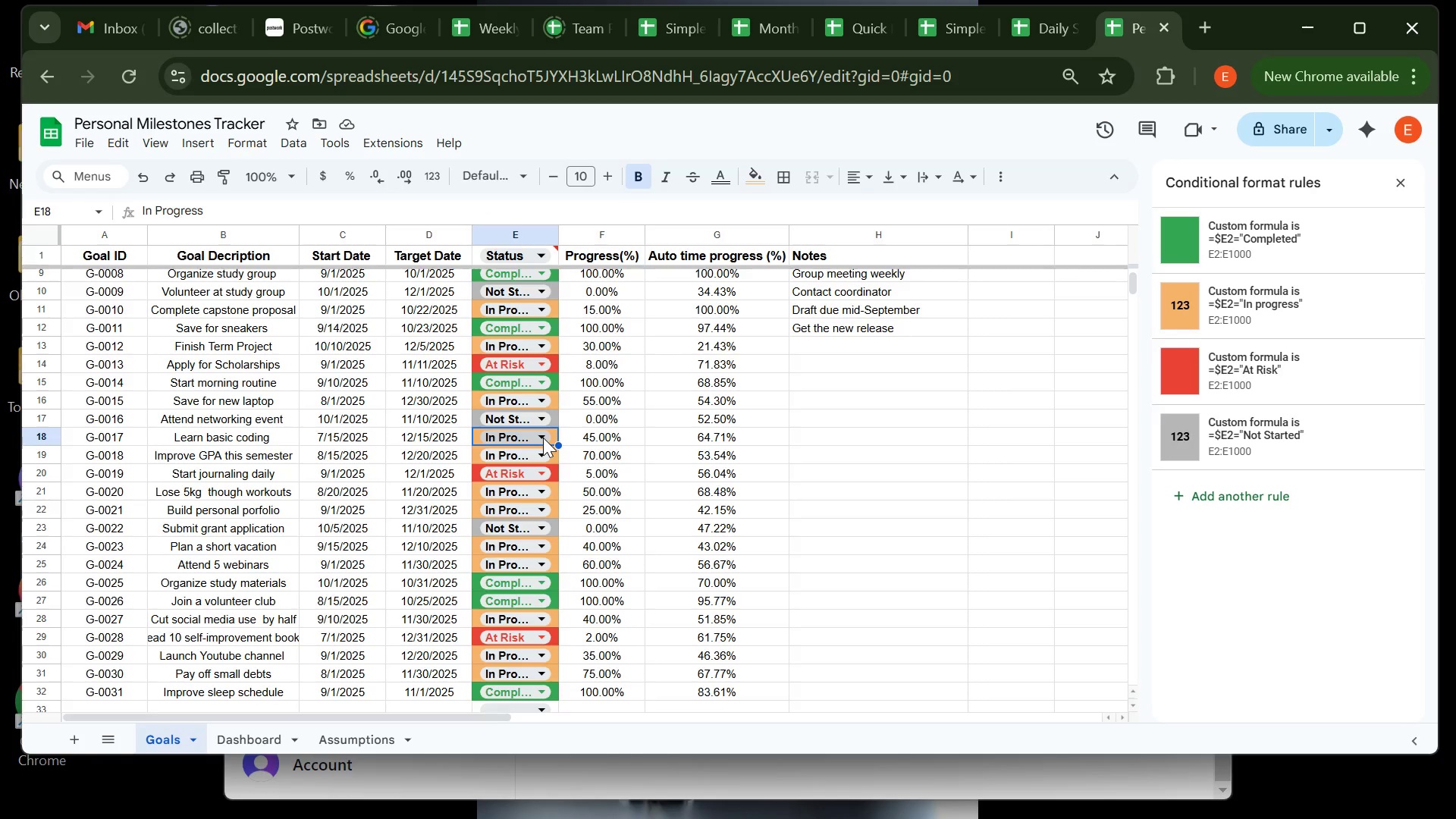 
left_click([543, 438])
 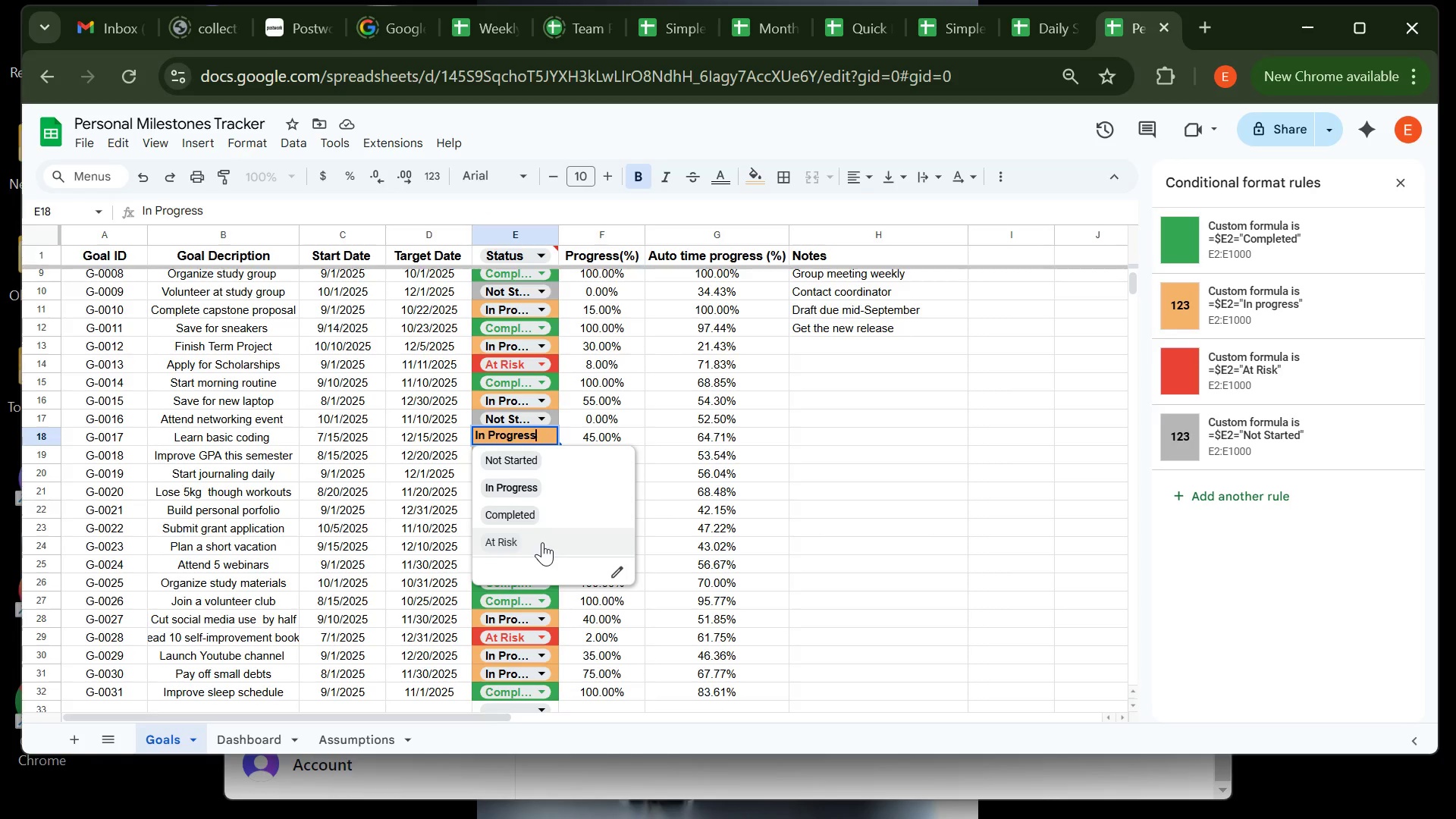 
left_click([542, 542])
 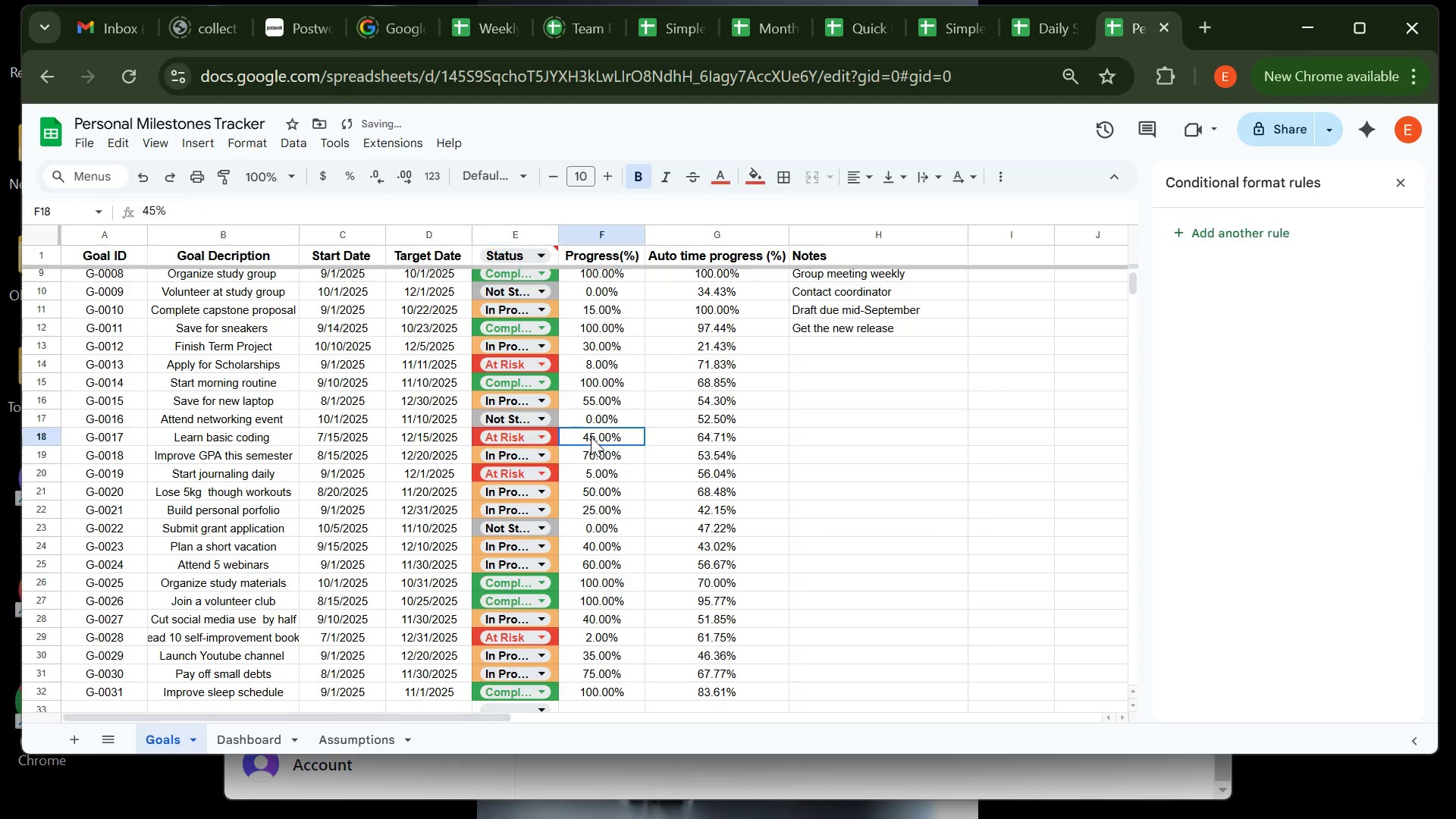 
double_click([591, 437])
 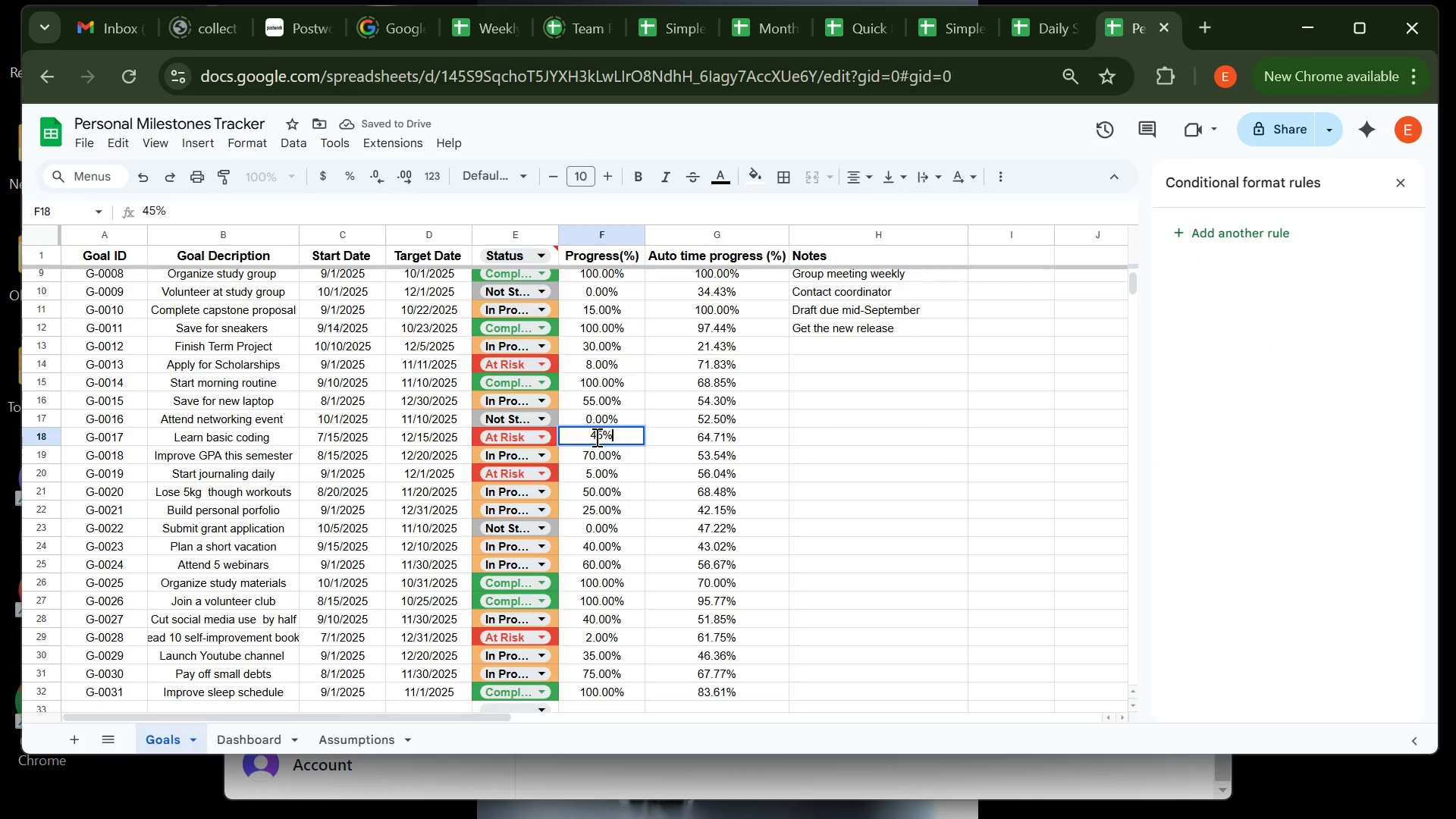 
left_click([595, 437])
 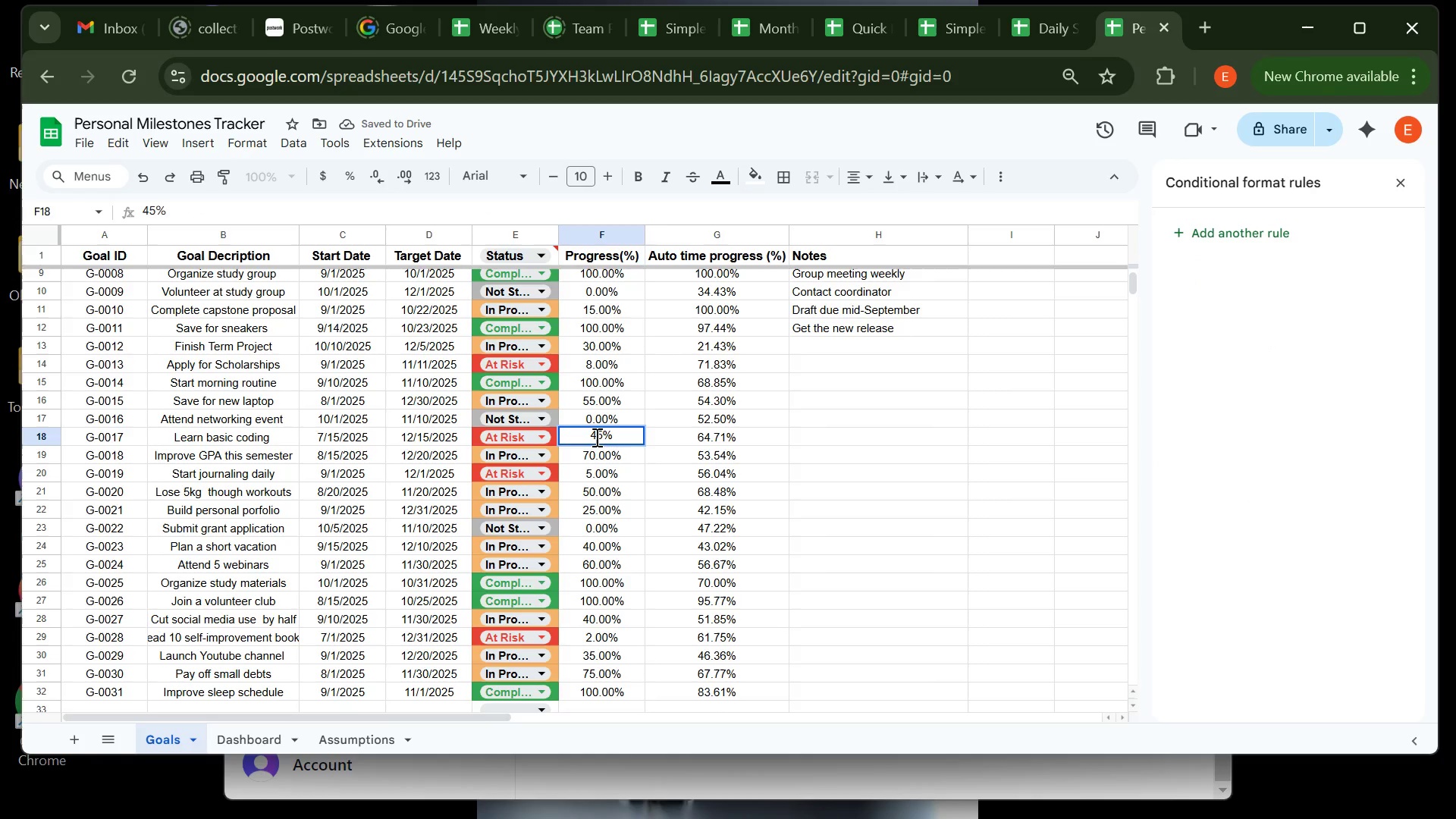 
key(Backspace)
 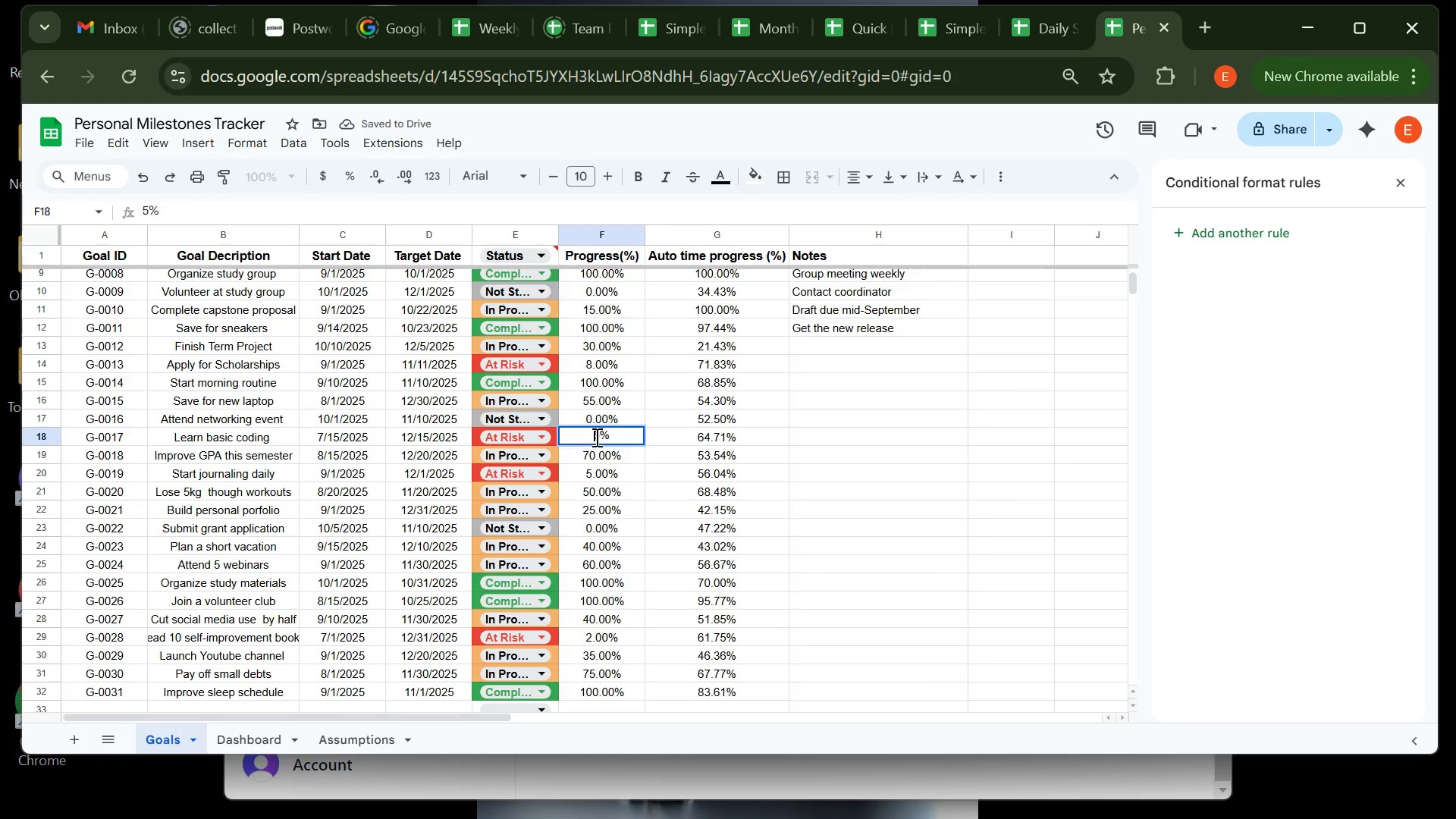 
key(Enter)
 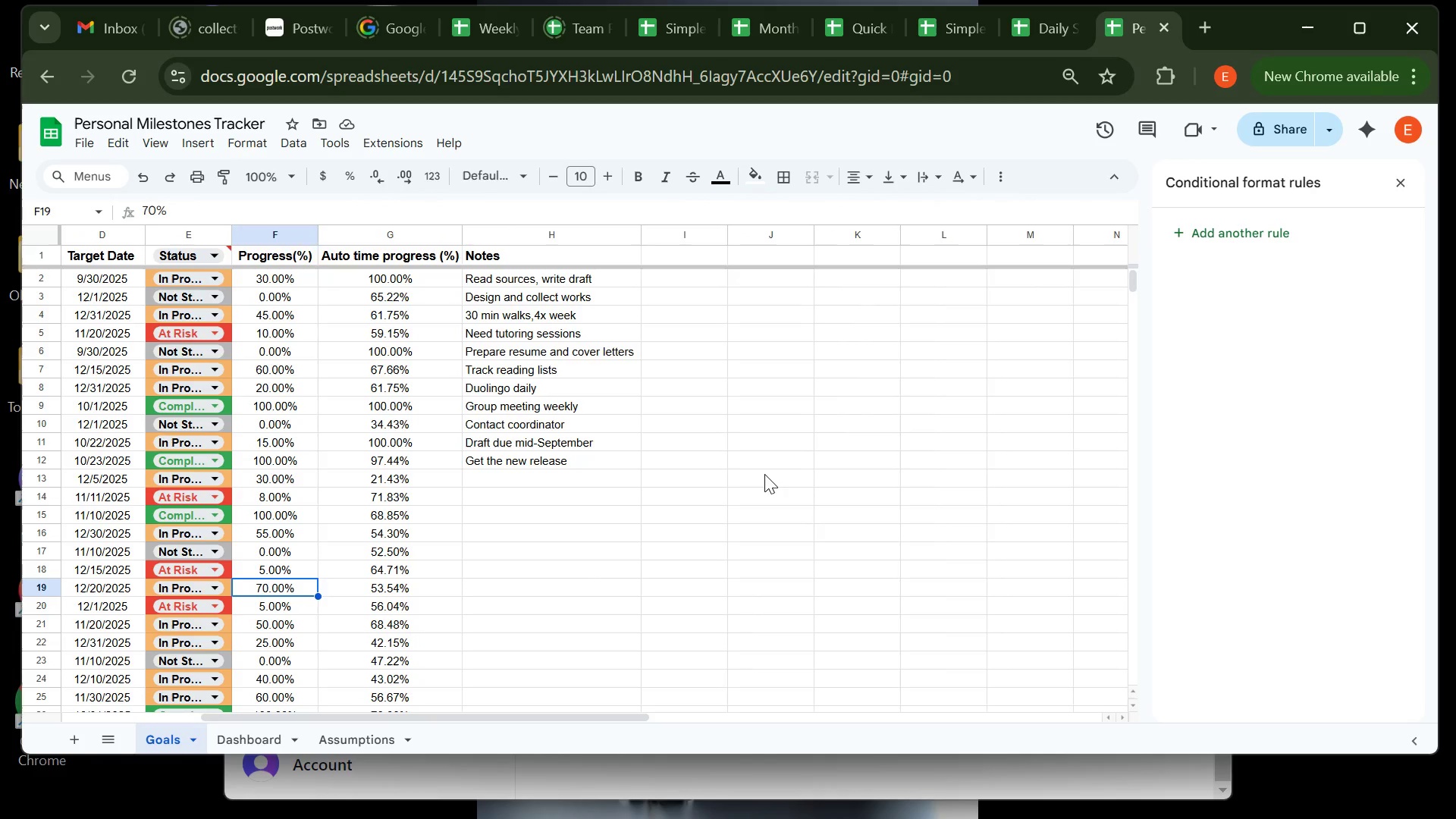 
wait(27.18)
 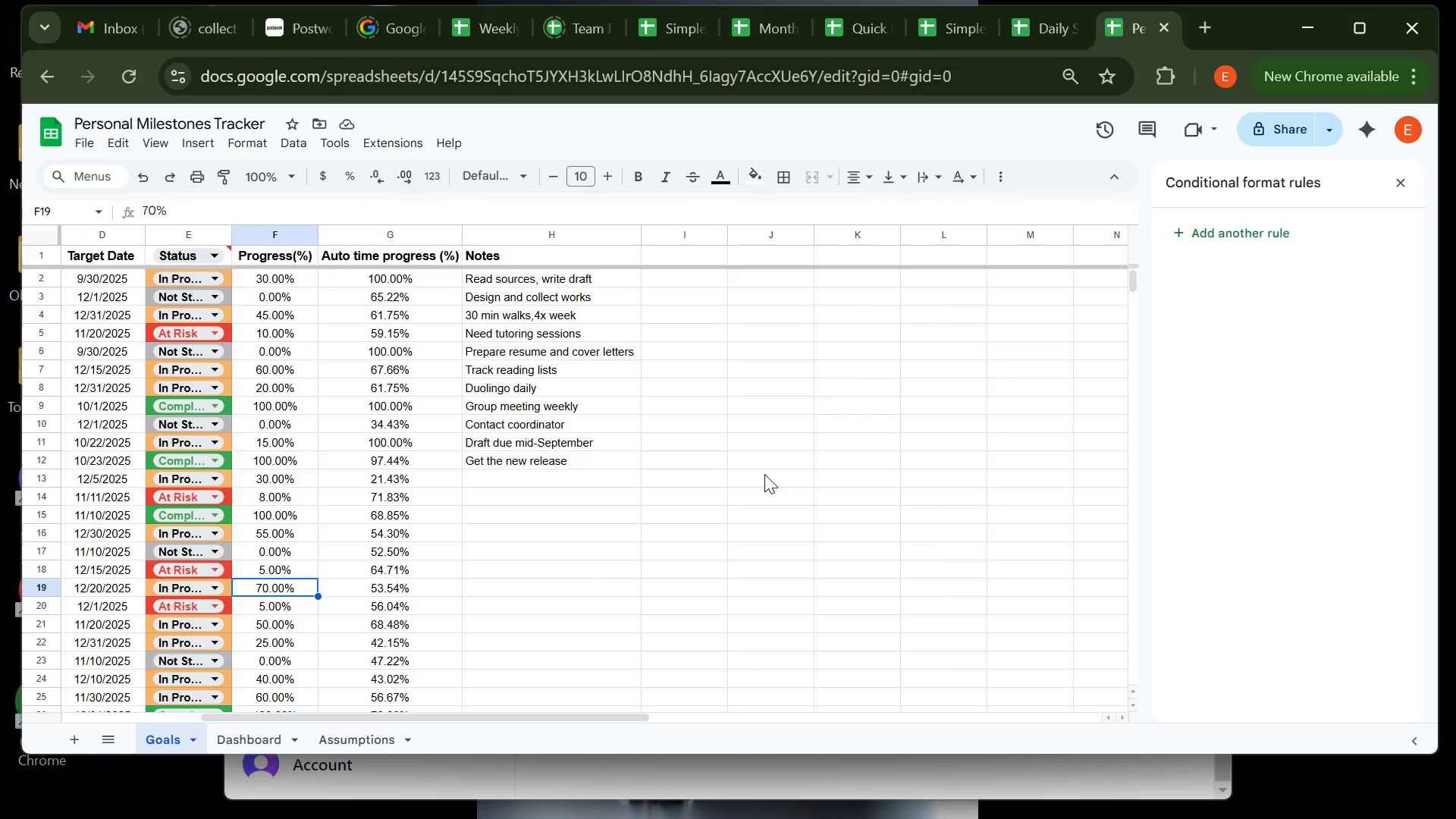 
left_click([491, 487])
 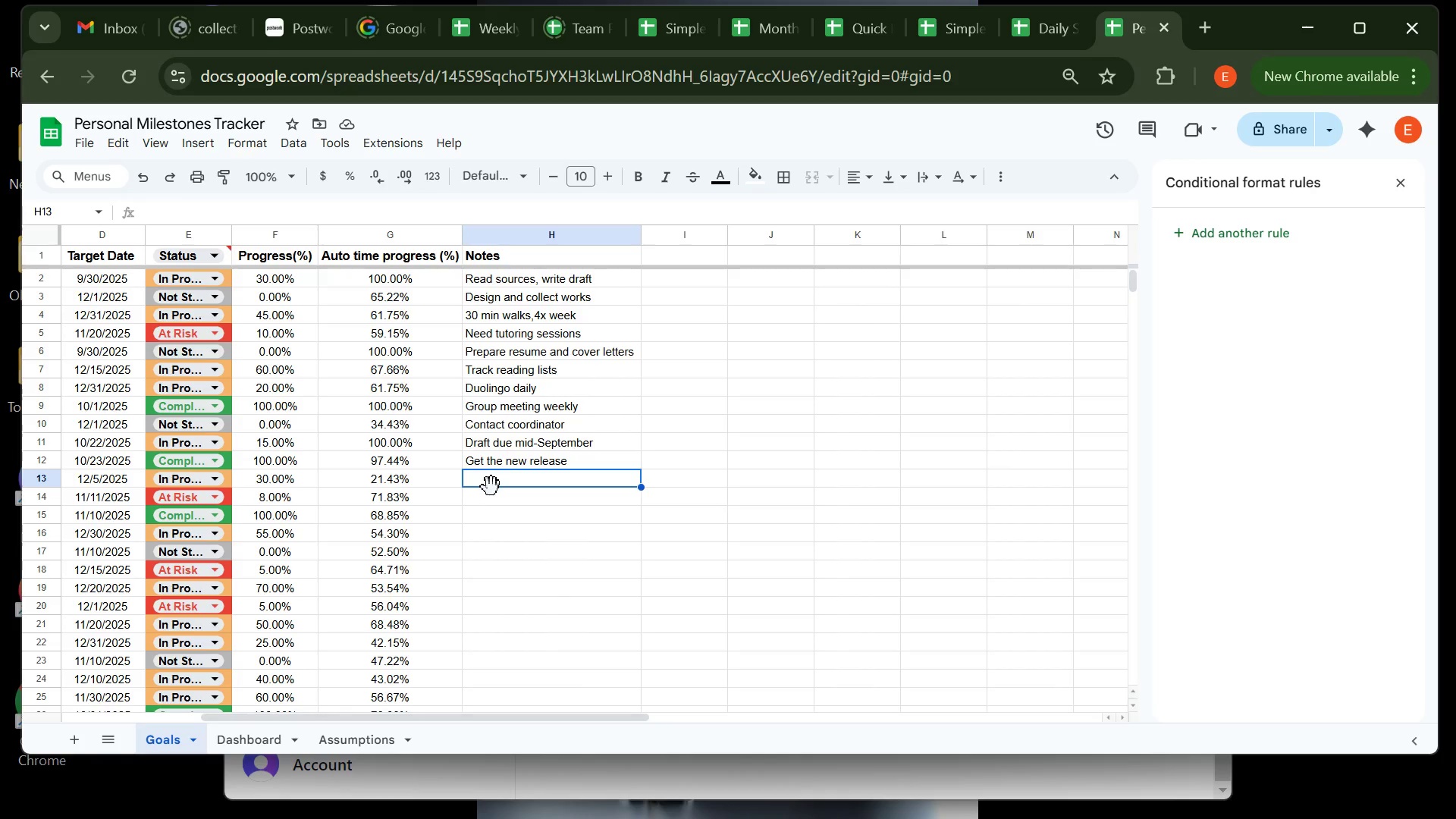 
type(Waiting for group input)
 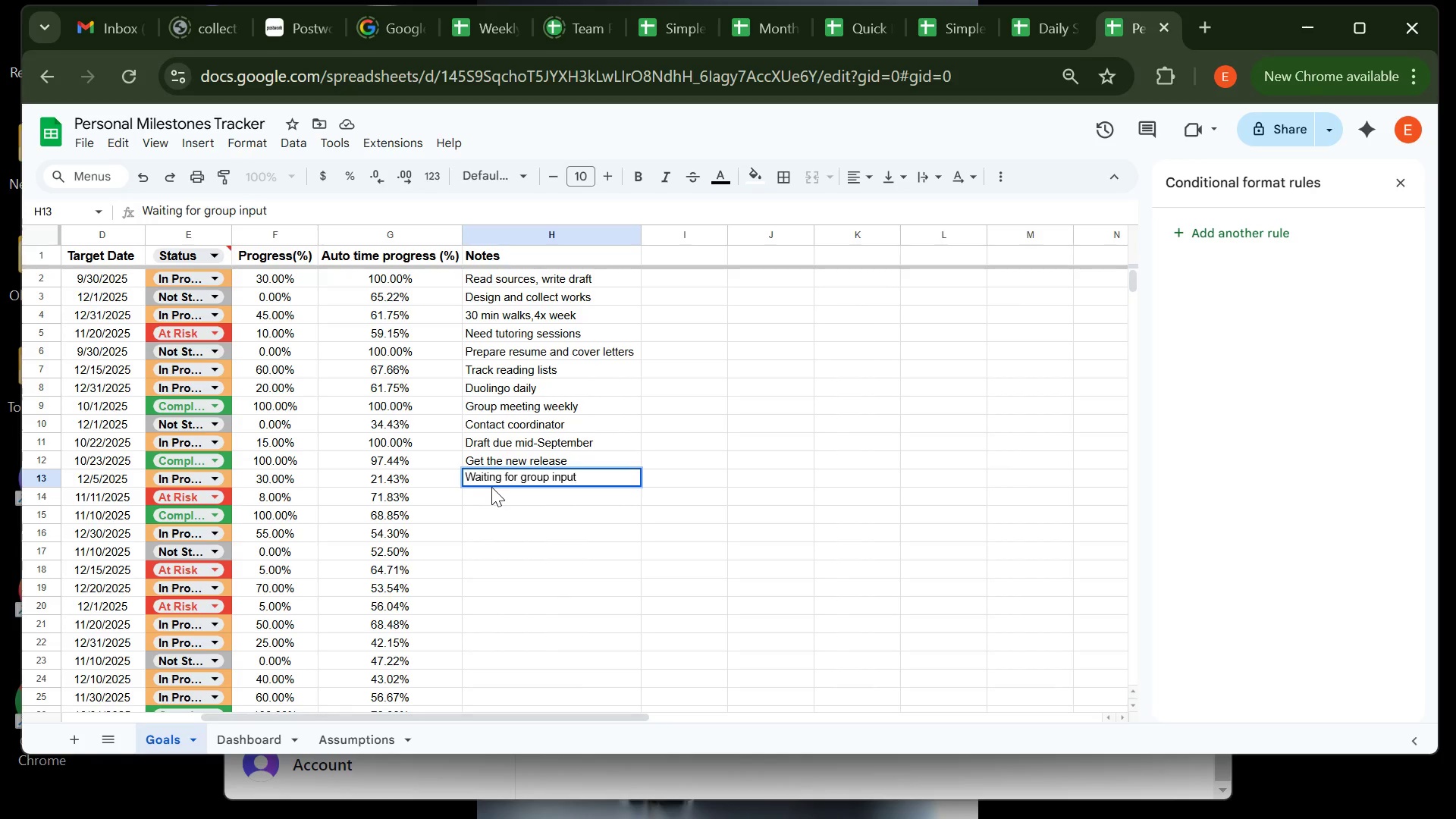 
key(Enter)
 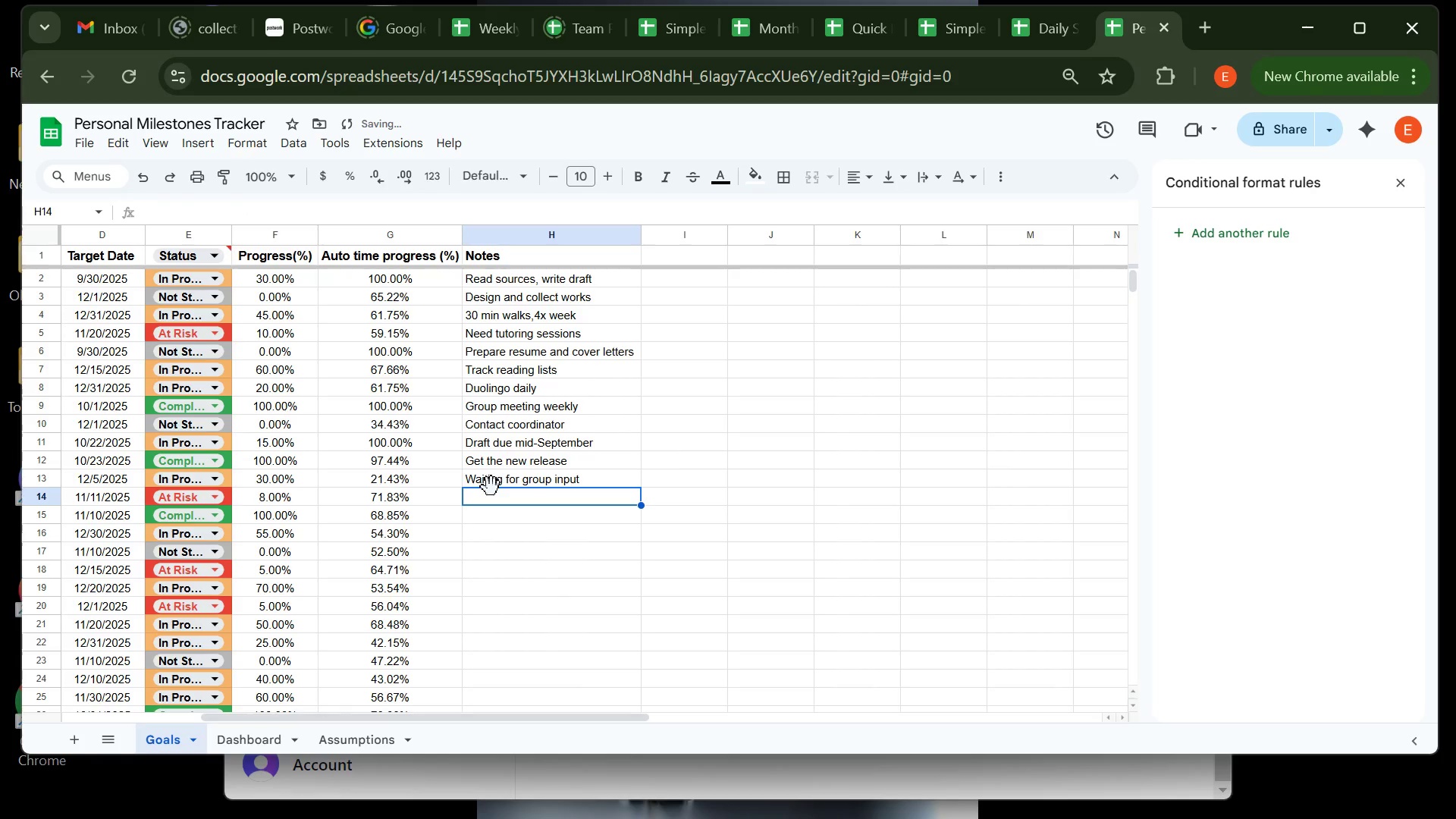 
type(Resumedone,interview )
 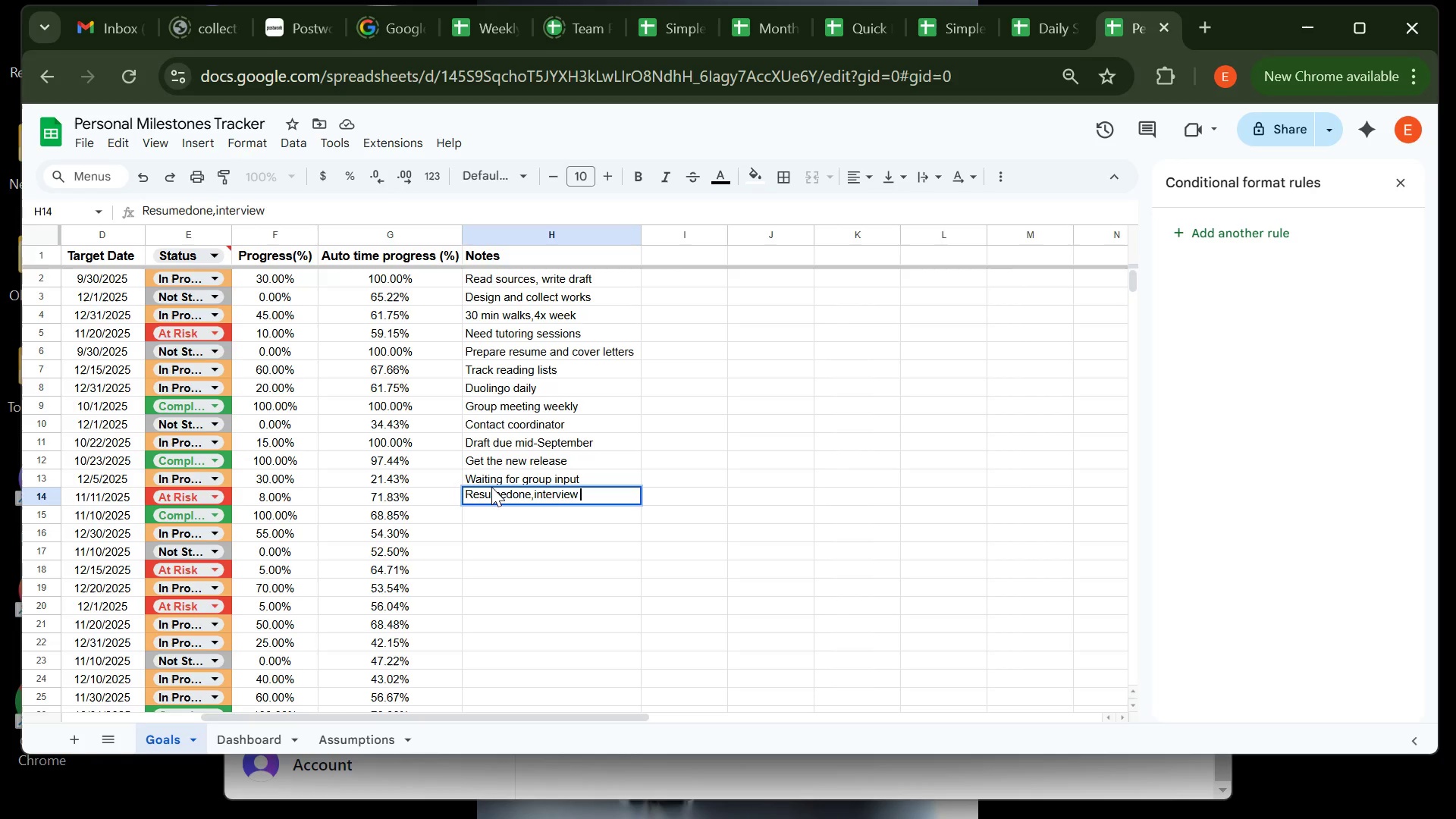 
key(Enter)
 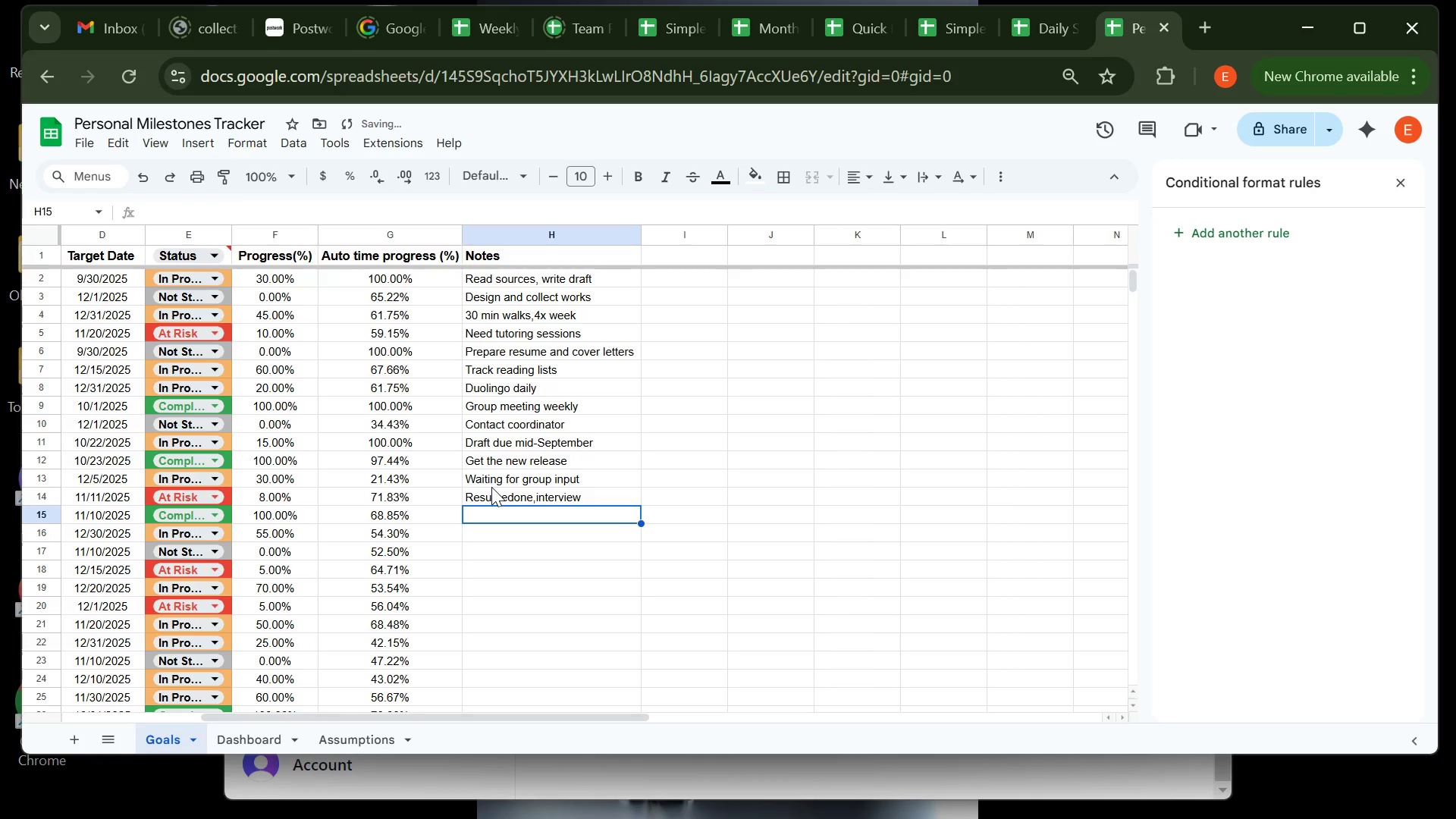 
type(Achieved consistency)
 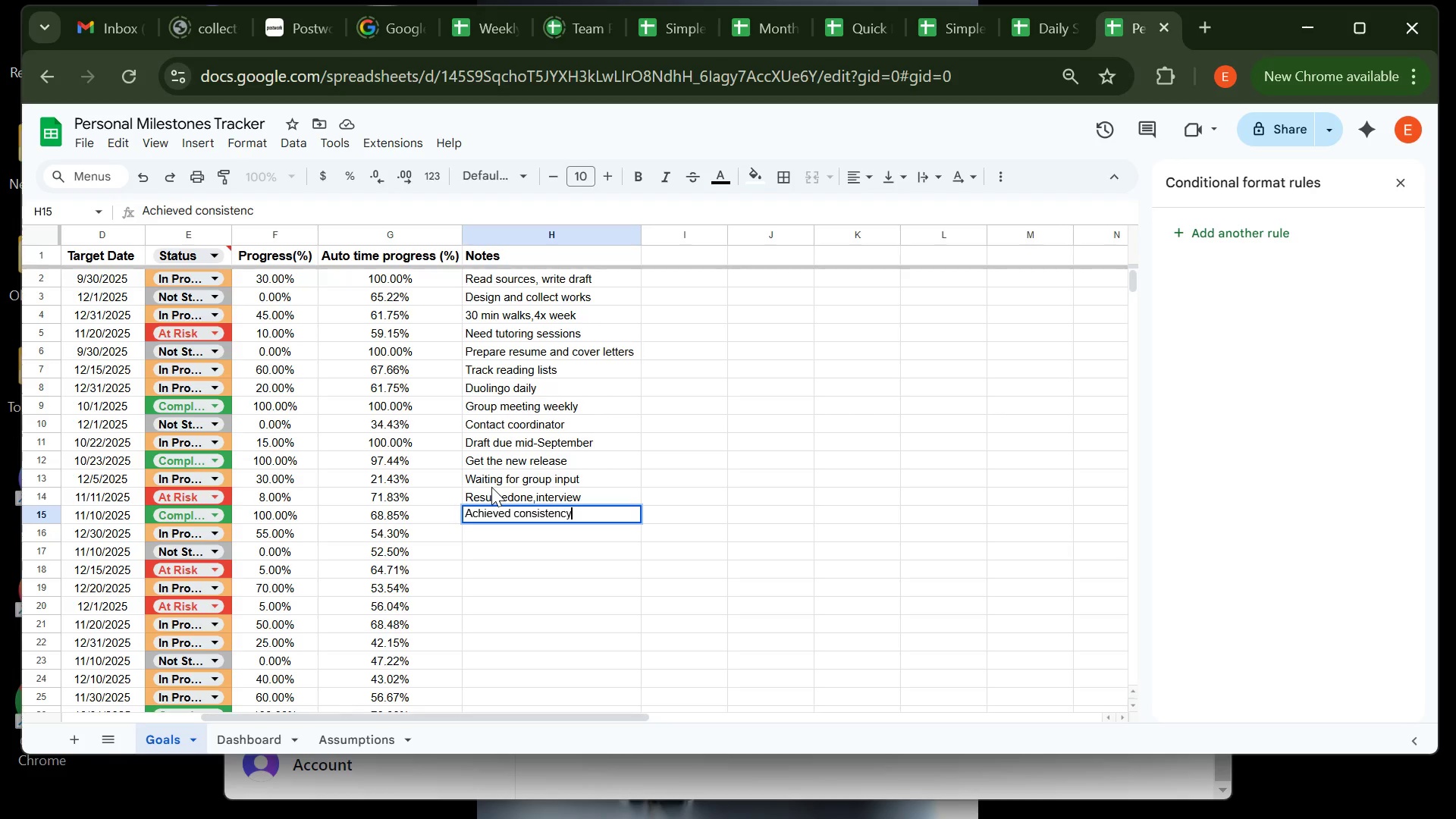 
key(Enter)
 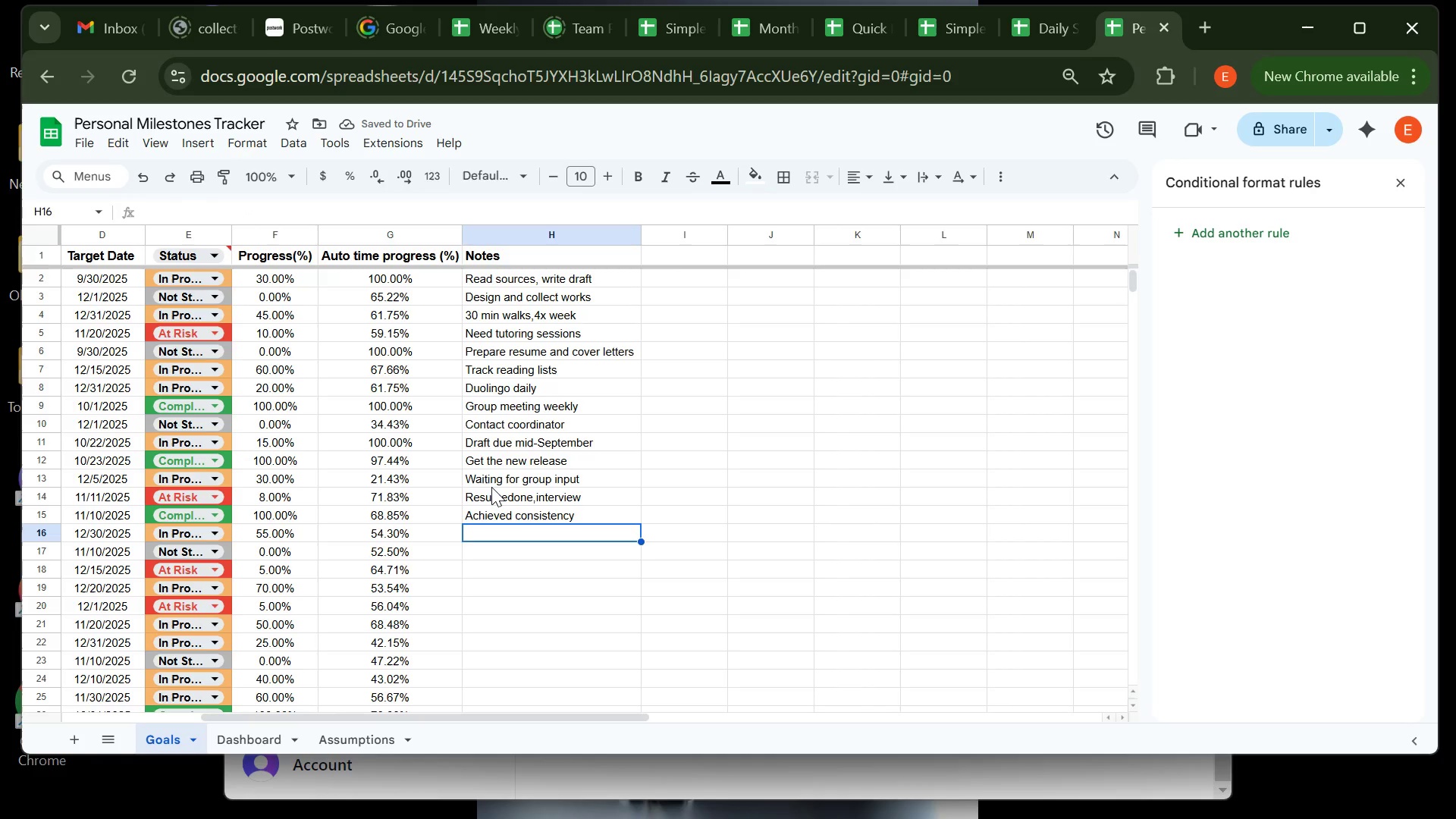 
type(Halfwa )
key(Backspace)
type(y thre)
key(Backspace)
key(Backspace)
type(ere)
 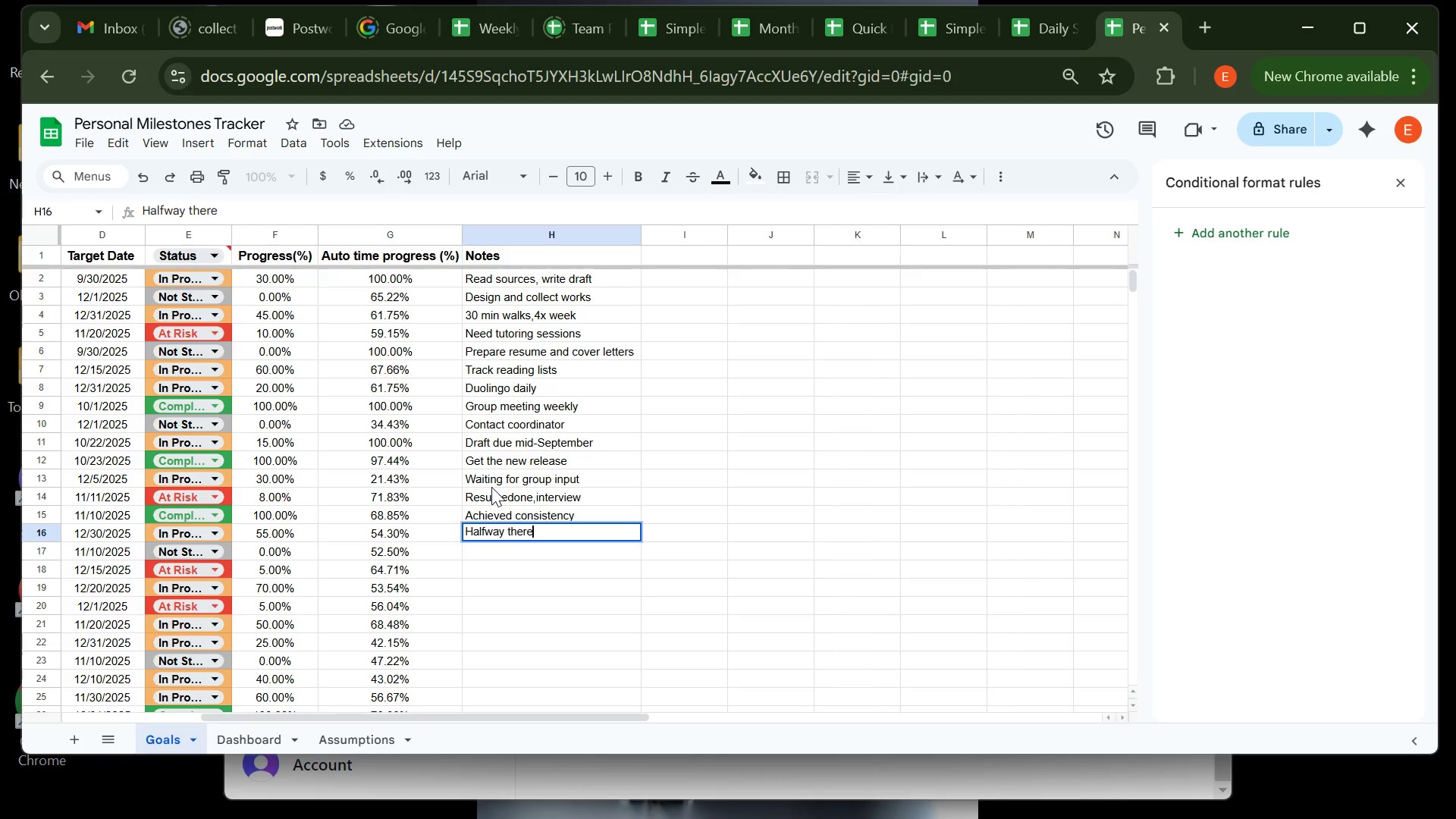 
key(Enter)
 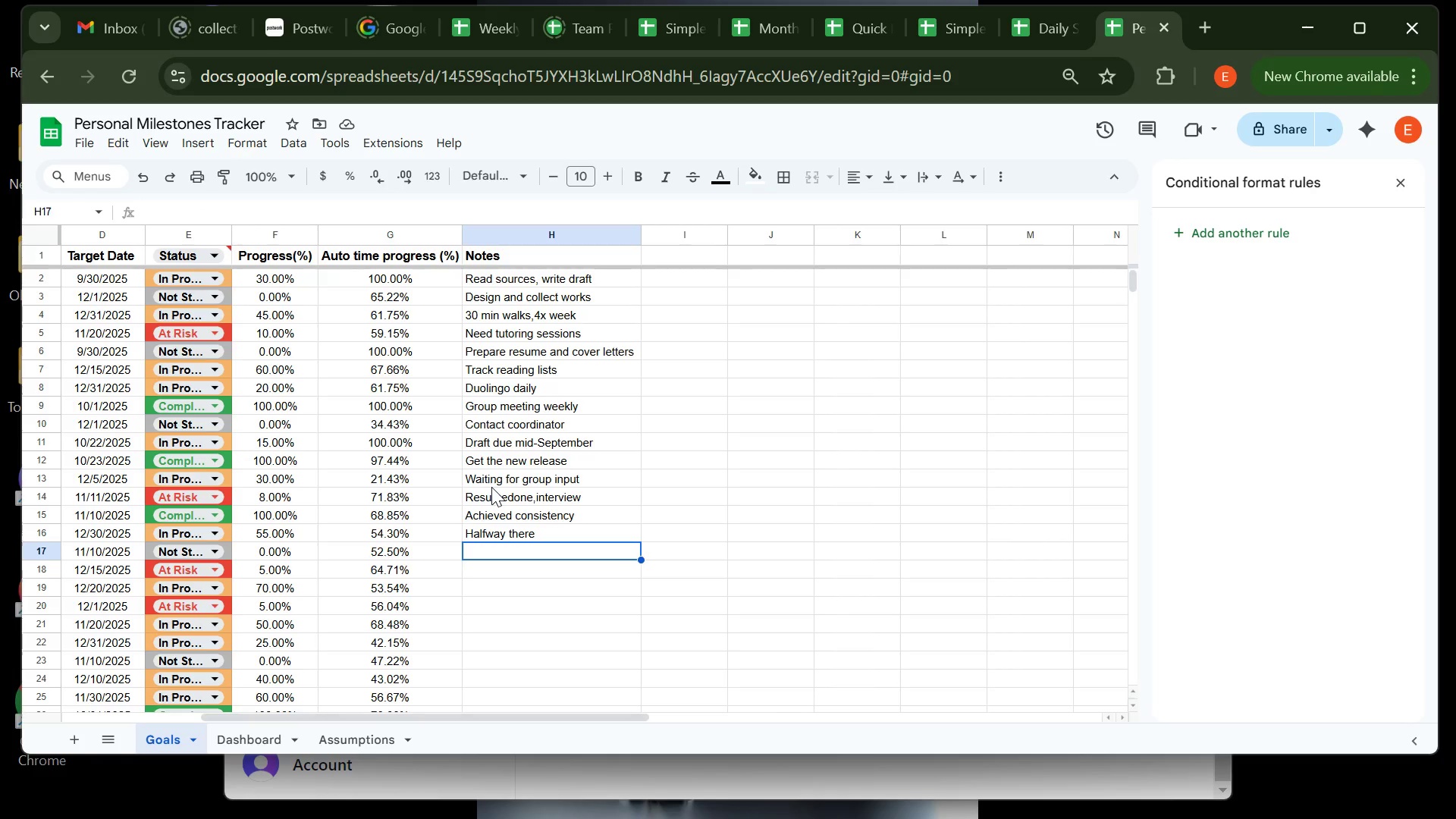 
wait(7.52)
 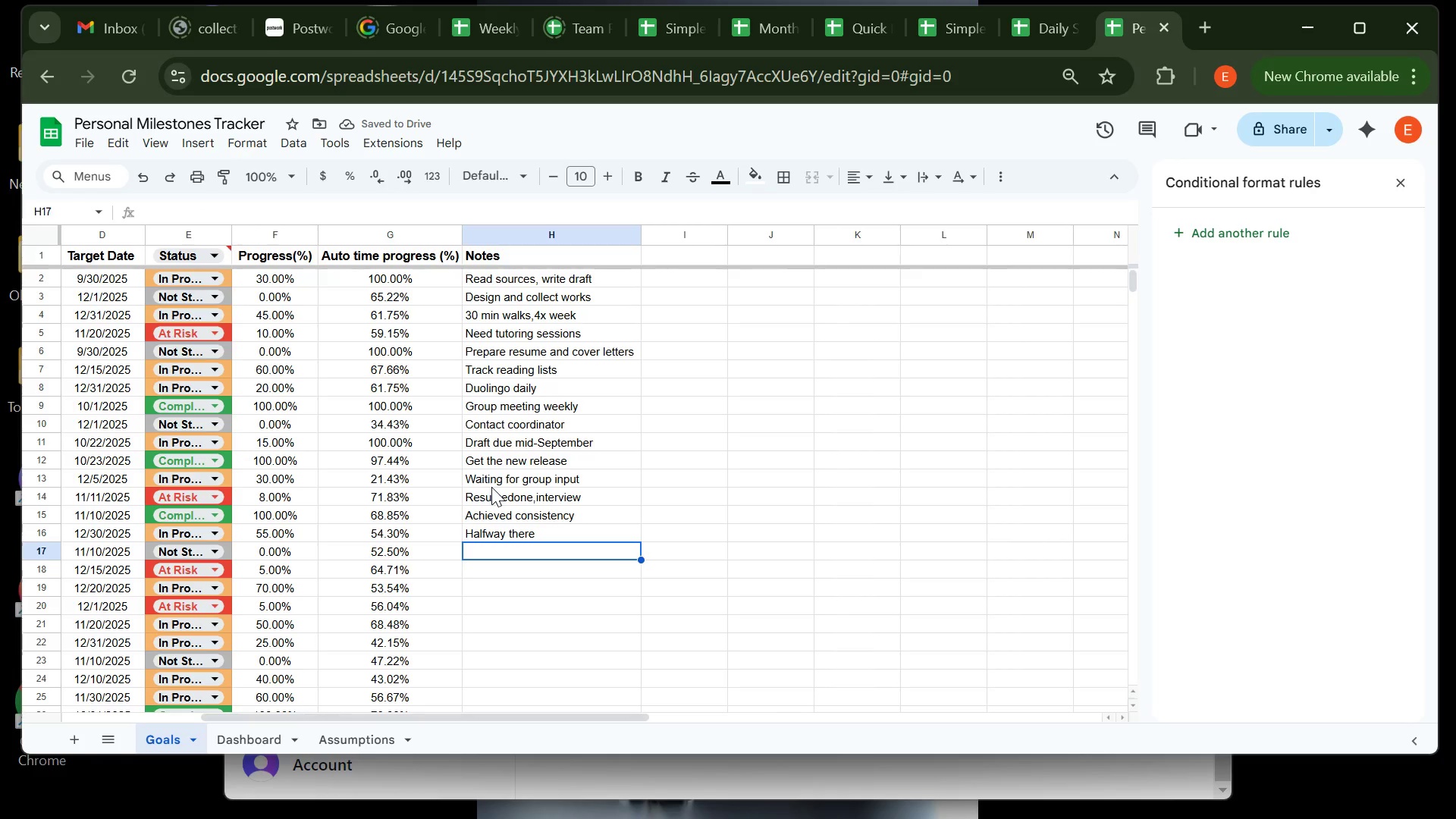 
type(Event next month )
 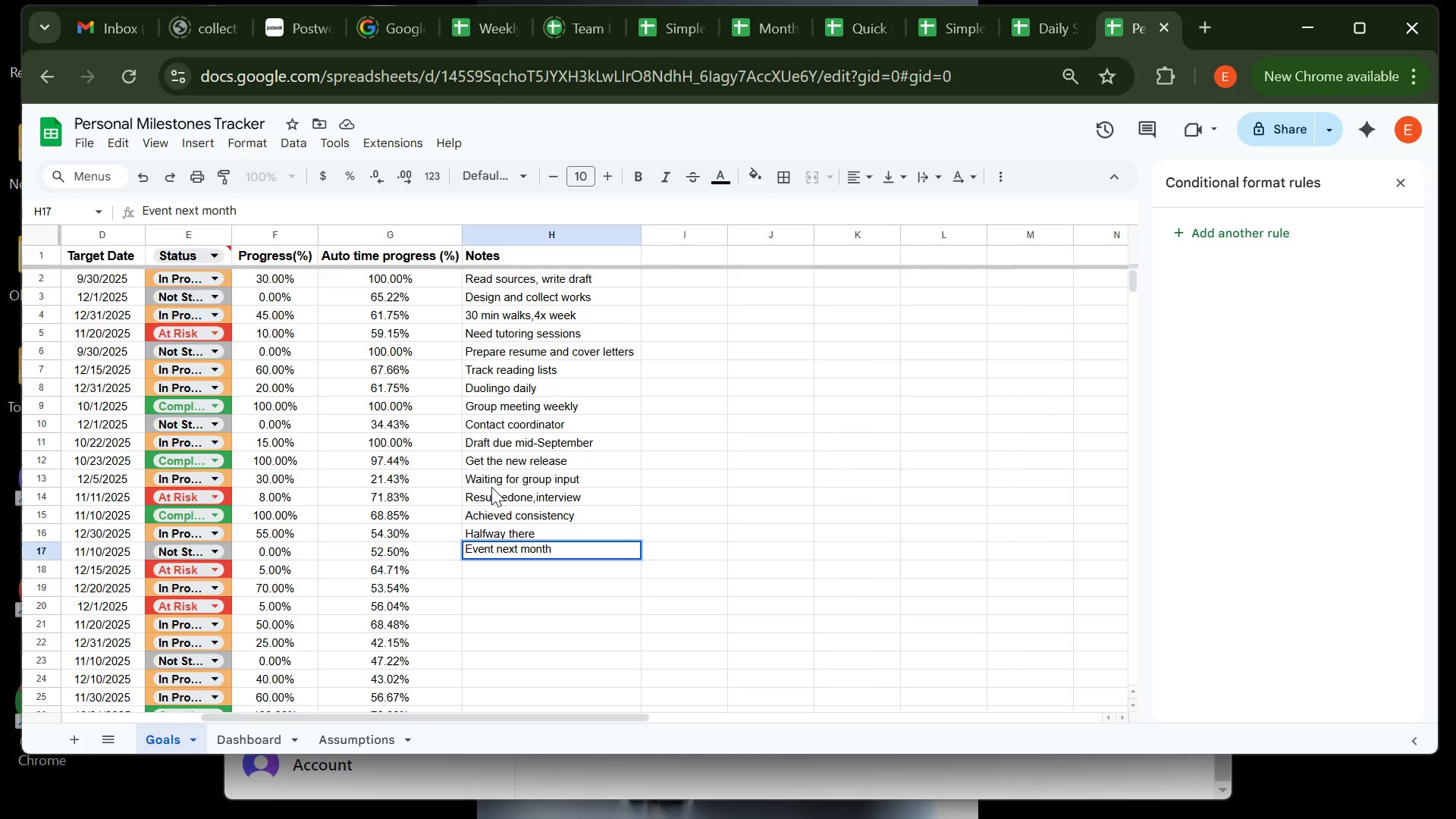 
key(ArrowDown)
 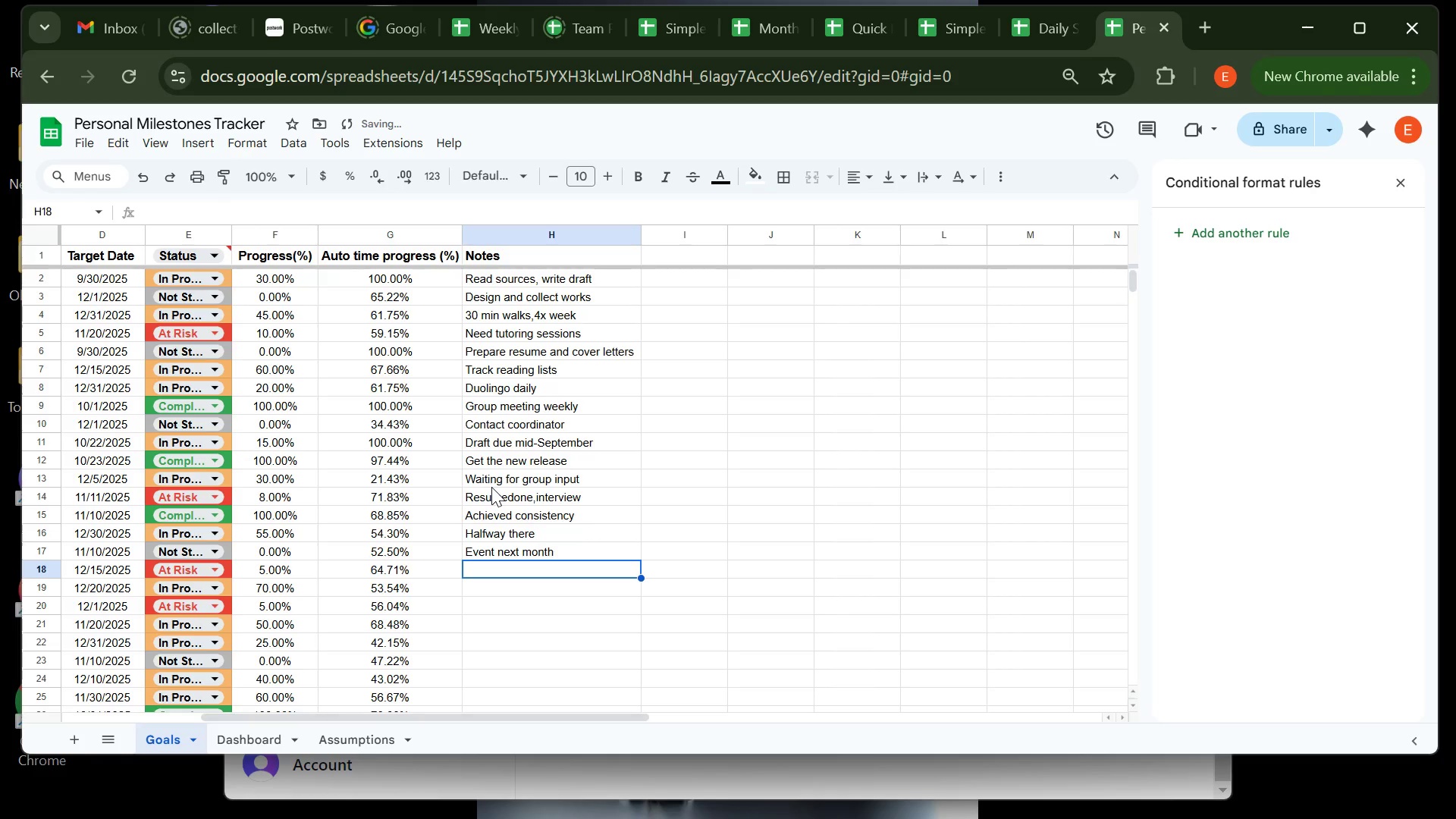 
type(Nedd to get serios)
key(Backspace)
type(us)
 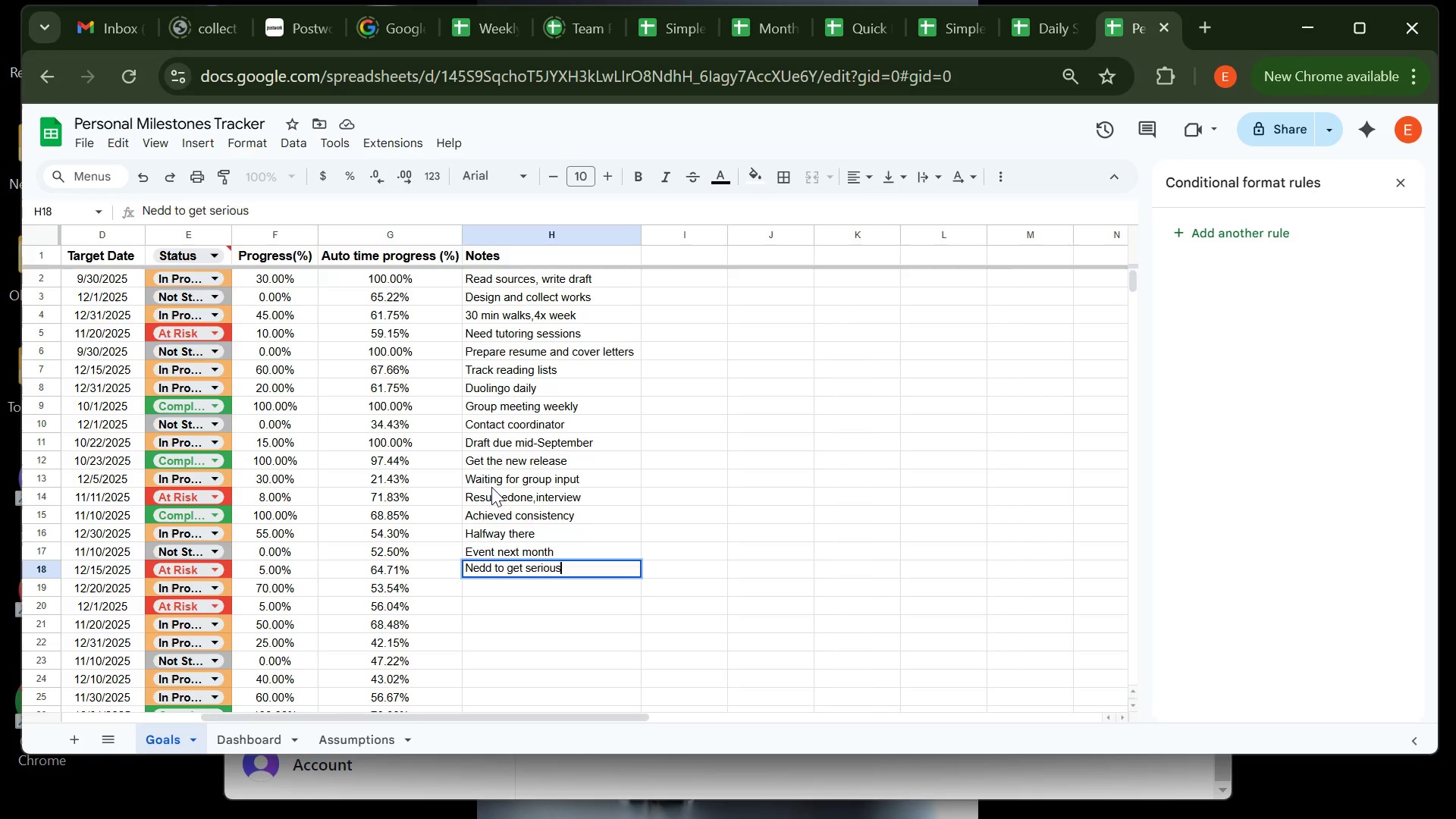 
key(Enter)
 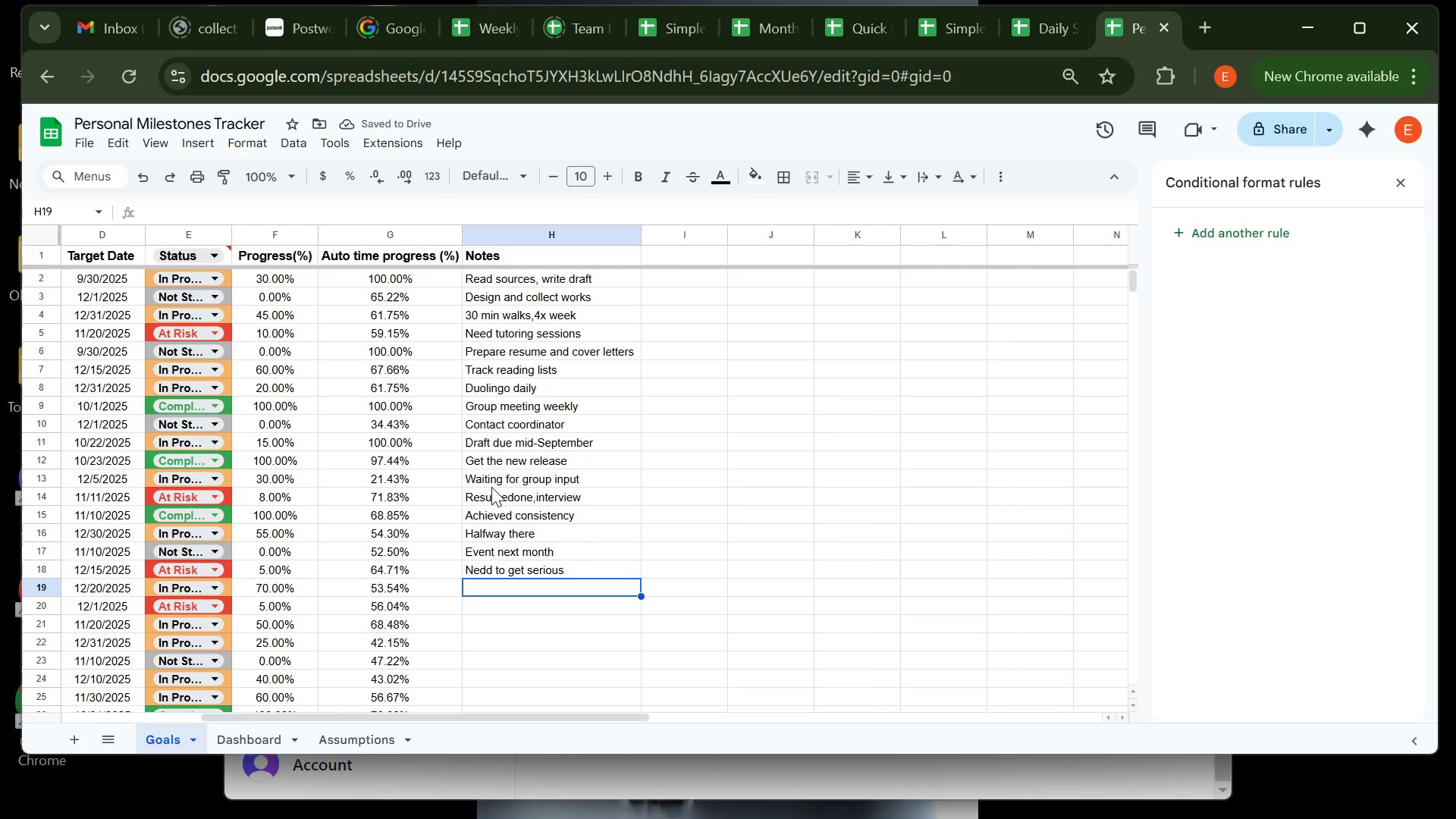 
wait(5.74)
 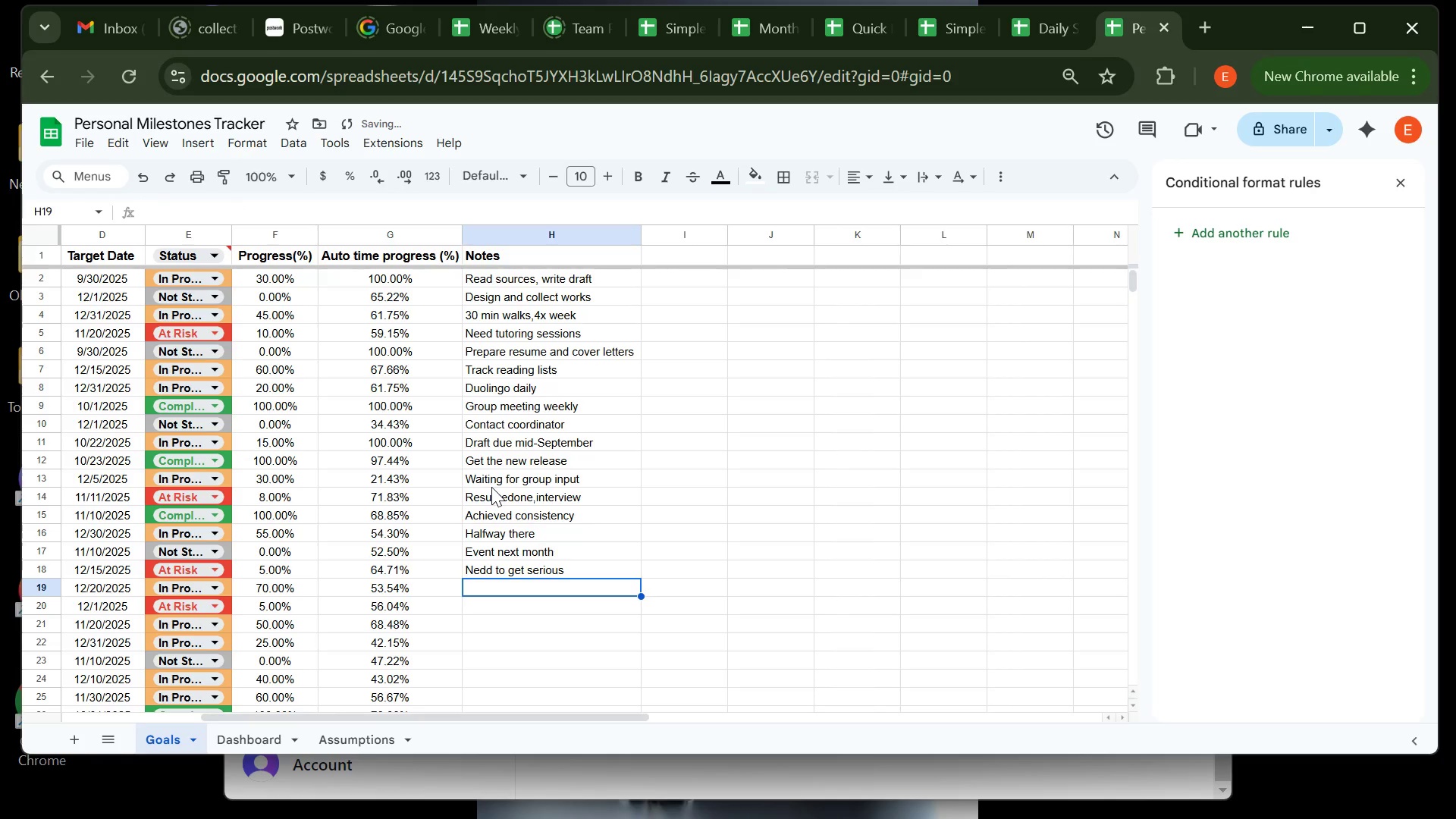 
type(Midtersms ww)
key(Backspace)
type(e)
key(Backspace)
key(Backspace)
key(Backspace)
key(Backspace)
key(Backspace)
key(Backspace)
type(ms weny)
key(Backspace)
type(t well)
 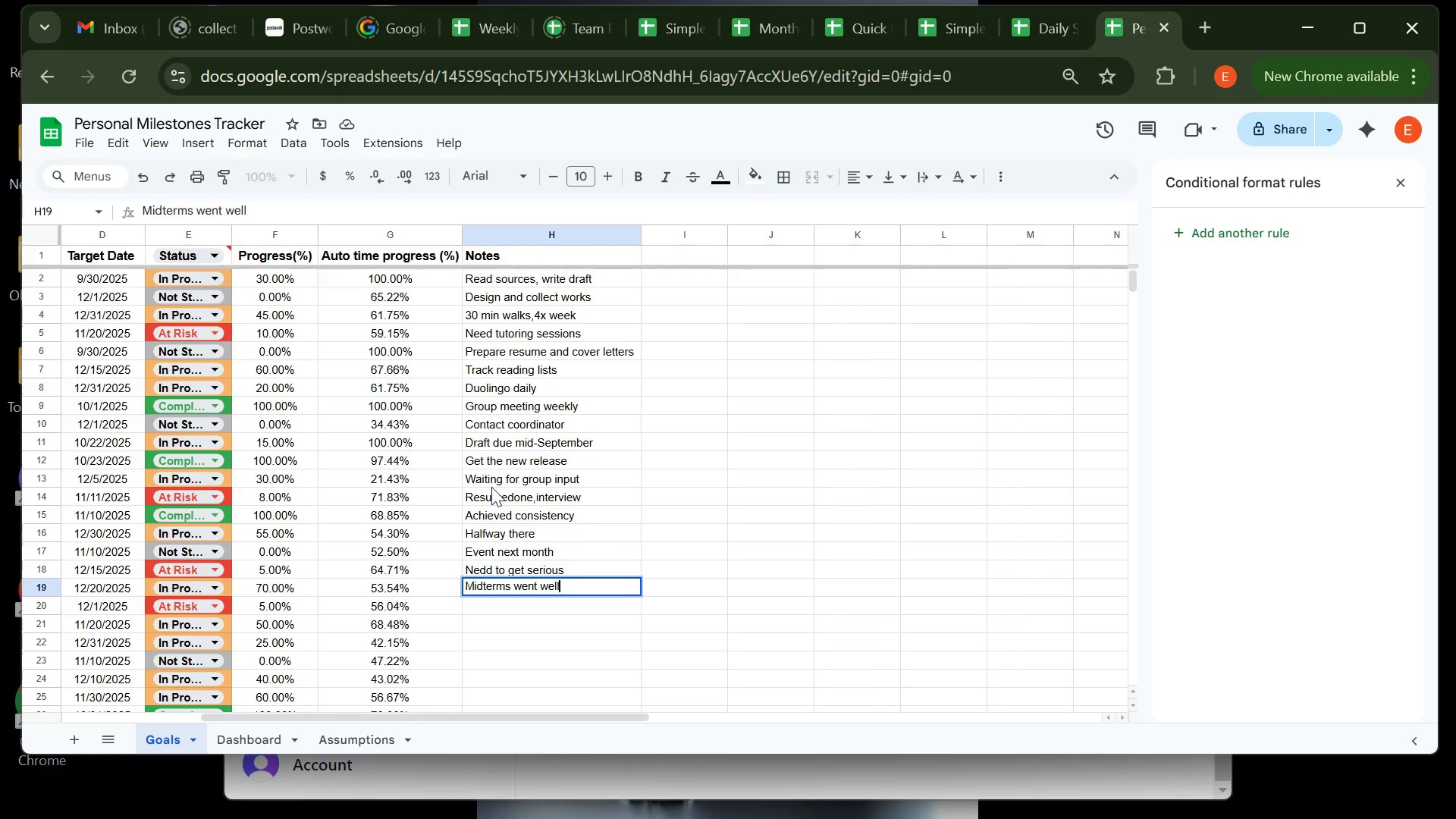 
key(Enter)
 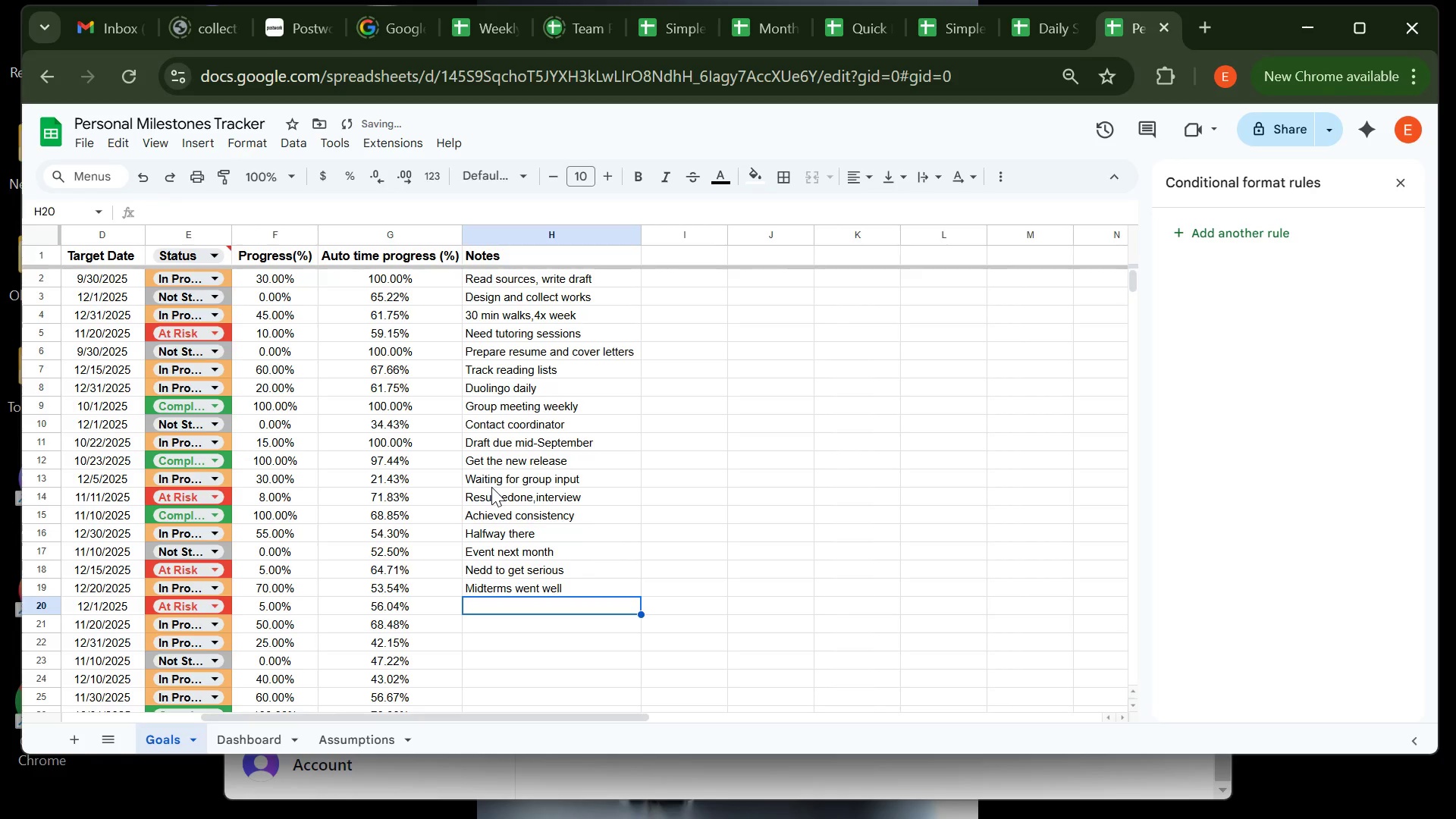 
type(,)
key(Backspace)
type(Misses)
key(Backspace)
type(d many days)
 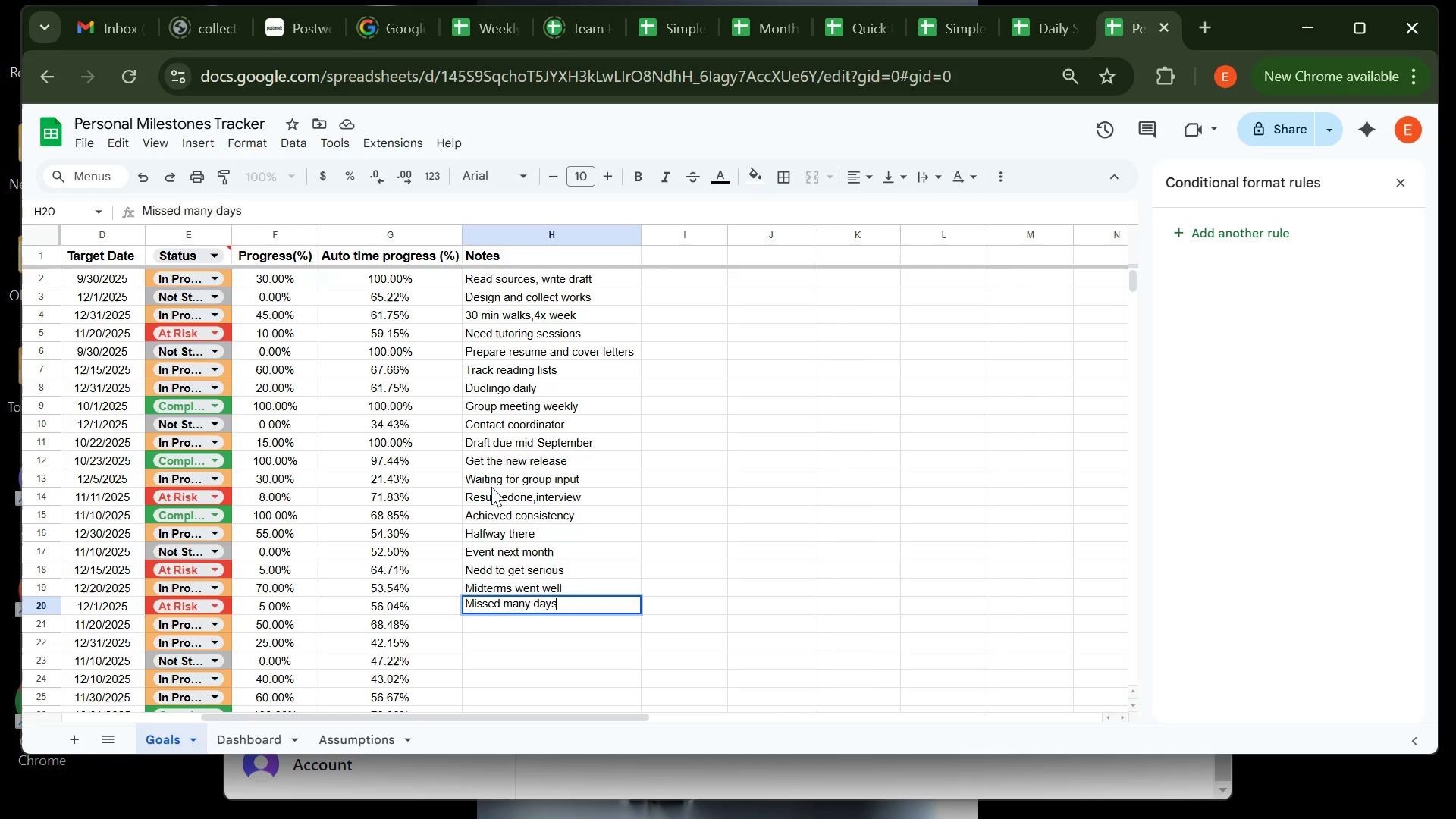 
key(Enter)
 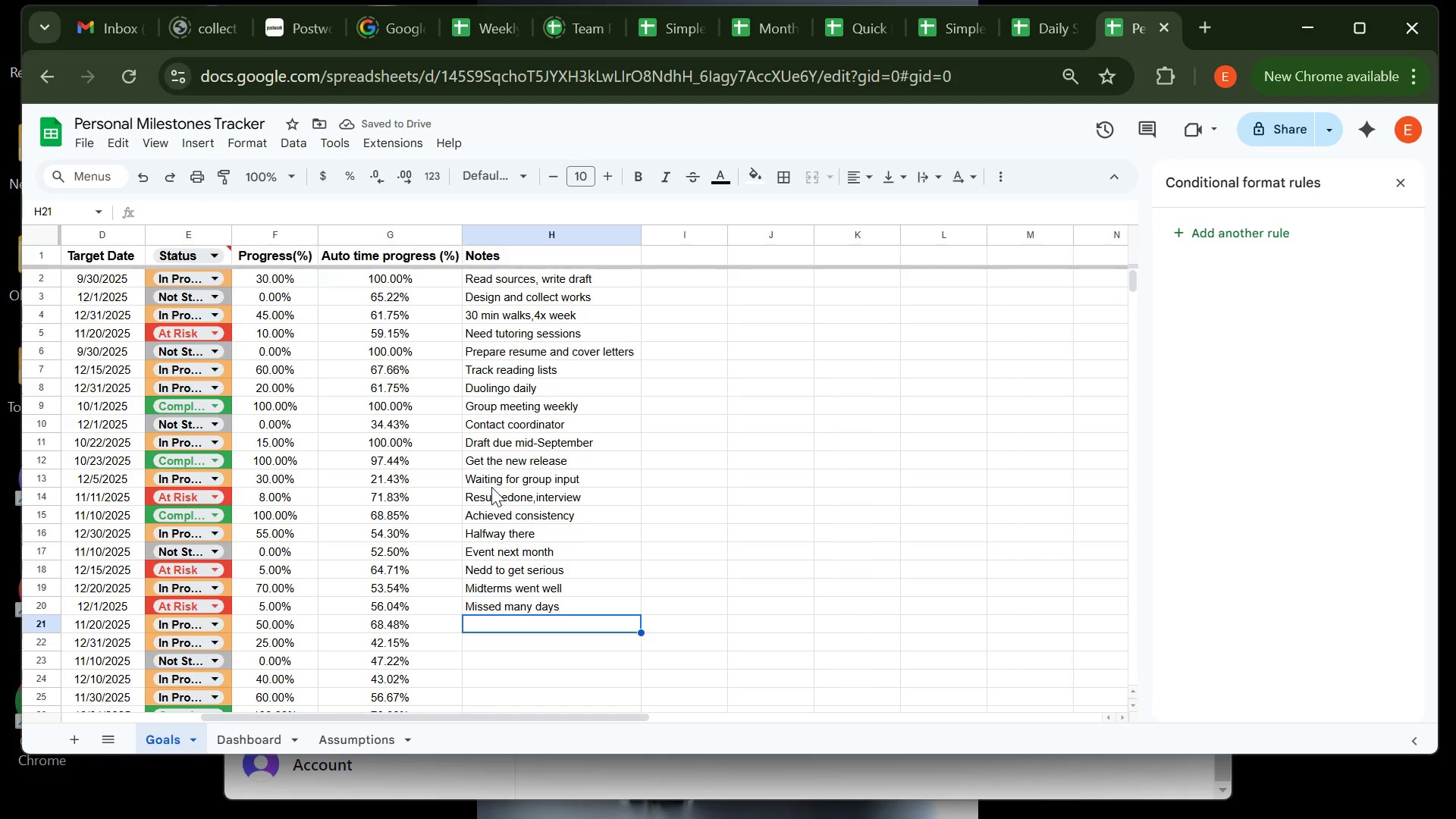 
type(Need to impo)
key(Backspace)
type(rove diet)
 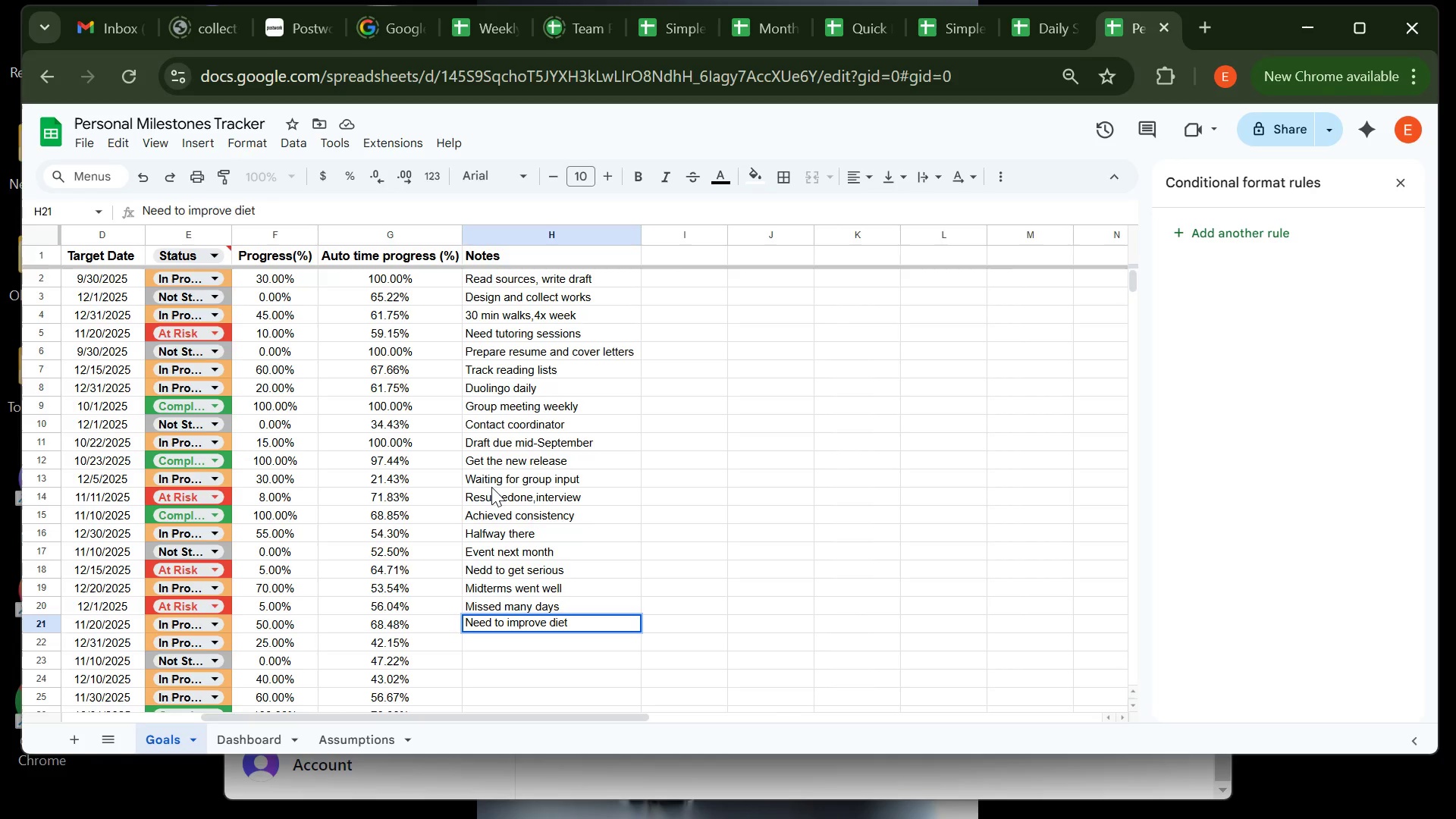 
key(Enter)
 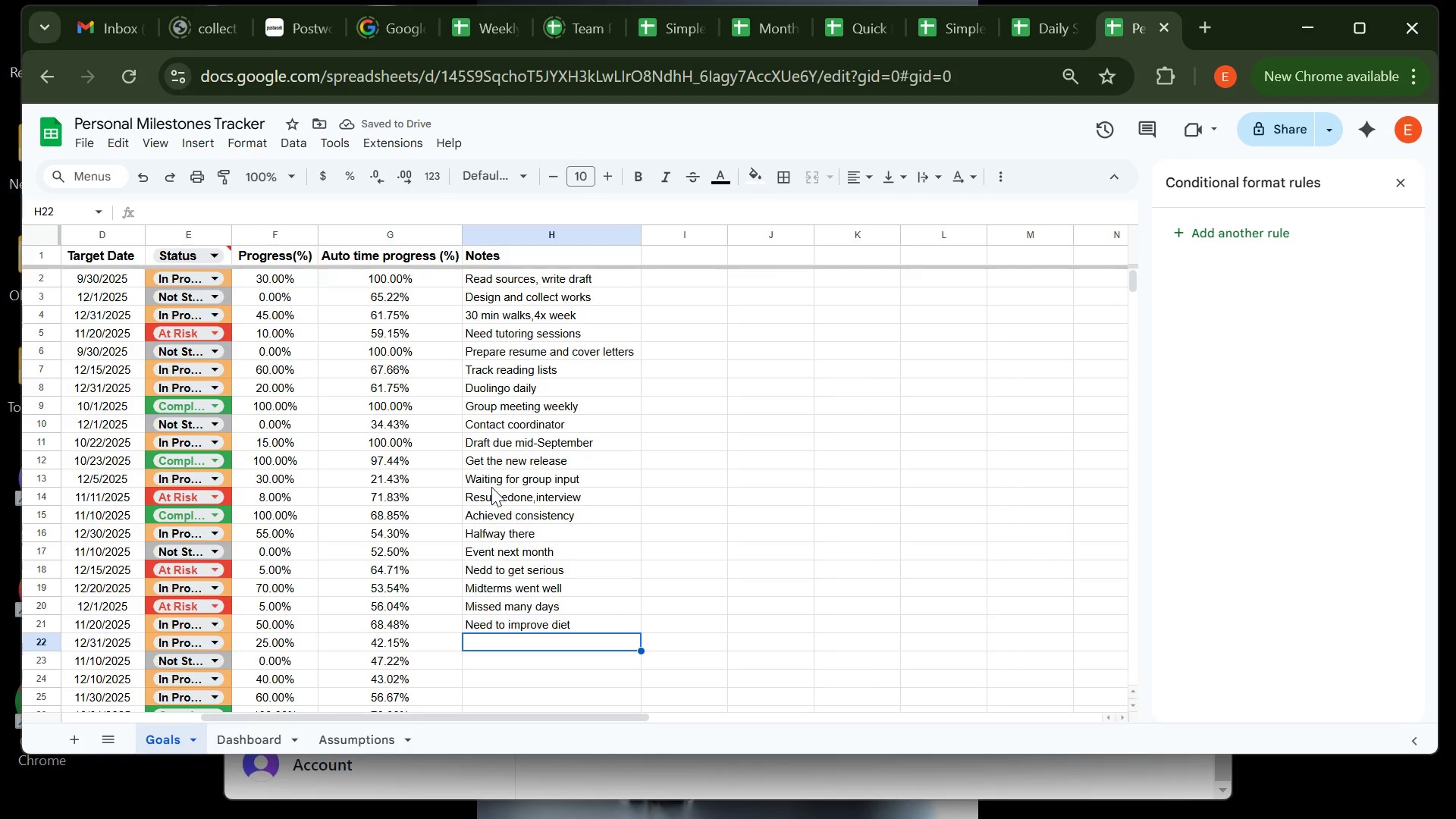 
type(Layout started)
 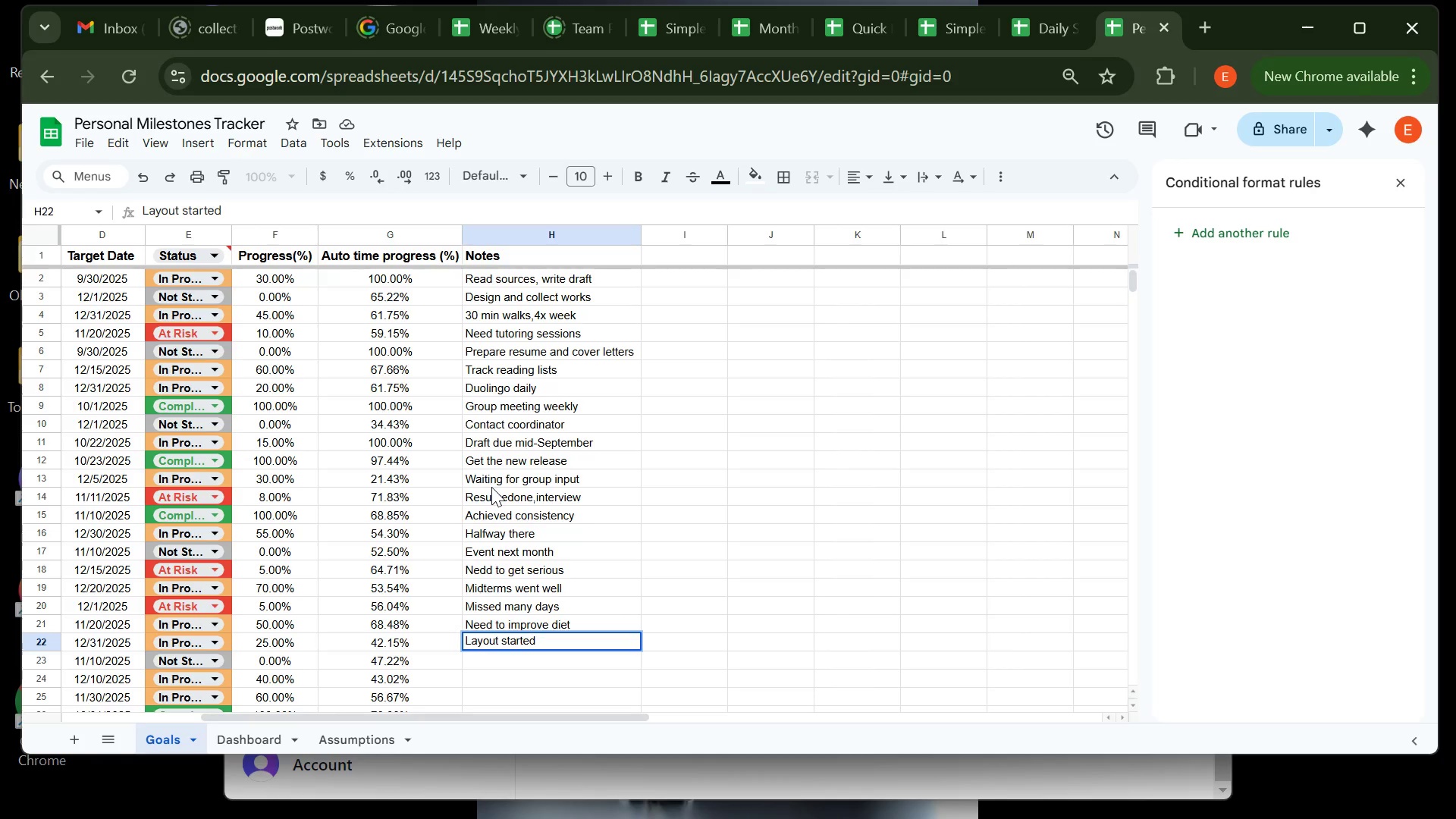 
key(Enter)
 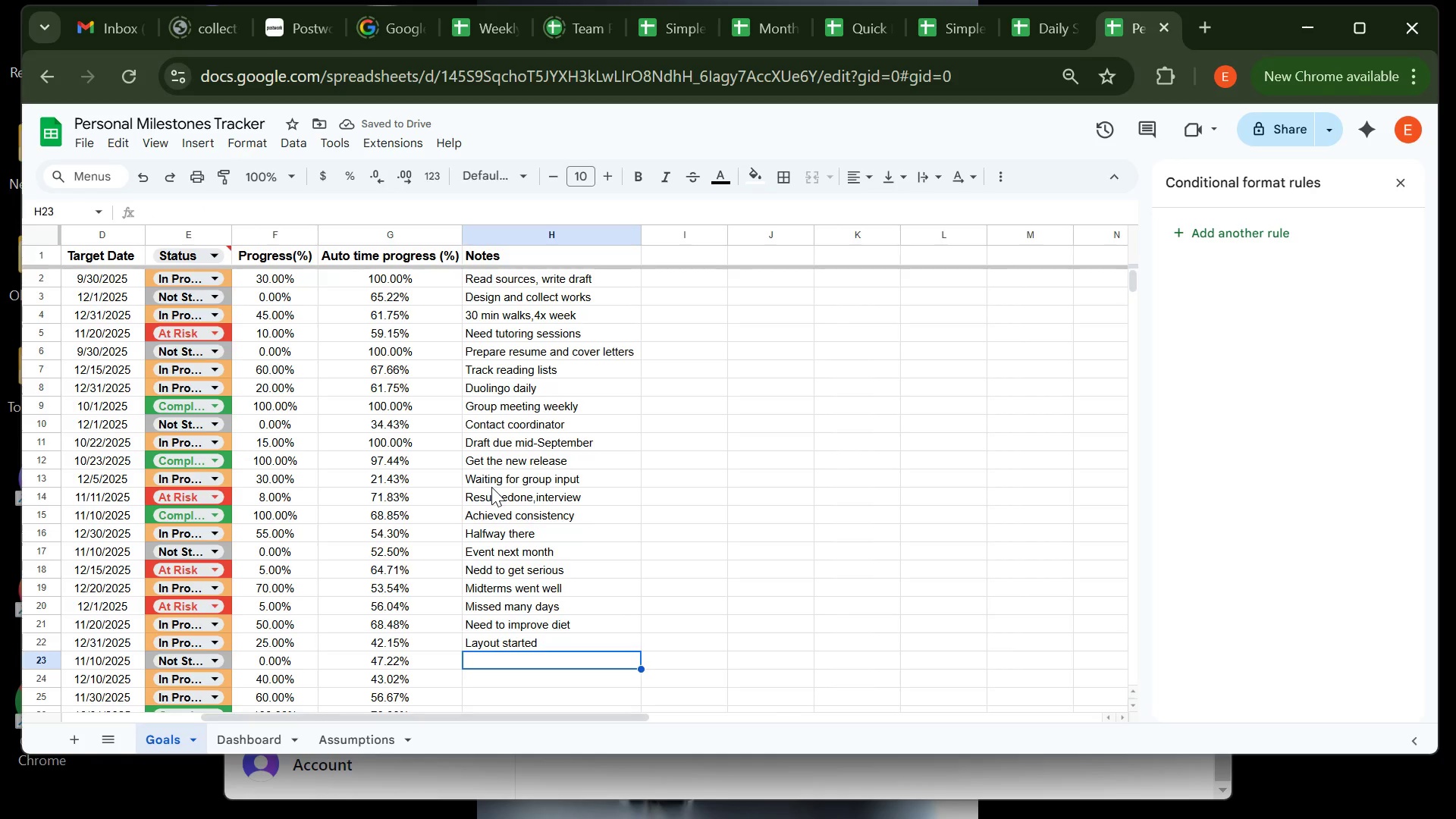 
wait(5.13)
 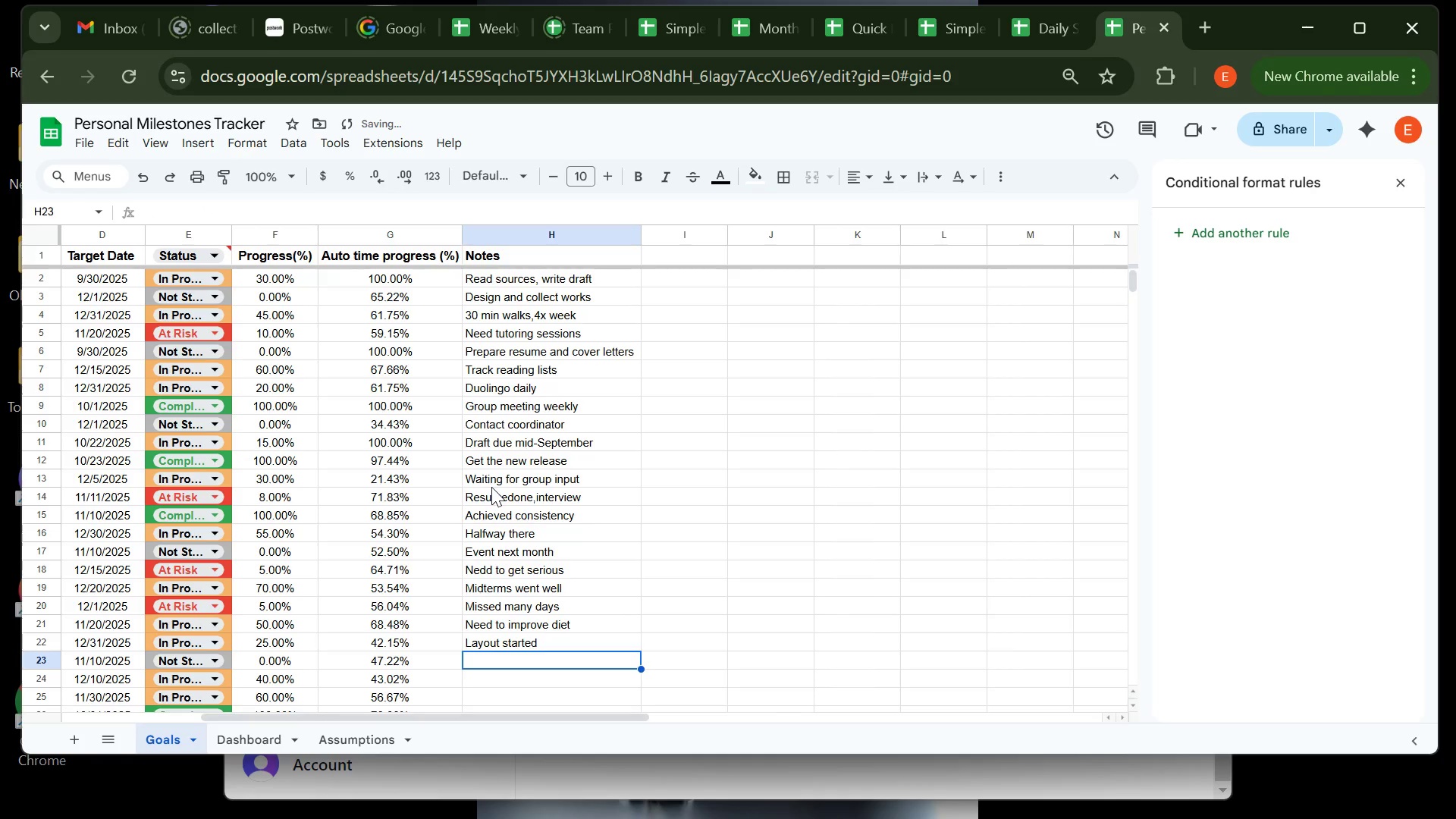 
type(F)
key(Backspace)
type(Gate)
key(Backspace)
type(heeri)
key(Backspace)
key(Backspace)
key(Backspace)
type(ring documents)
key(Backspace)
type(s)
 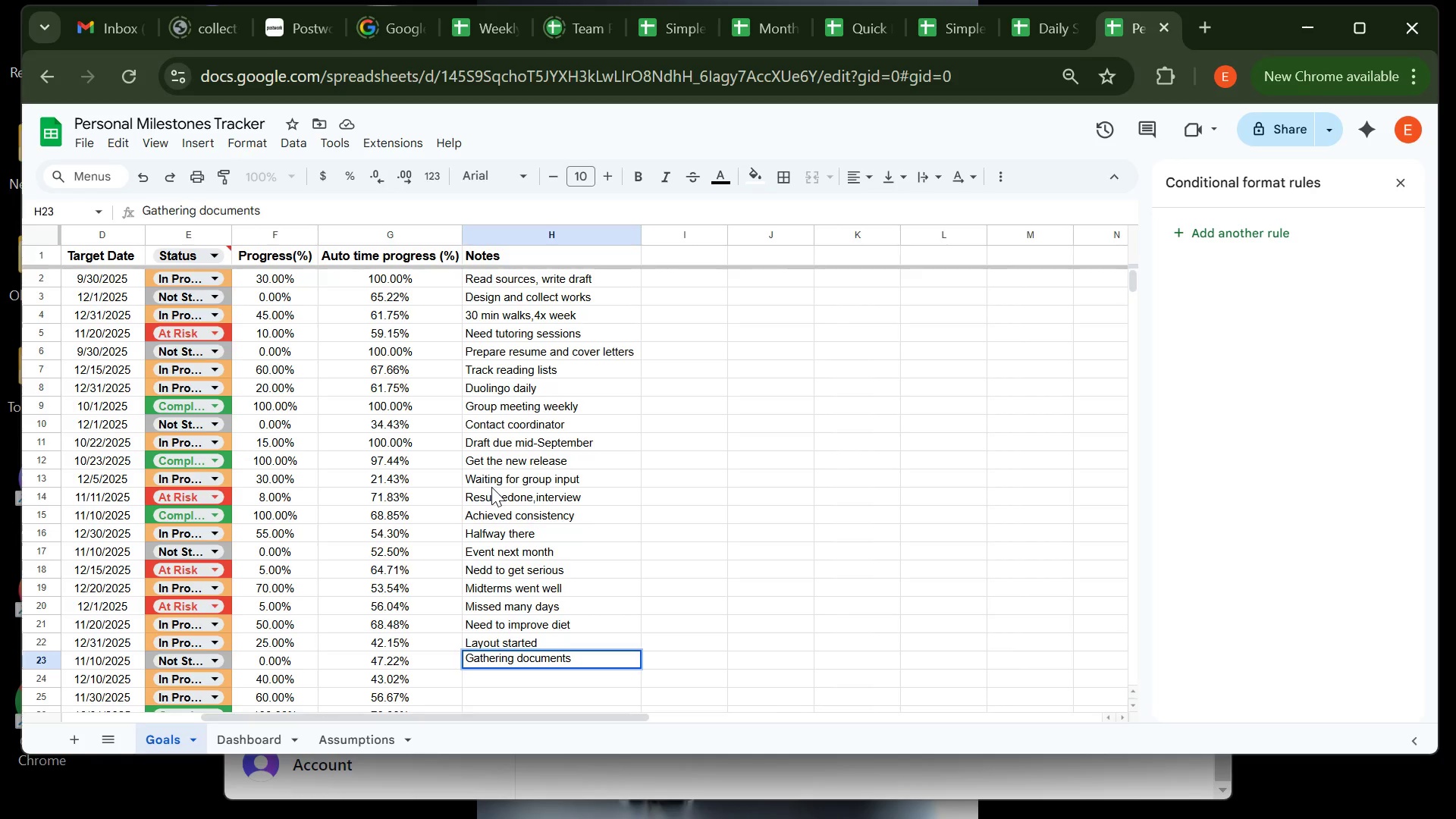 
key(Enter)
 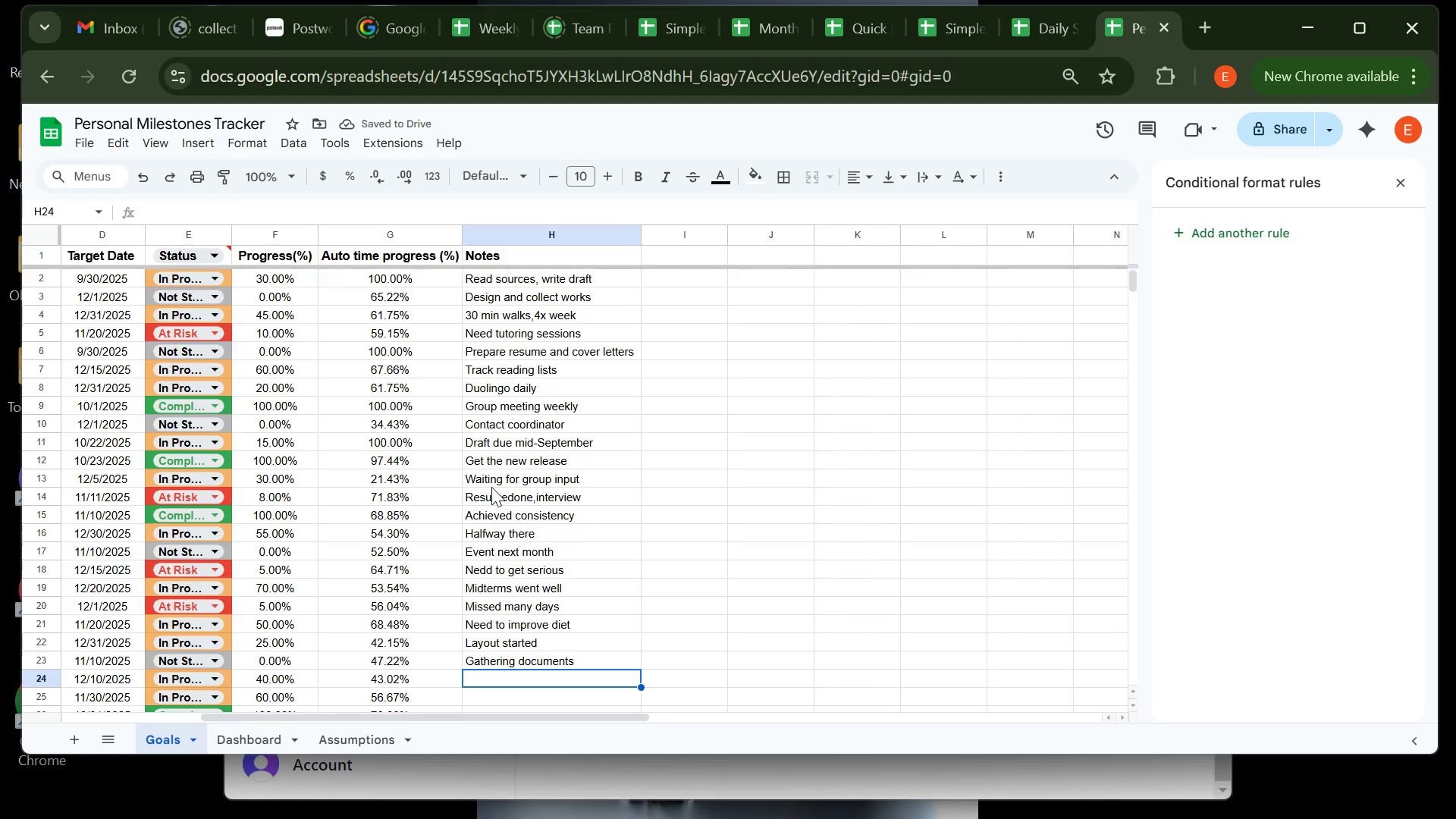 
wait(5.63)
 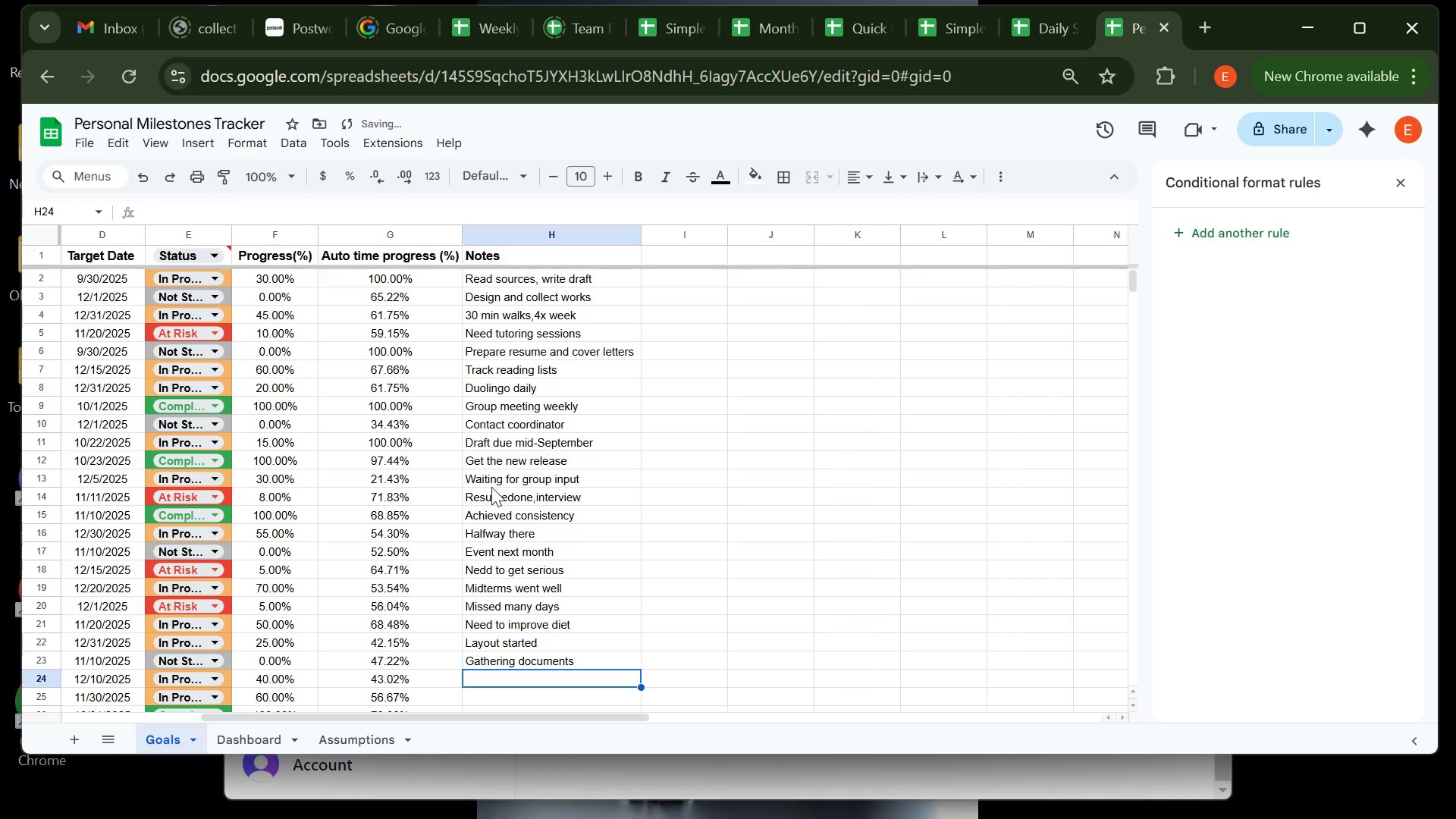 
type(Budget iin )
key(Backspace)
key(Backspace)
key(Backspace)
type(n progress)
 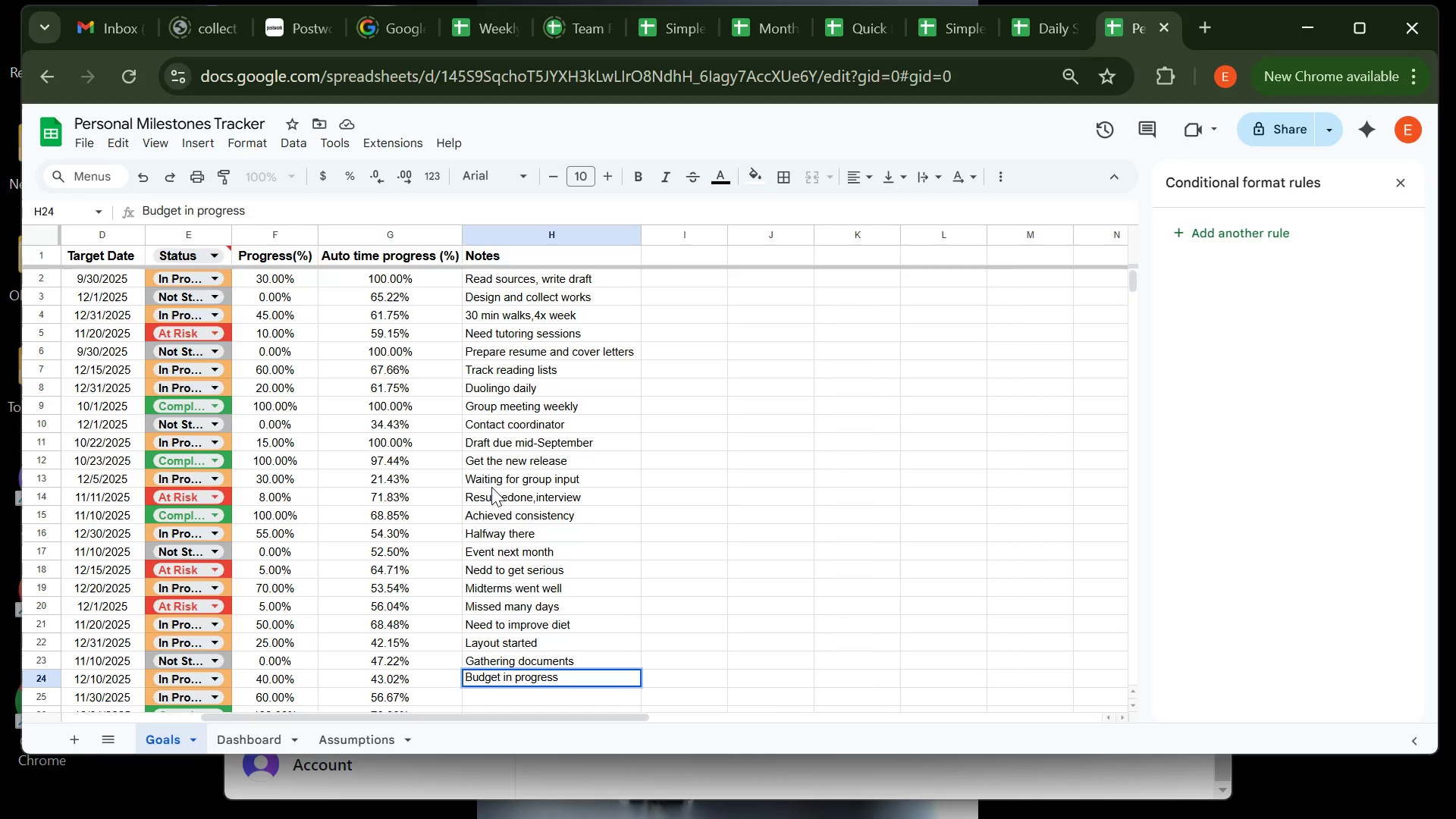 
key(Enter)
 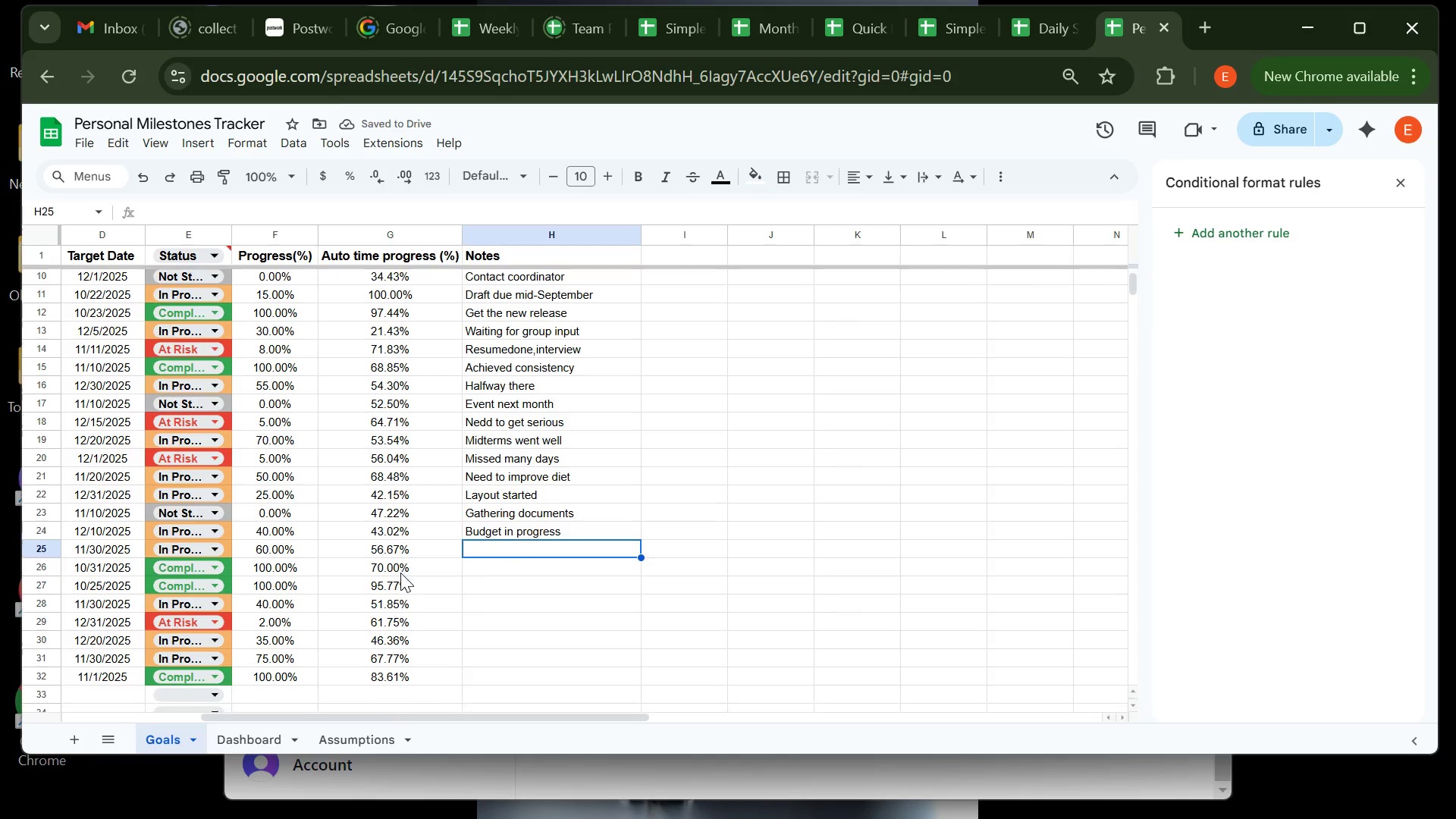 
type(3 completed)
 